 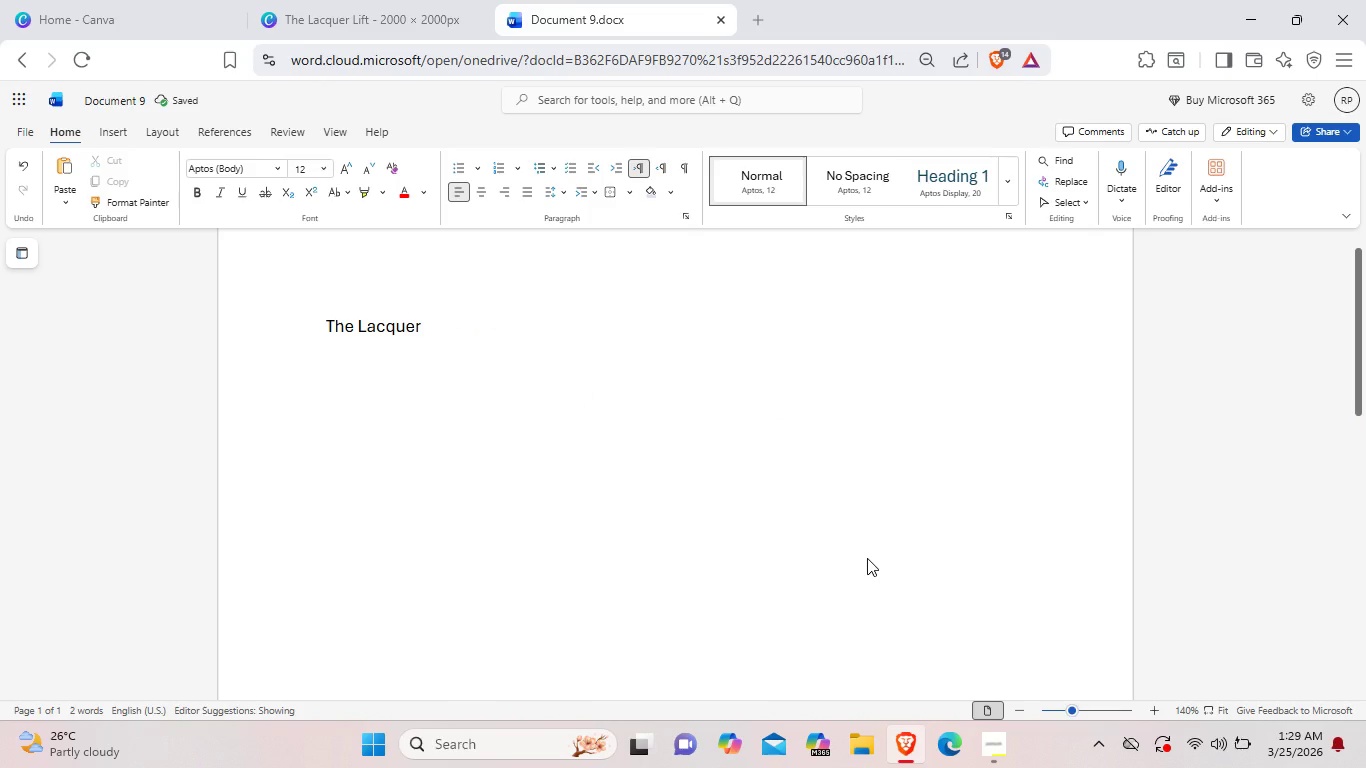 
key(Space)
 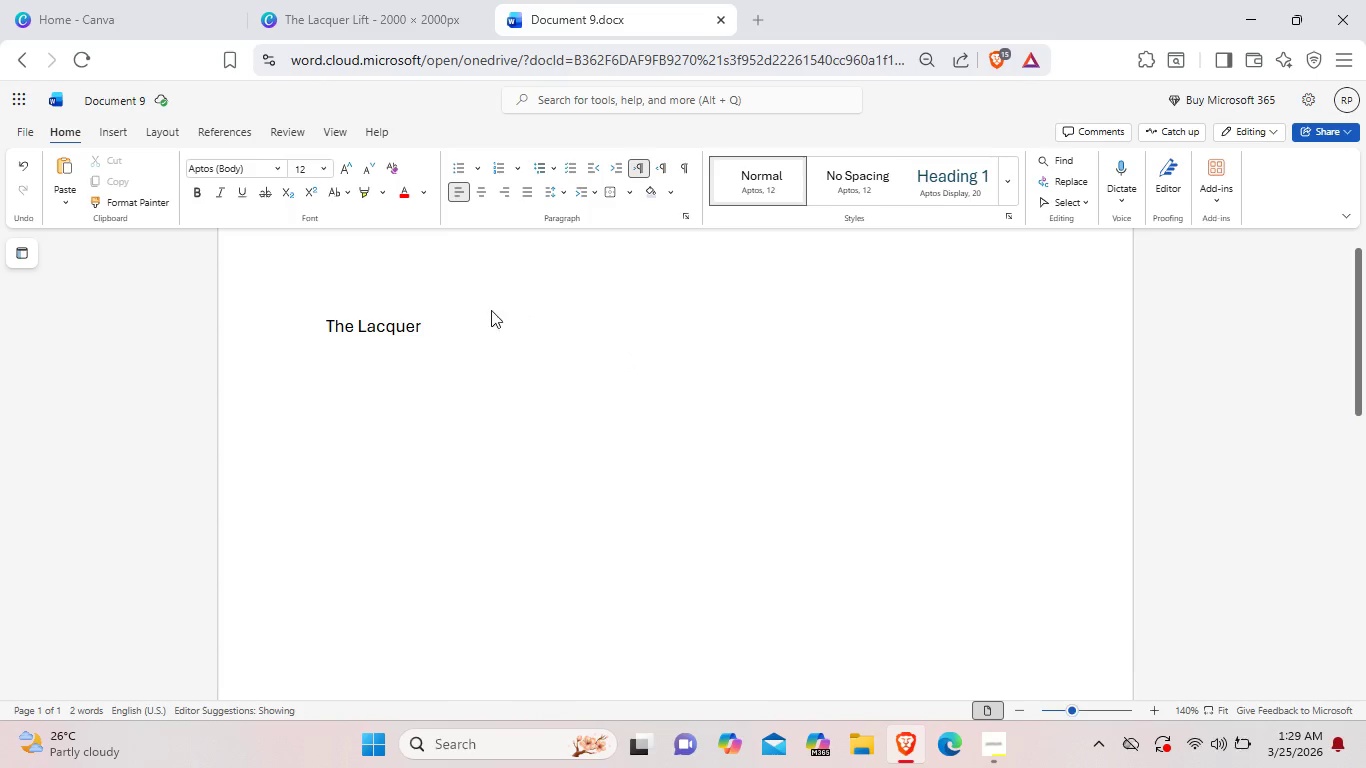 
left_click([473, 313])
 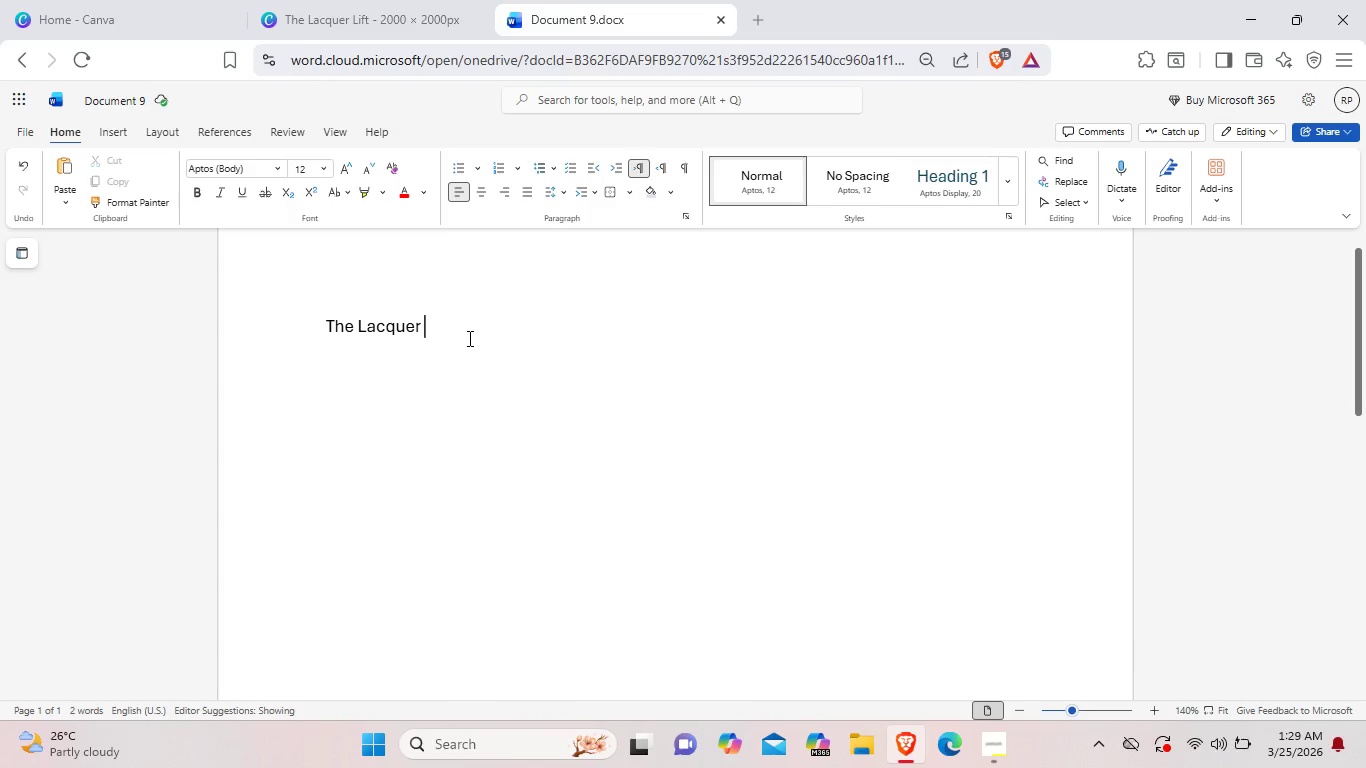 
type(Lift - Brnd )
 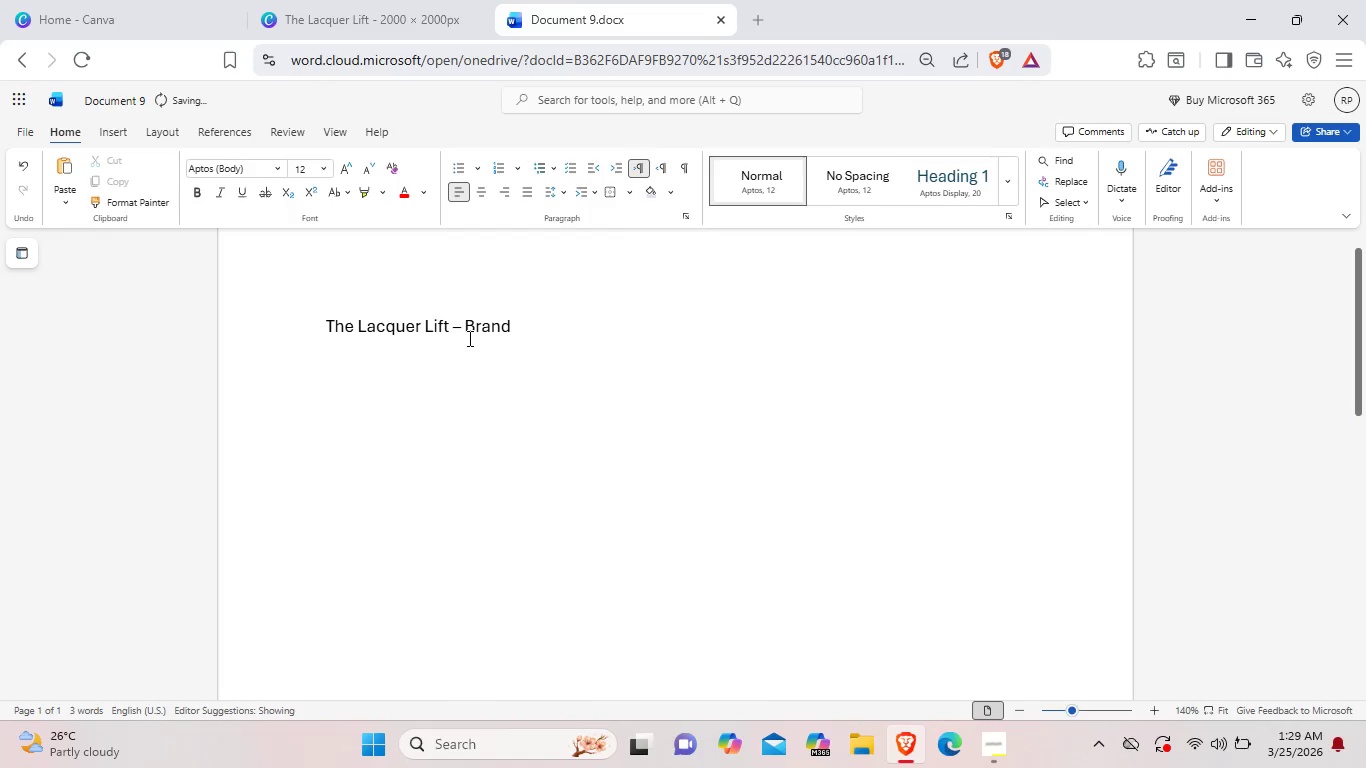 
hold_key(key=A, duration=0.36)
 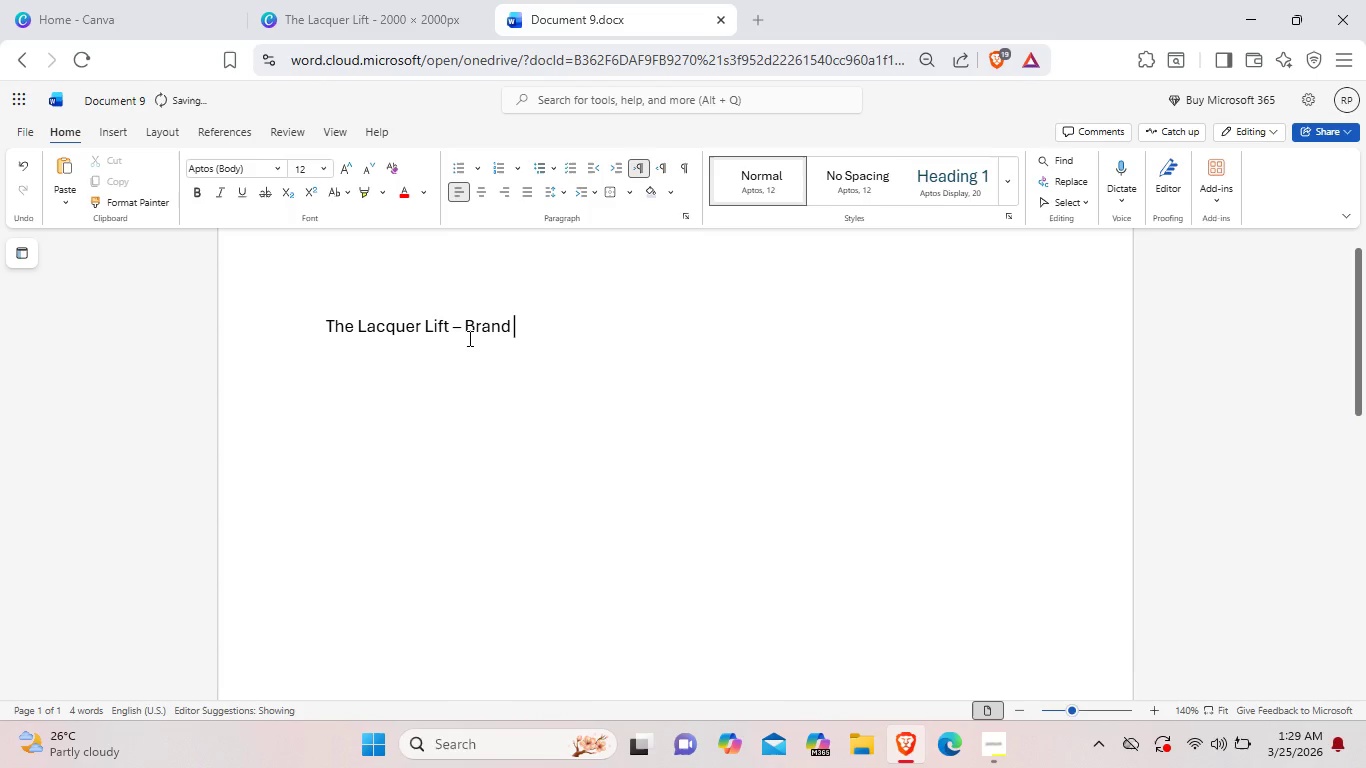 
type(Summary)
 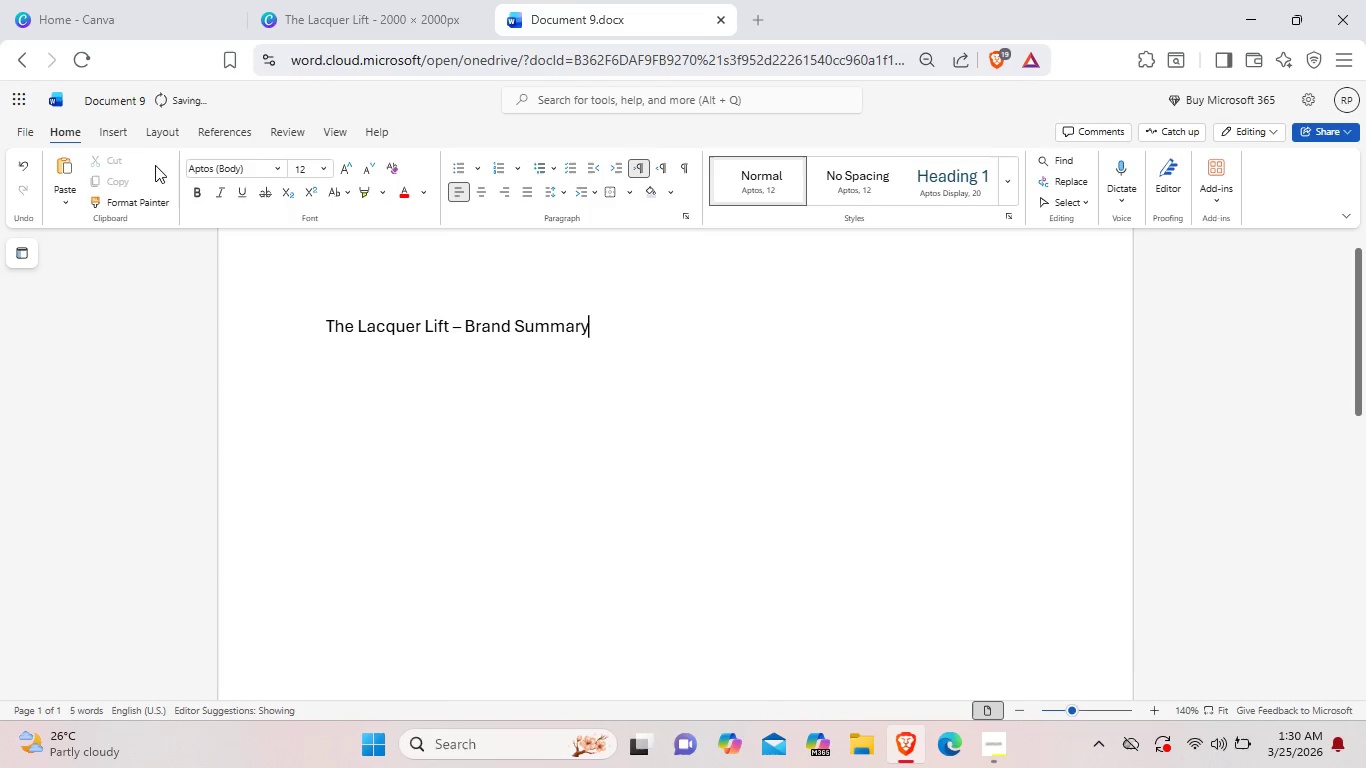 
left_click([124, 139])
 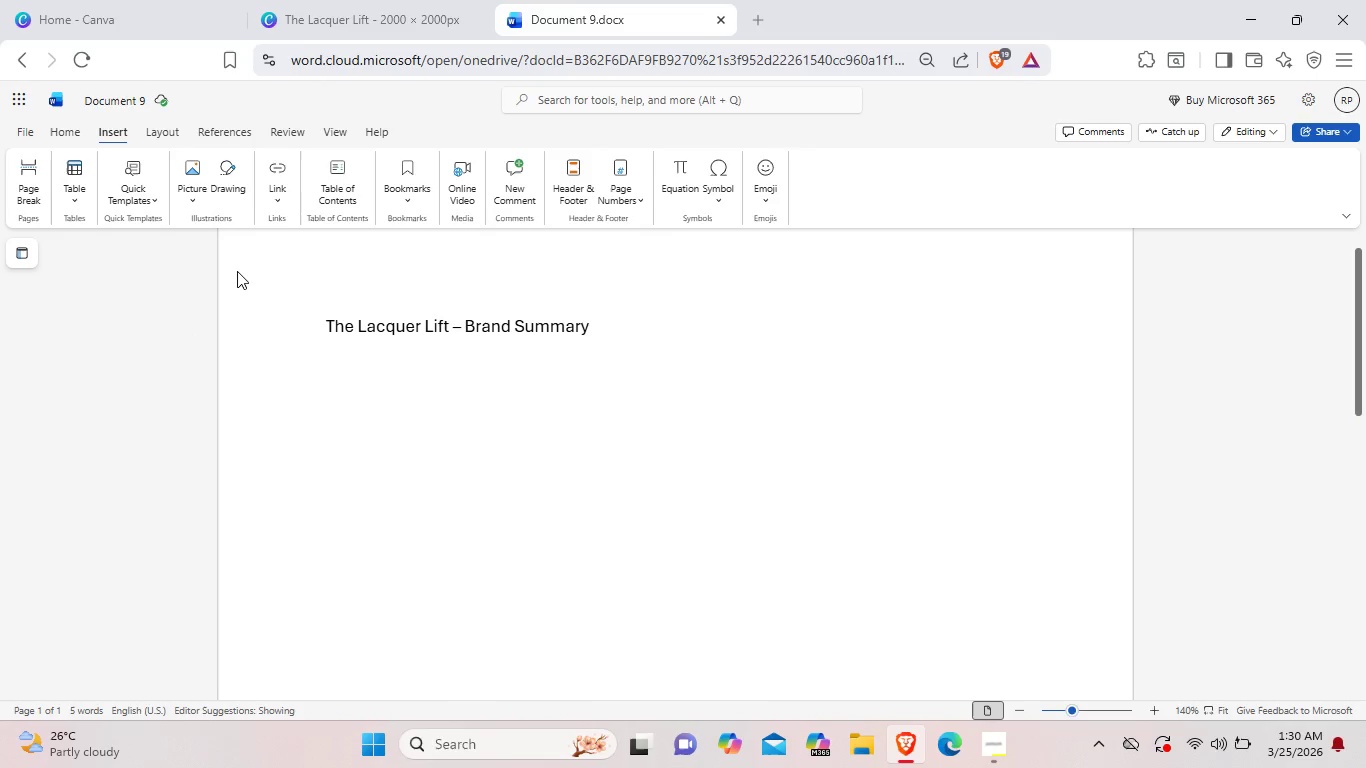 
wait(14.44)
 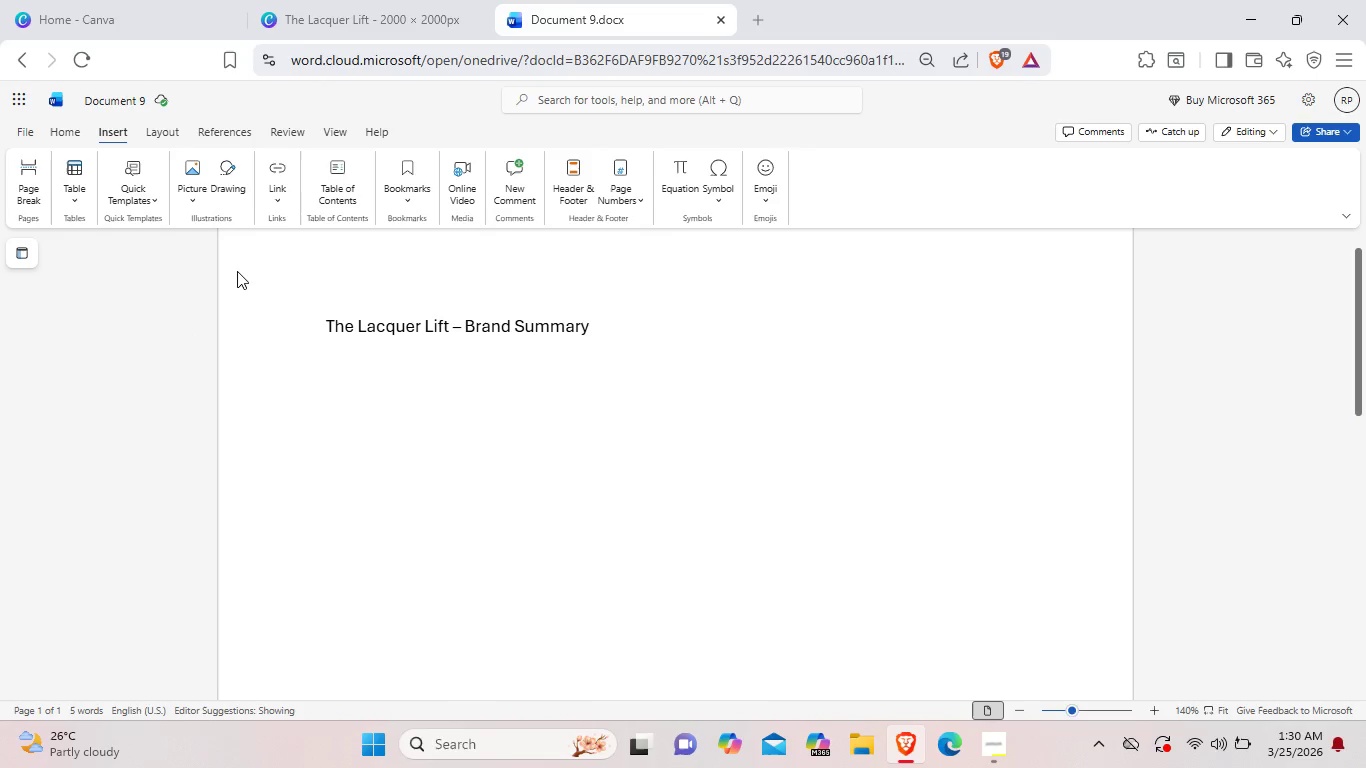 
key(Enter)
 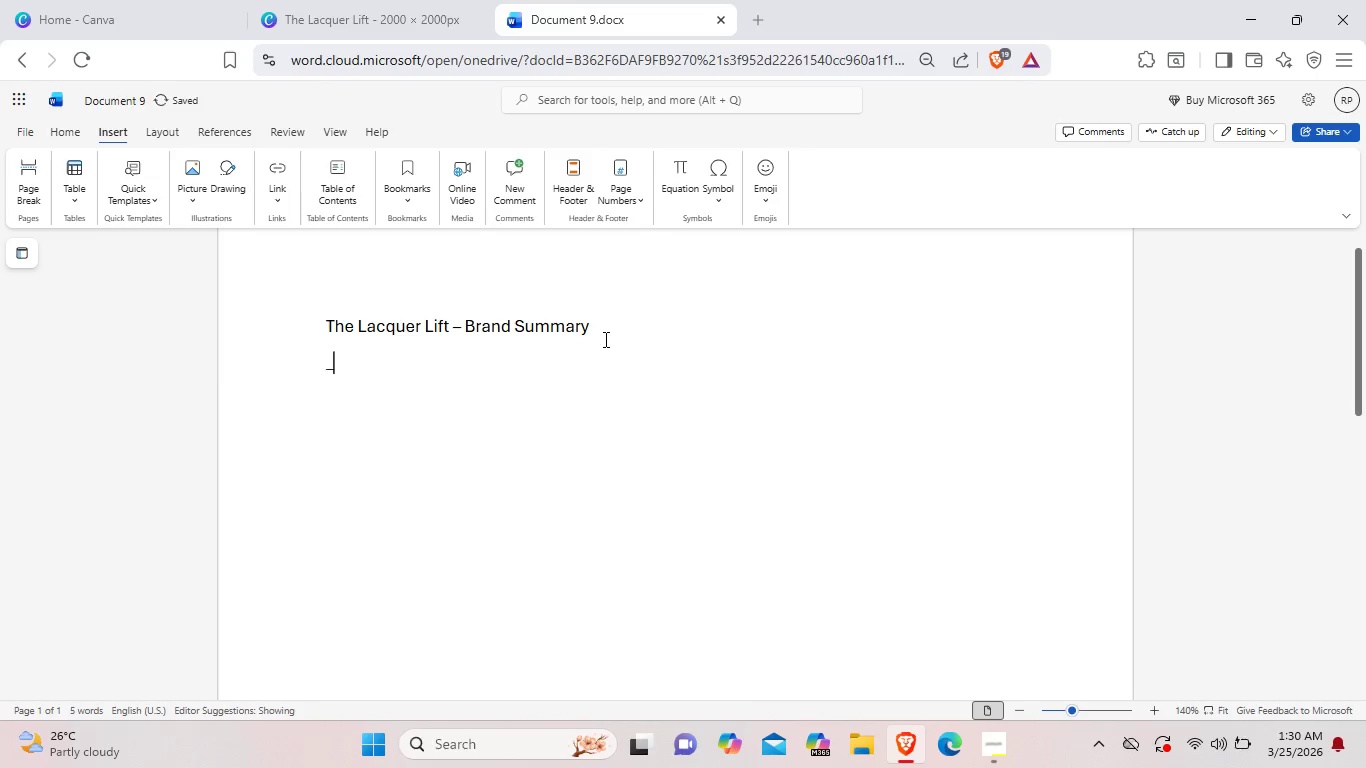 
hold_key(key=Minus, duration=1.52)
 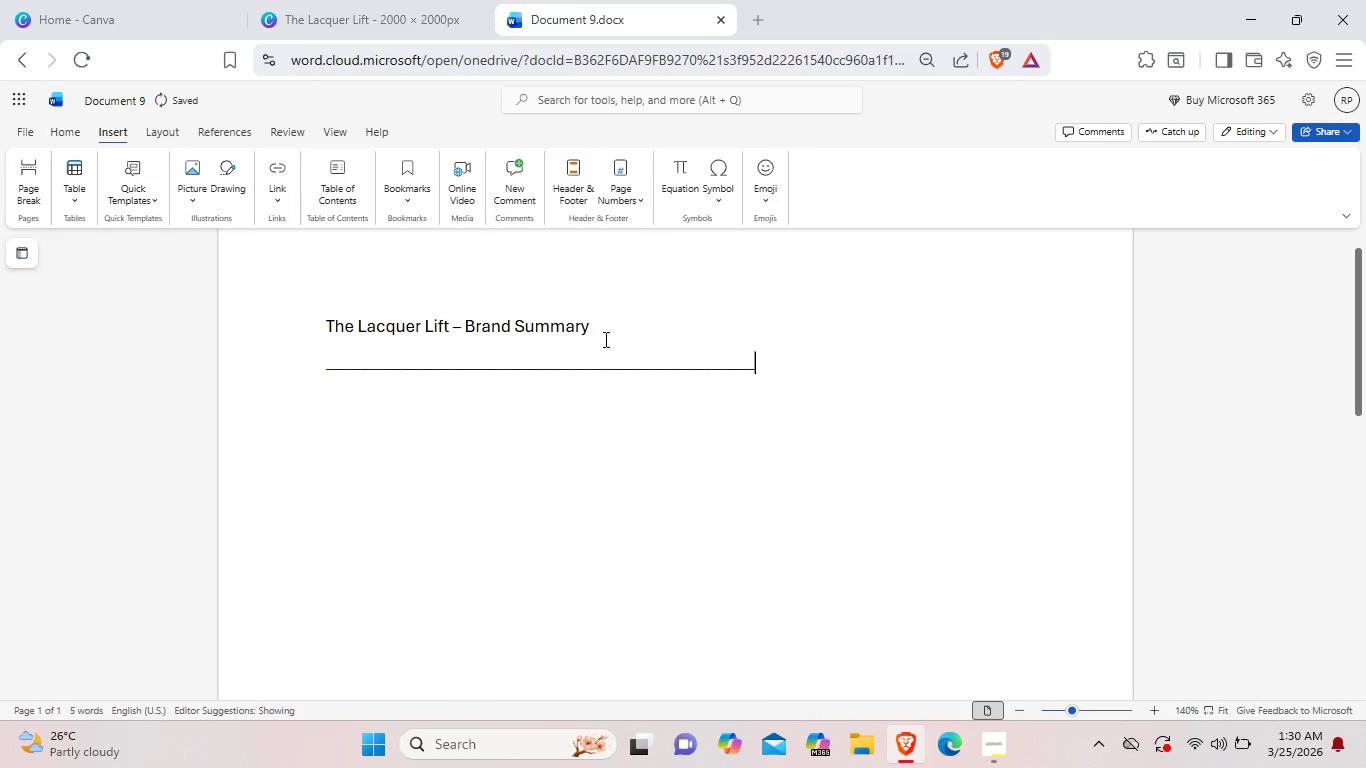 
hold_key(key=Minus, duration=0.77)
 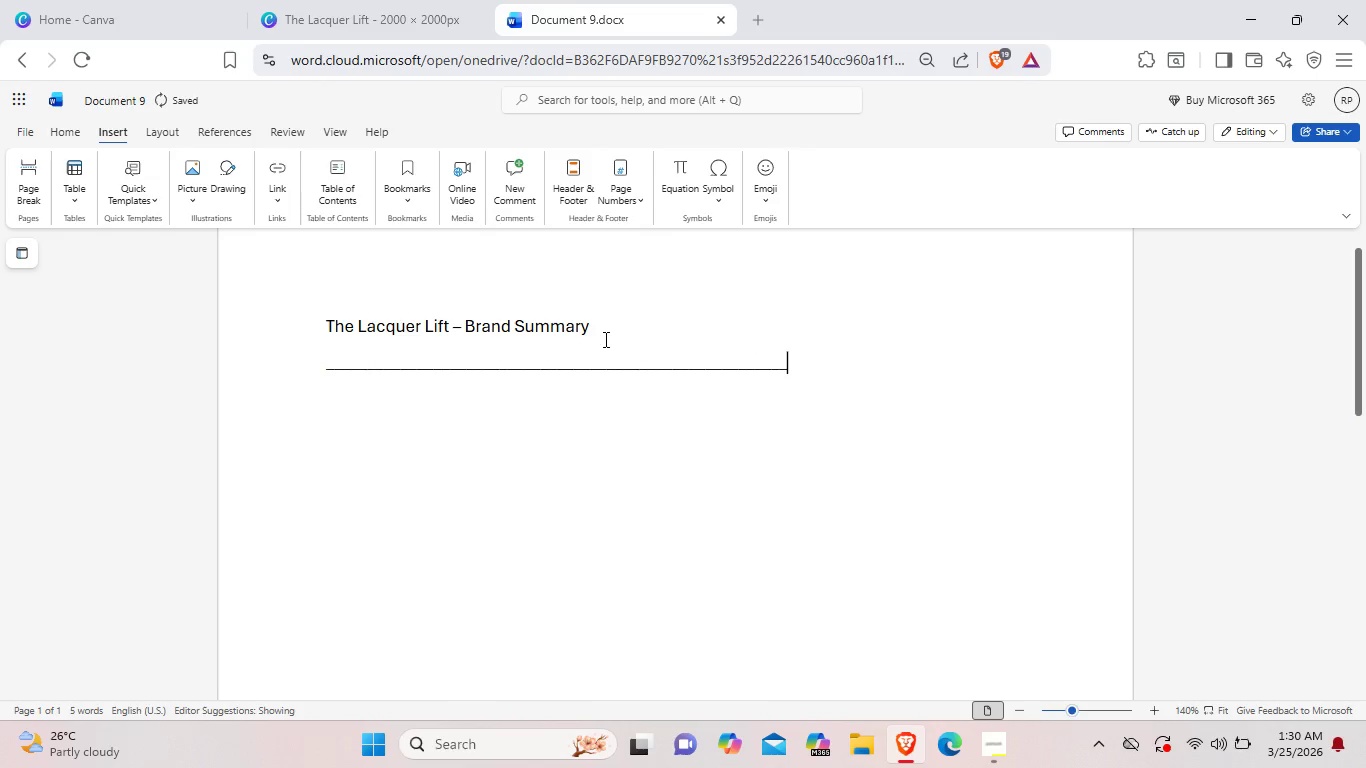 
key(Shift+Minus)
 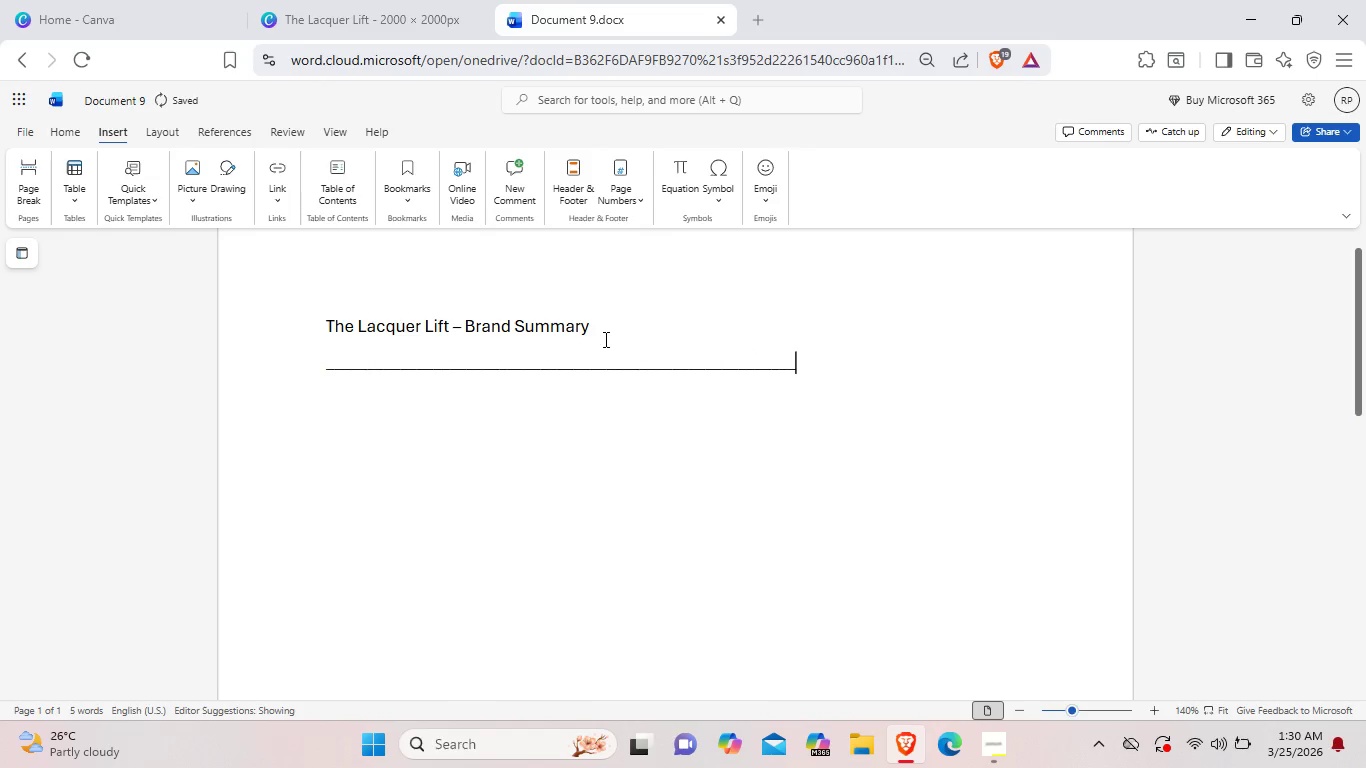 
hold_key(key=Minus, duration=1.03)
 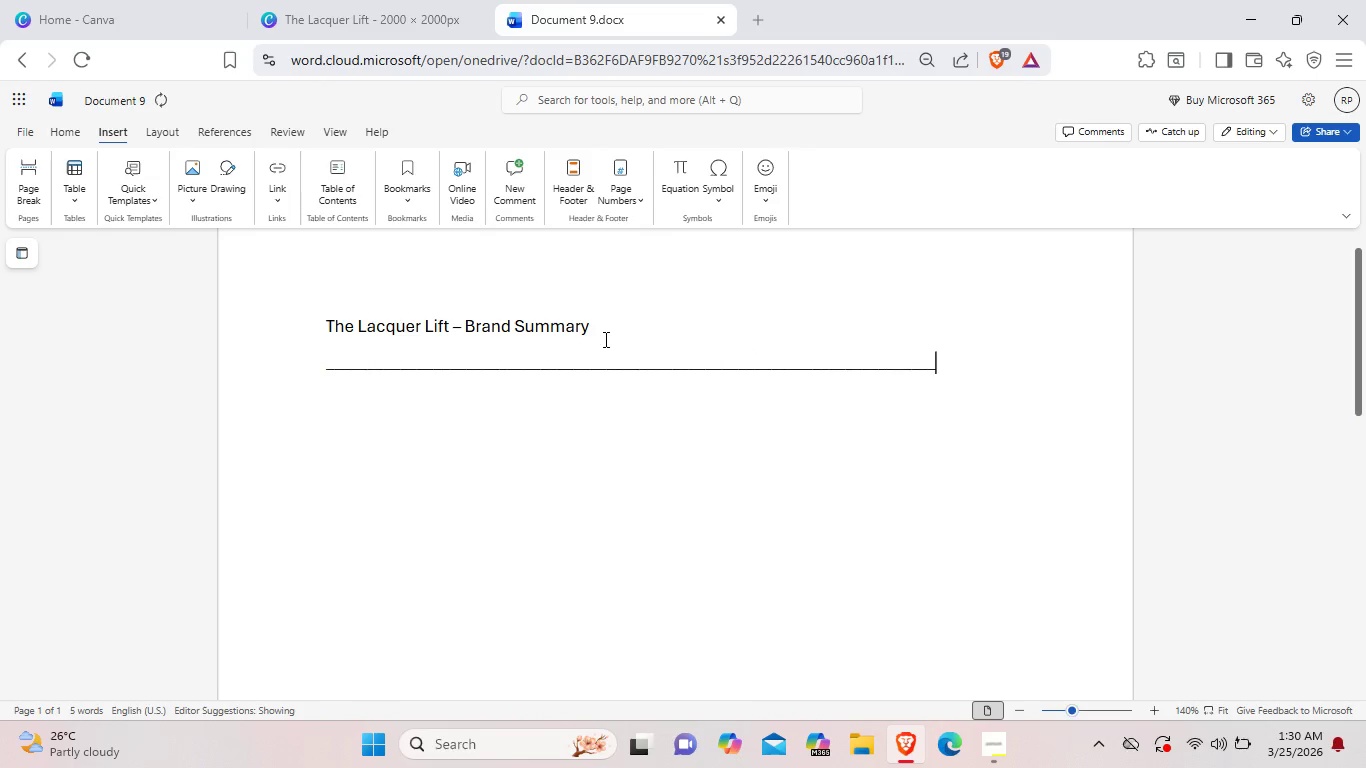 
key(Shift+Minus)
 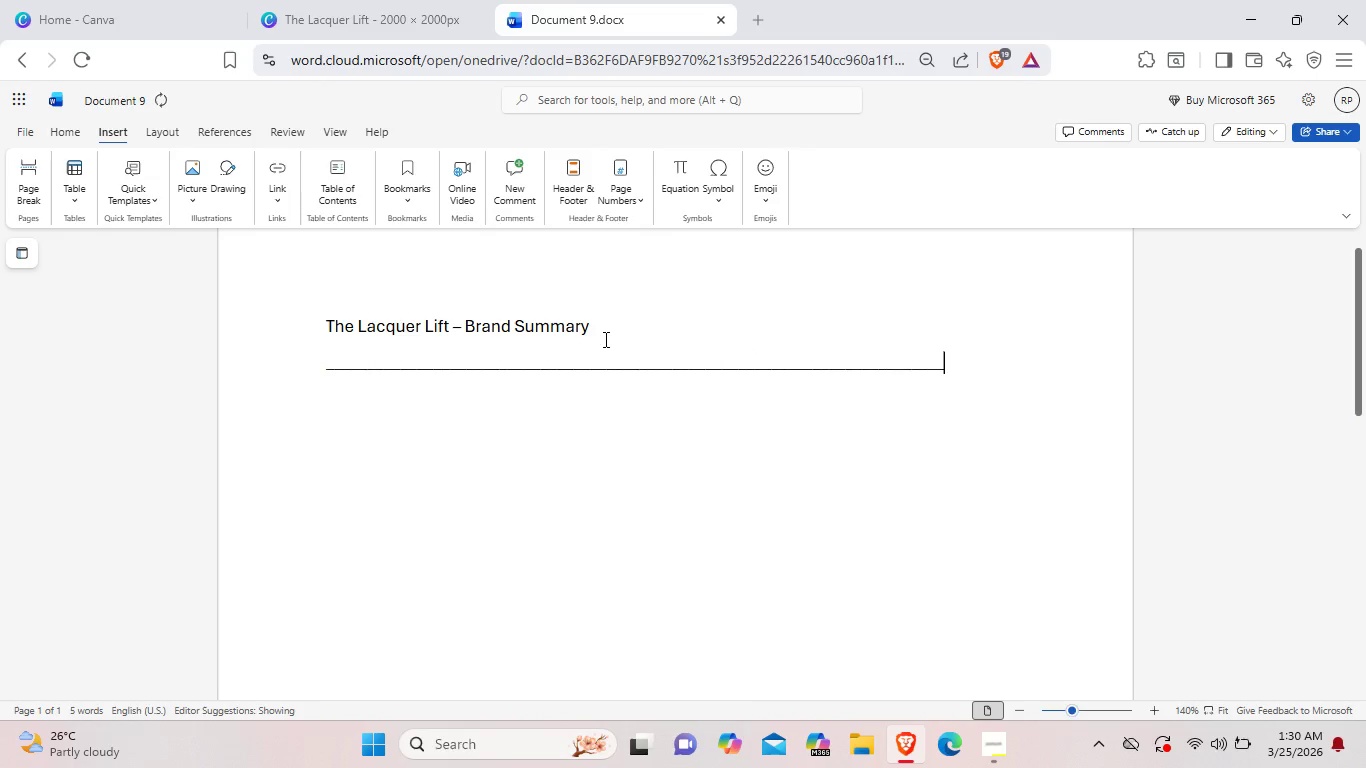 
key(Shift+Minus)
 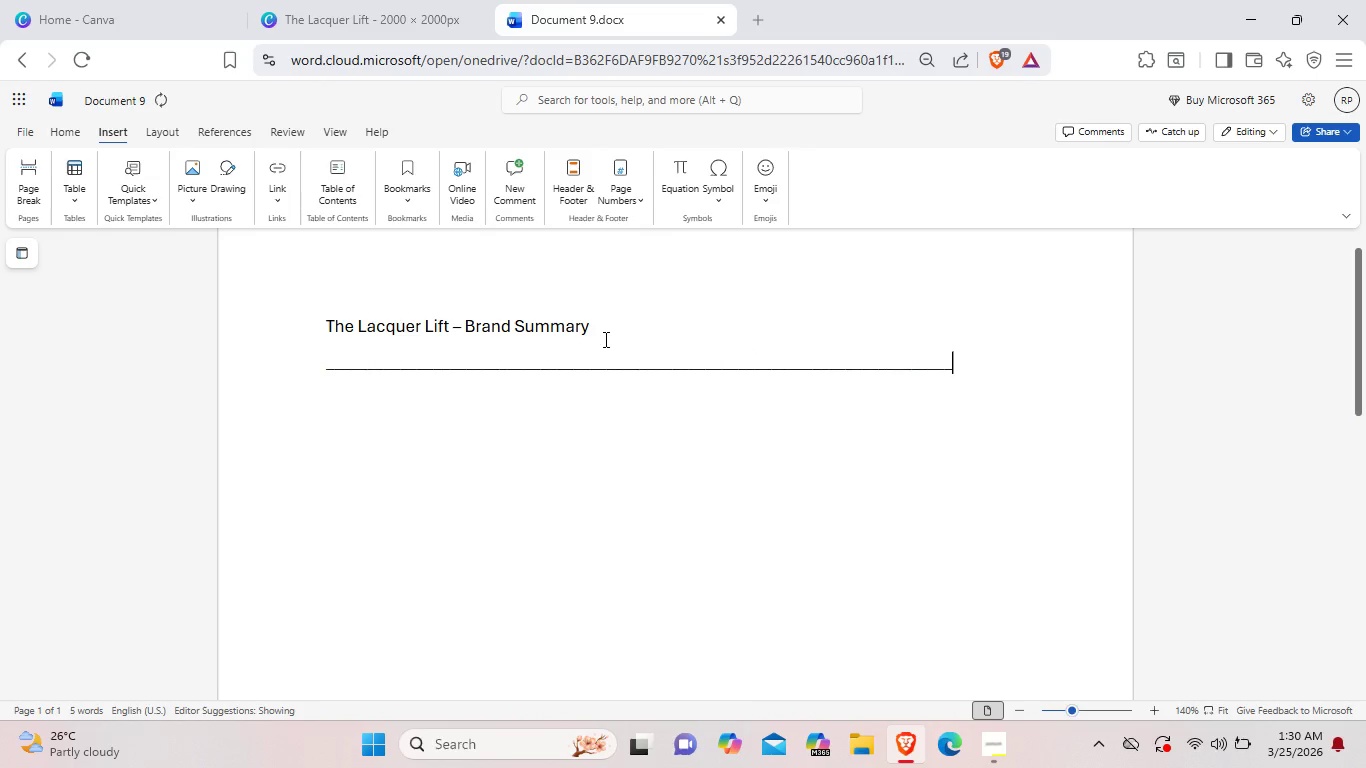 
key(Shift+Minus)
 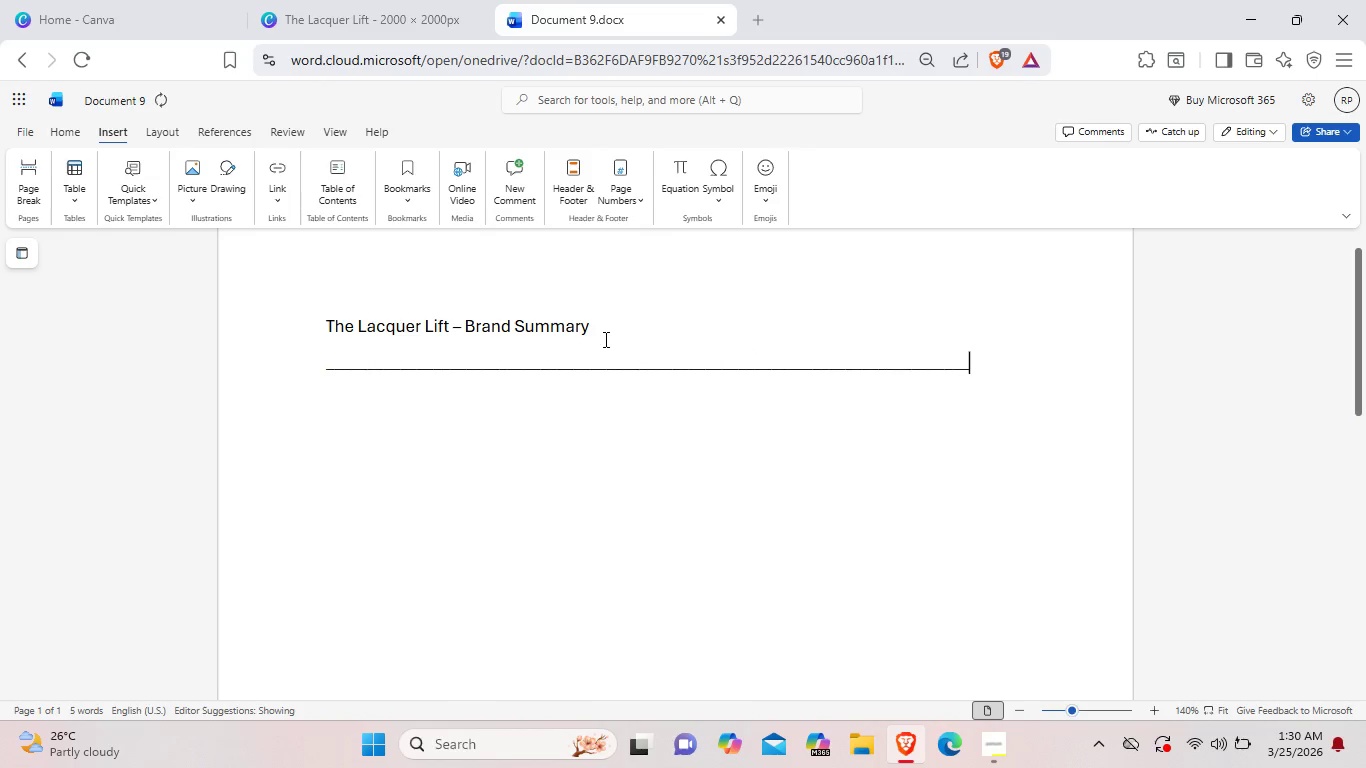 
key(Shift+Minus)
 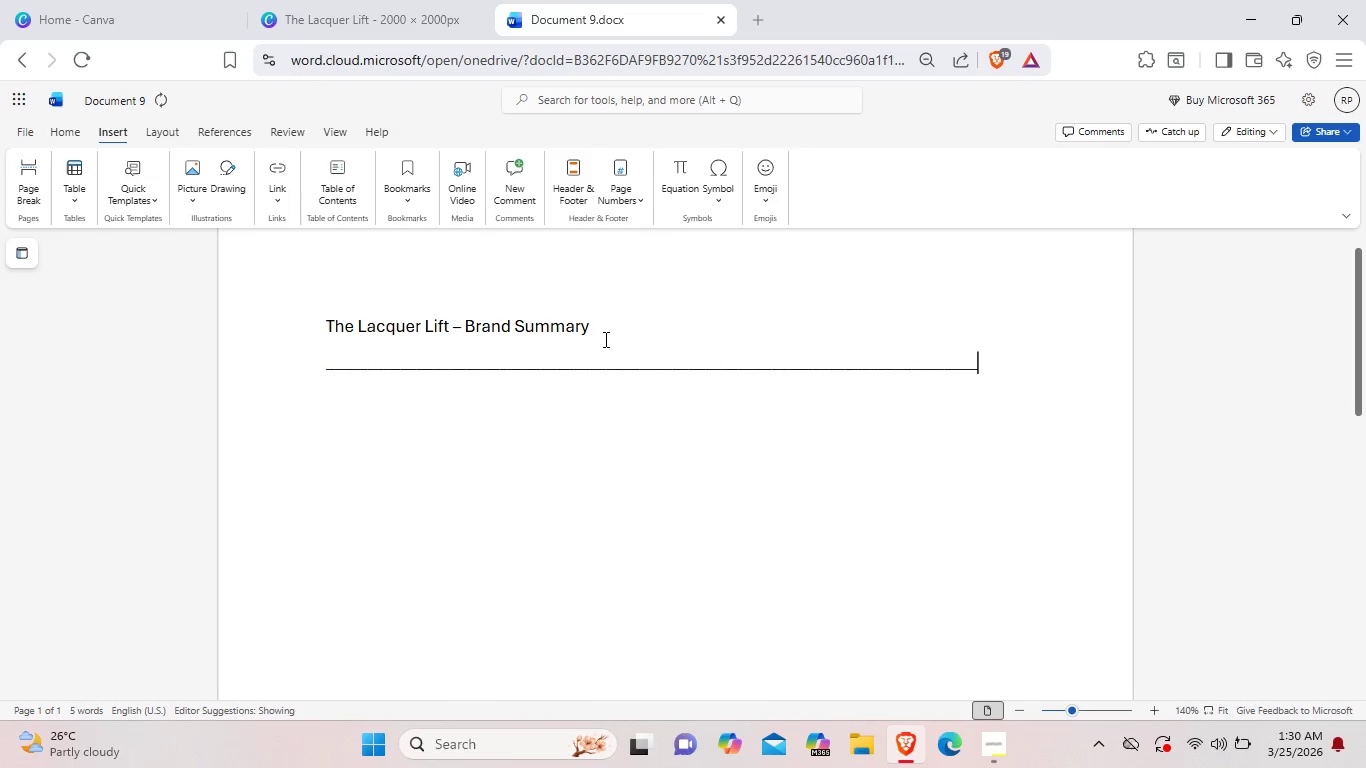 
key(Shift+Minus)
 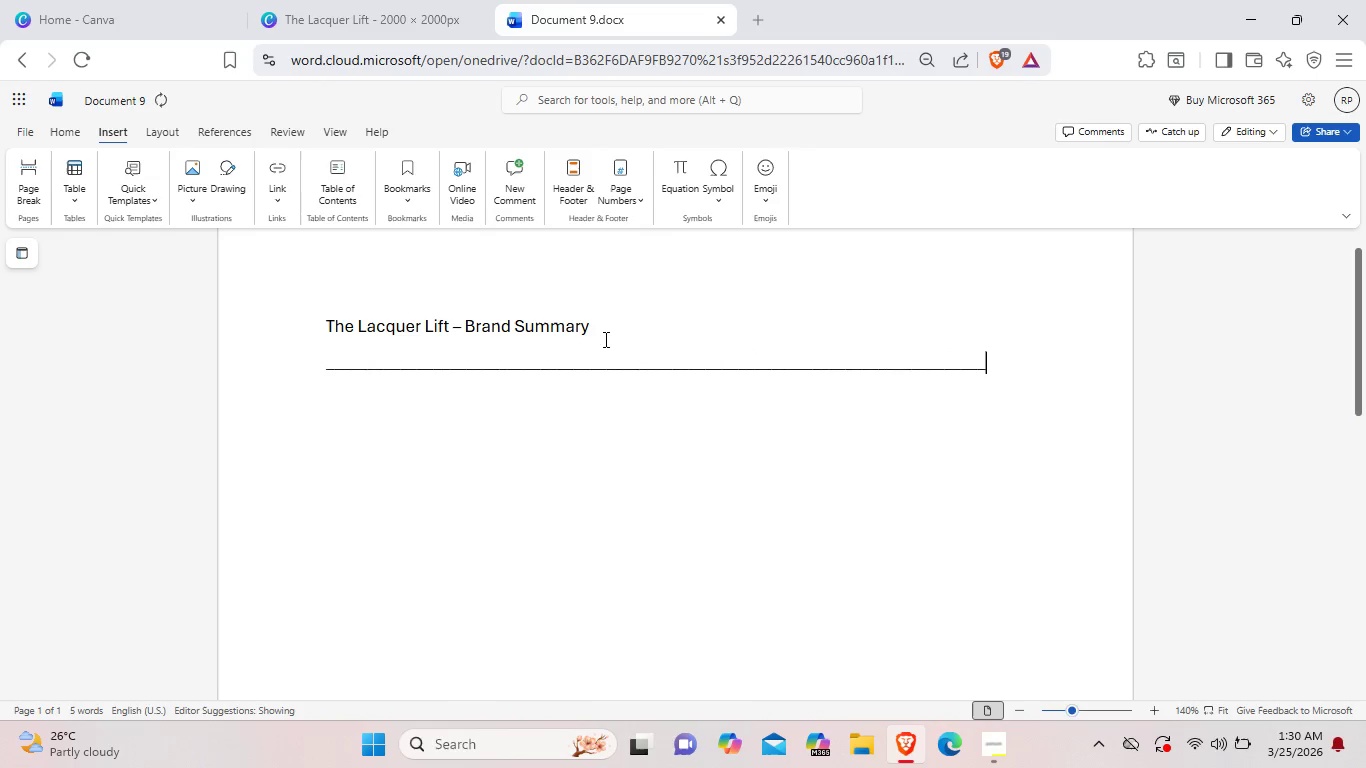 
key(Shift+Minus)
 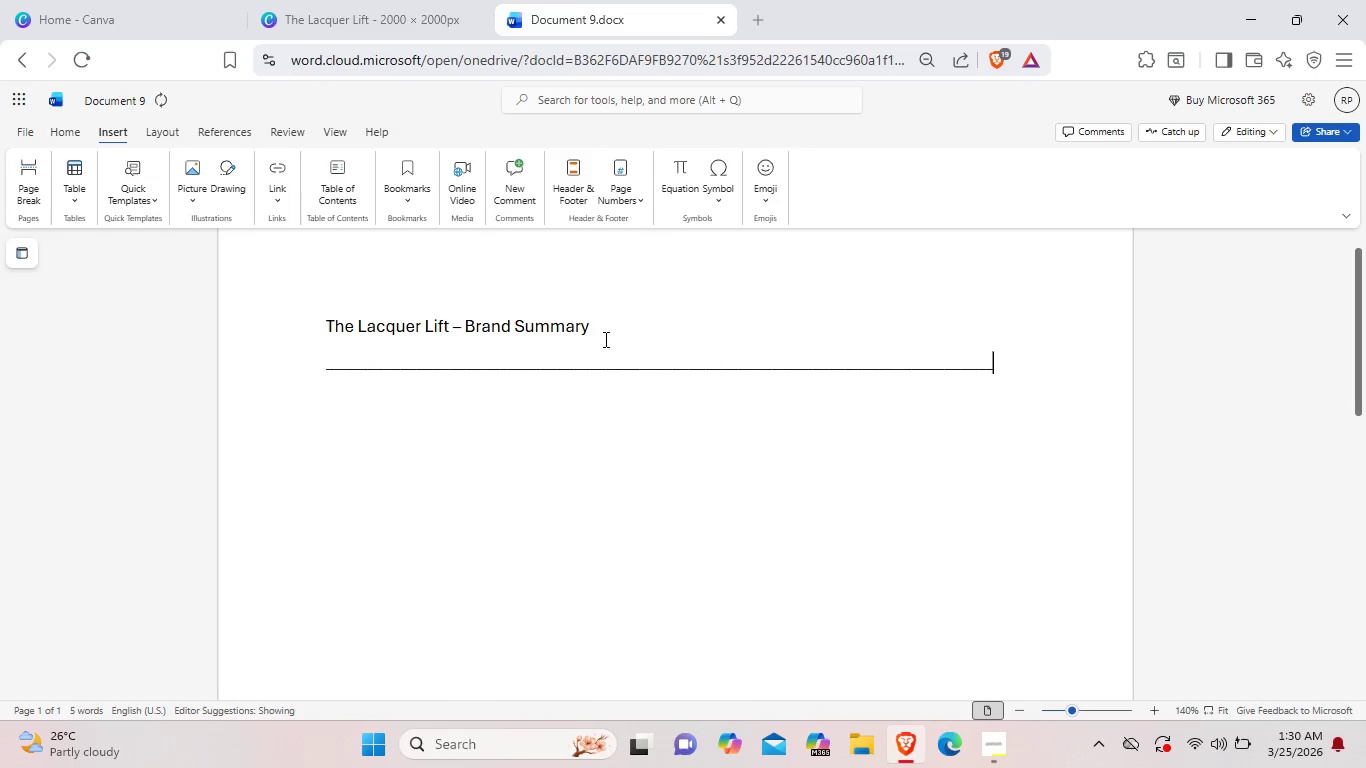 
key(Shift+Minus)
 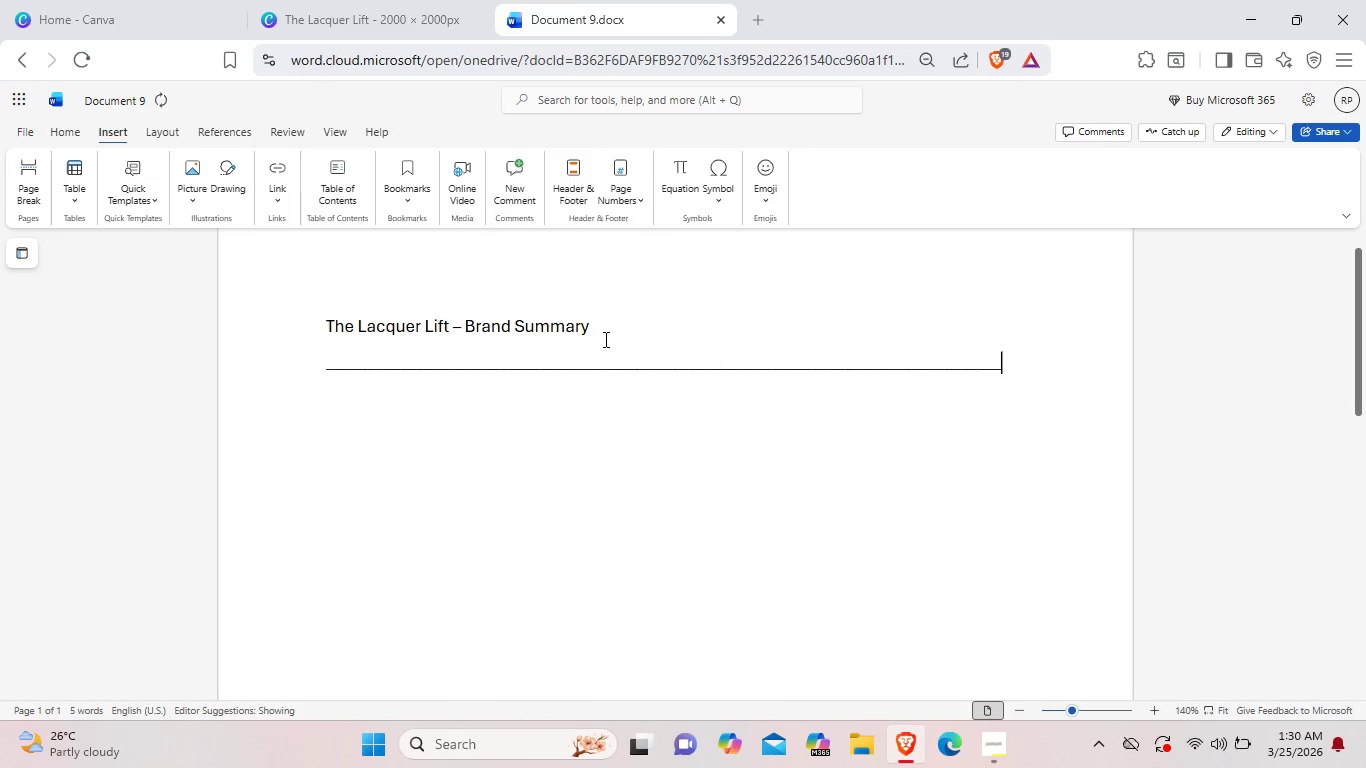 
key(Shift+Minus)
 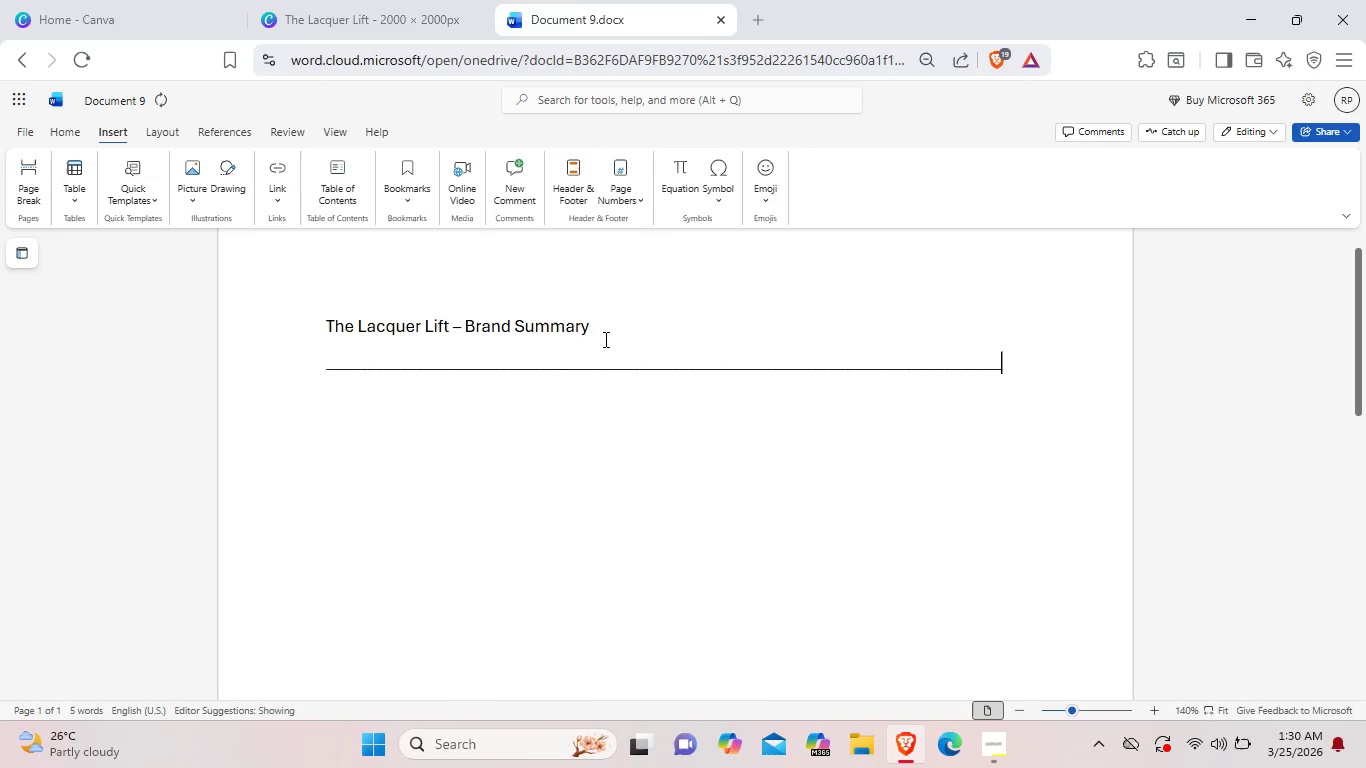 
key(Shift+Minus)
 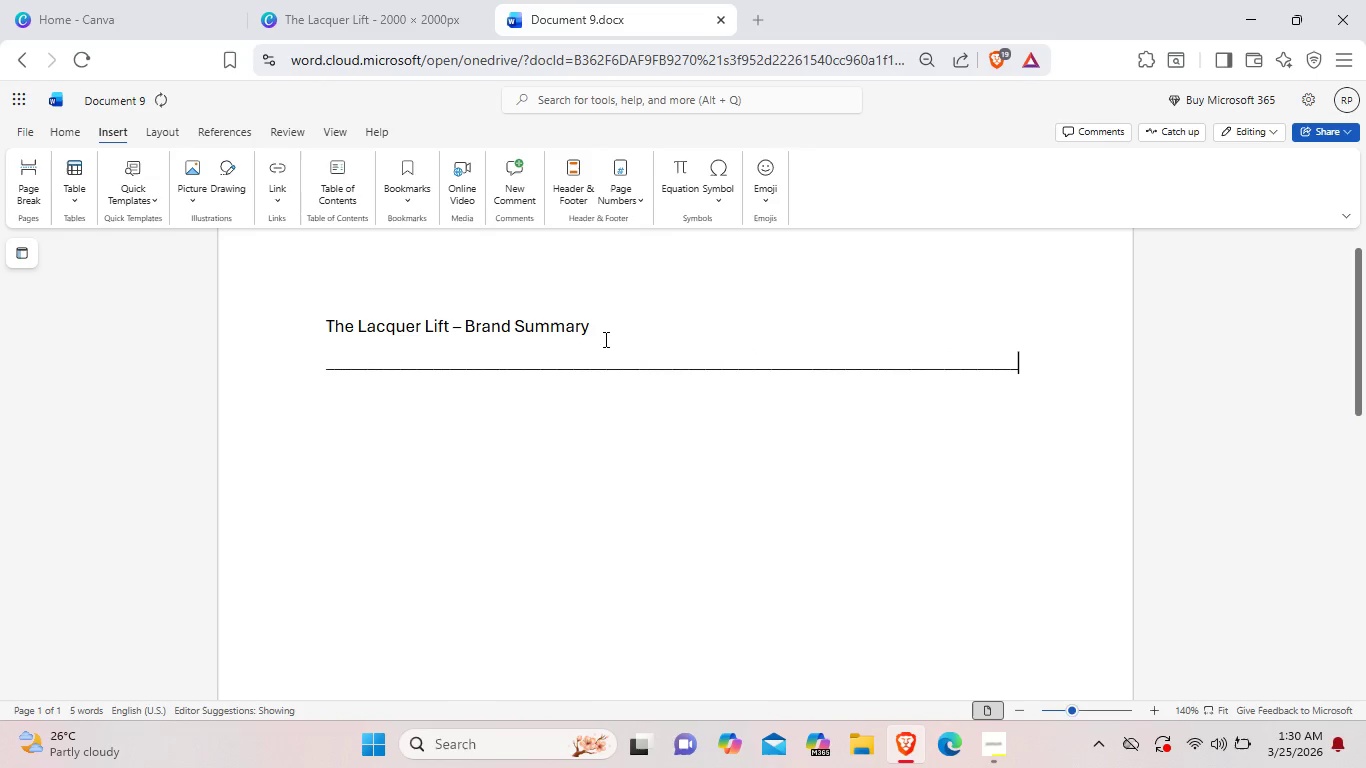 
key(Shift+Minus)
 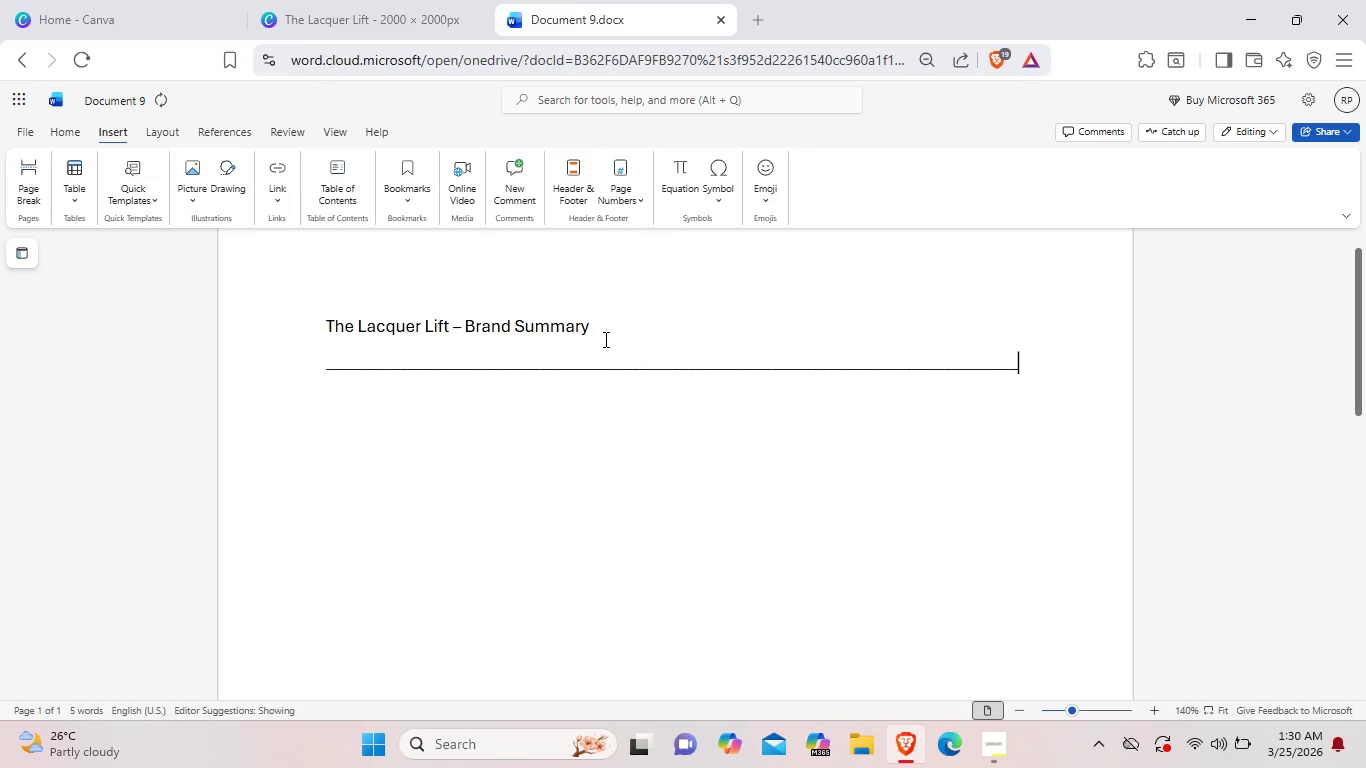 
key(Shift+Minus)
 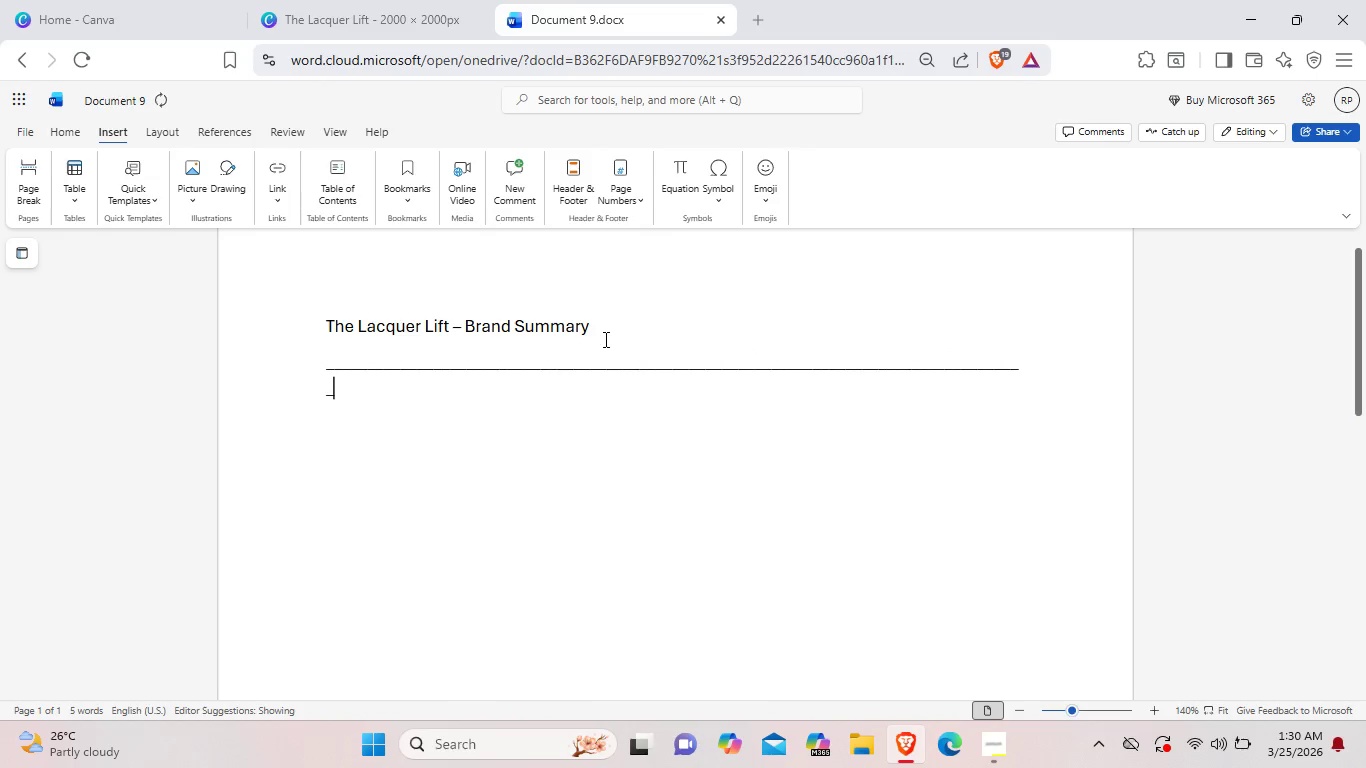 
key(Shift+Minus)
 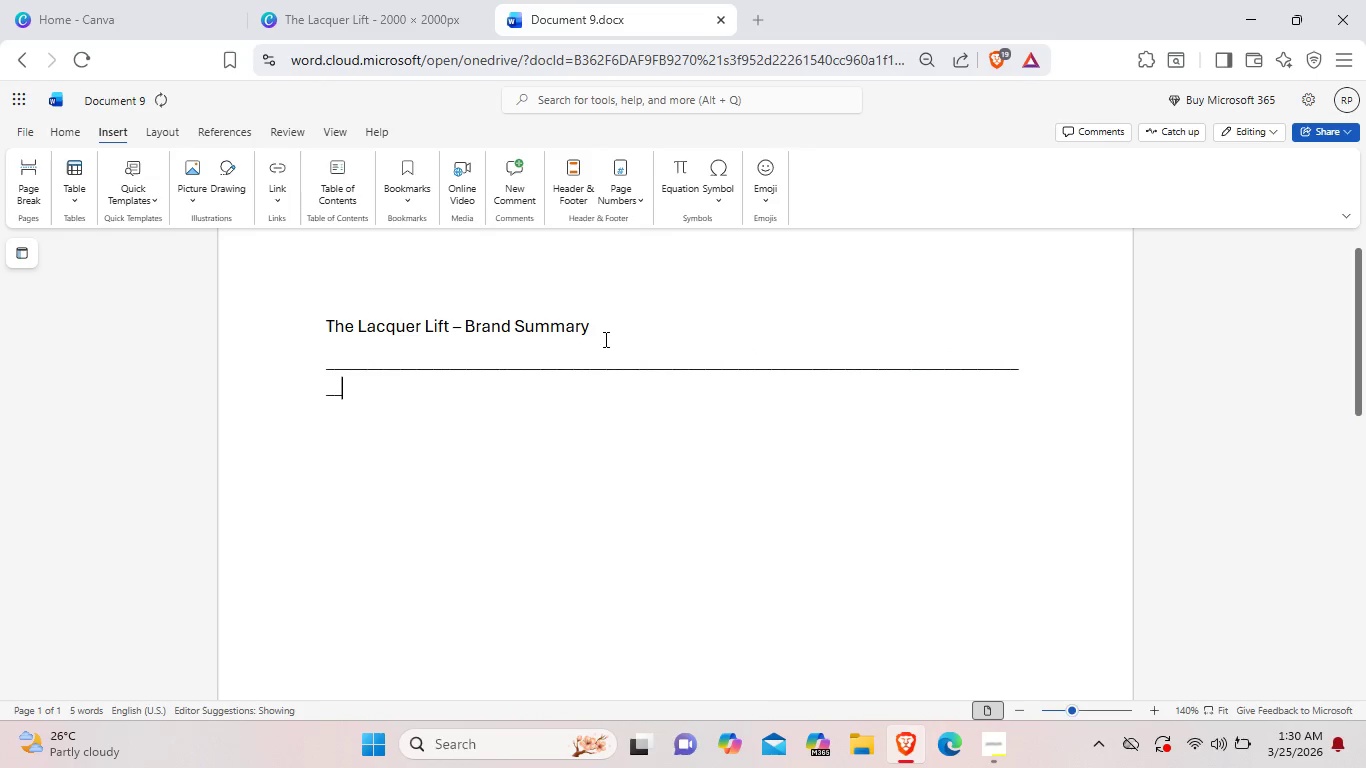 
key(Shift+Minus)
 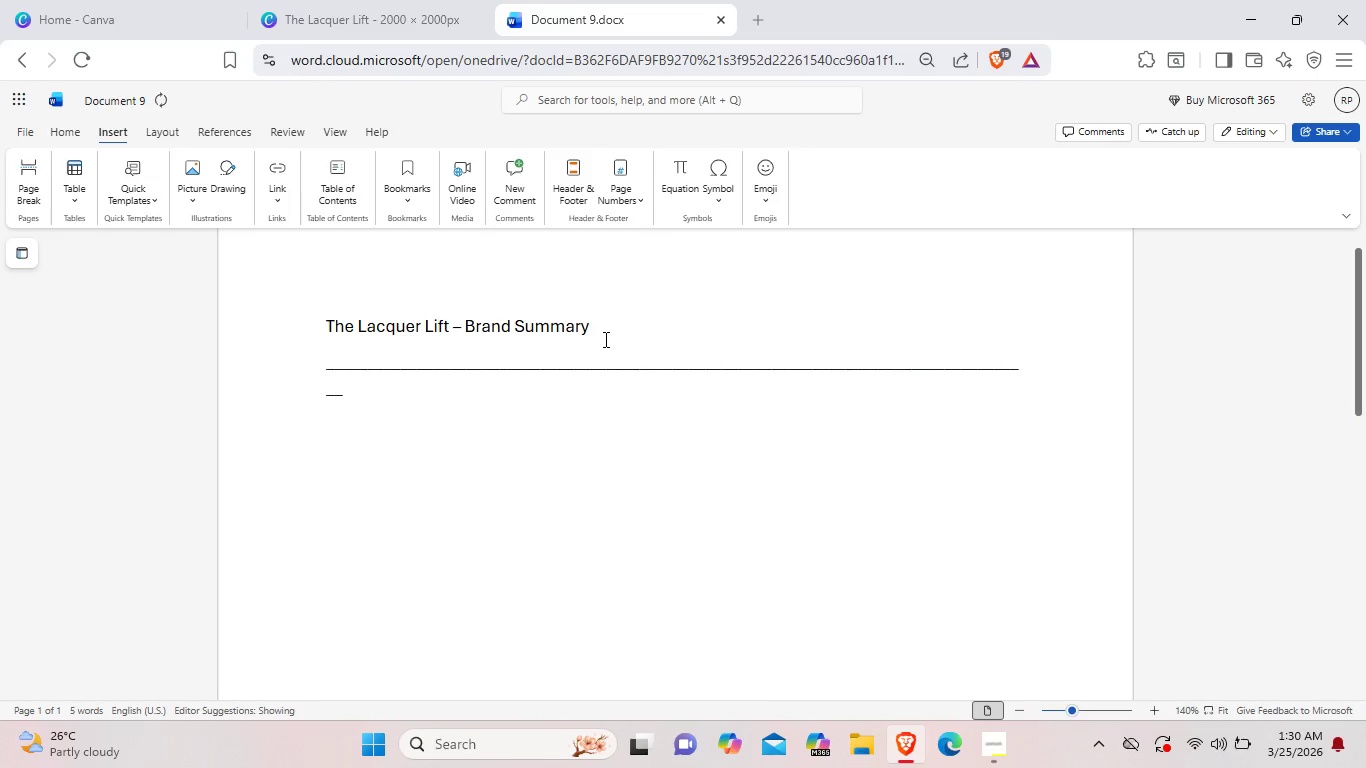 
key(Backspace)
 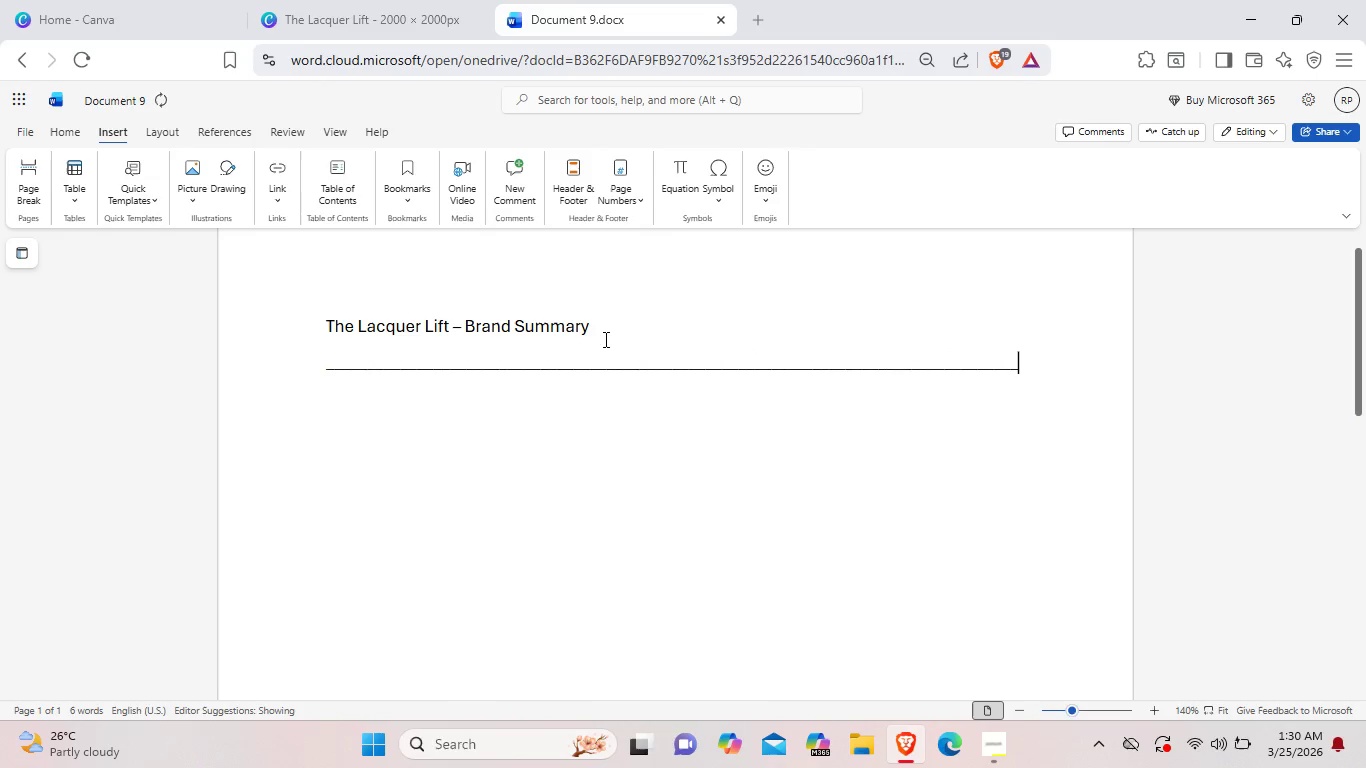 
key(Backspace)
 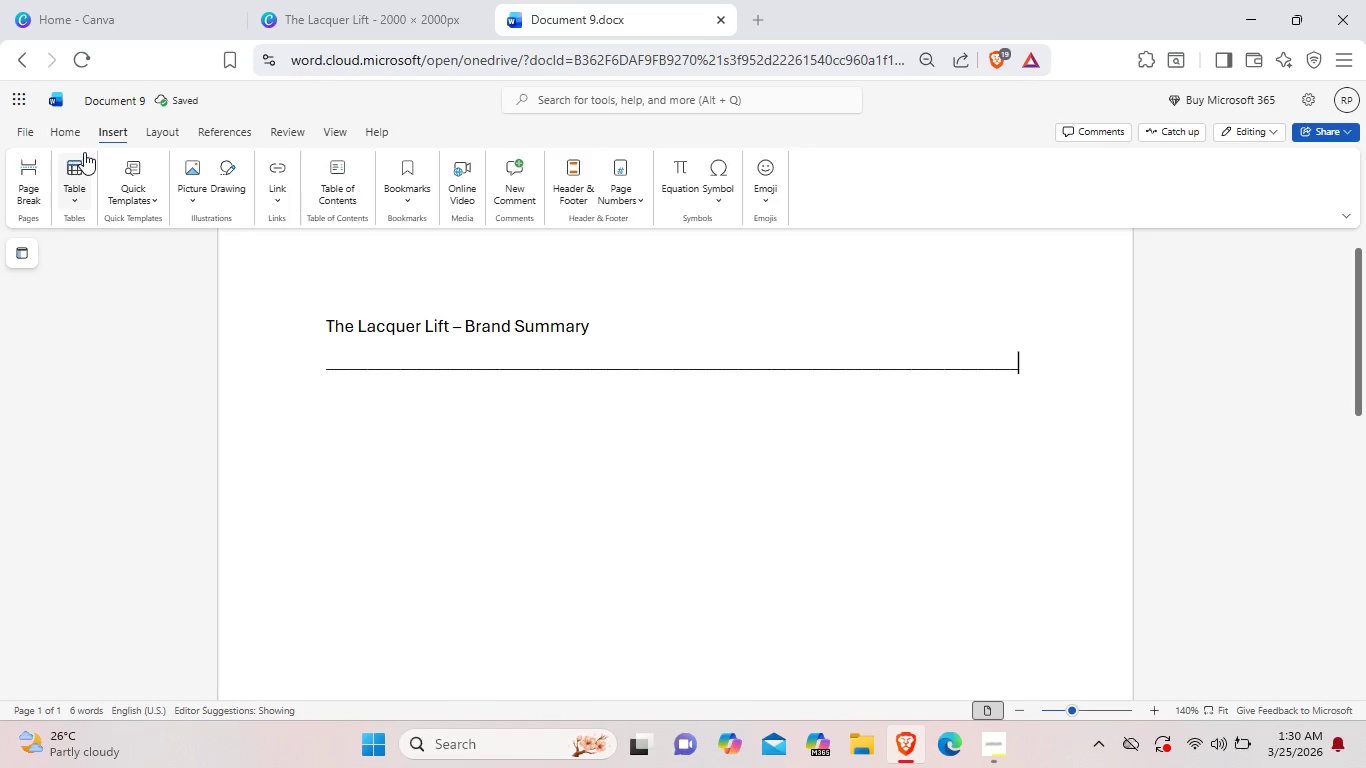 
left_click([394, 341])
 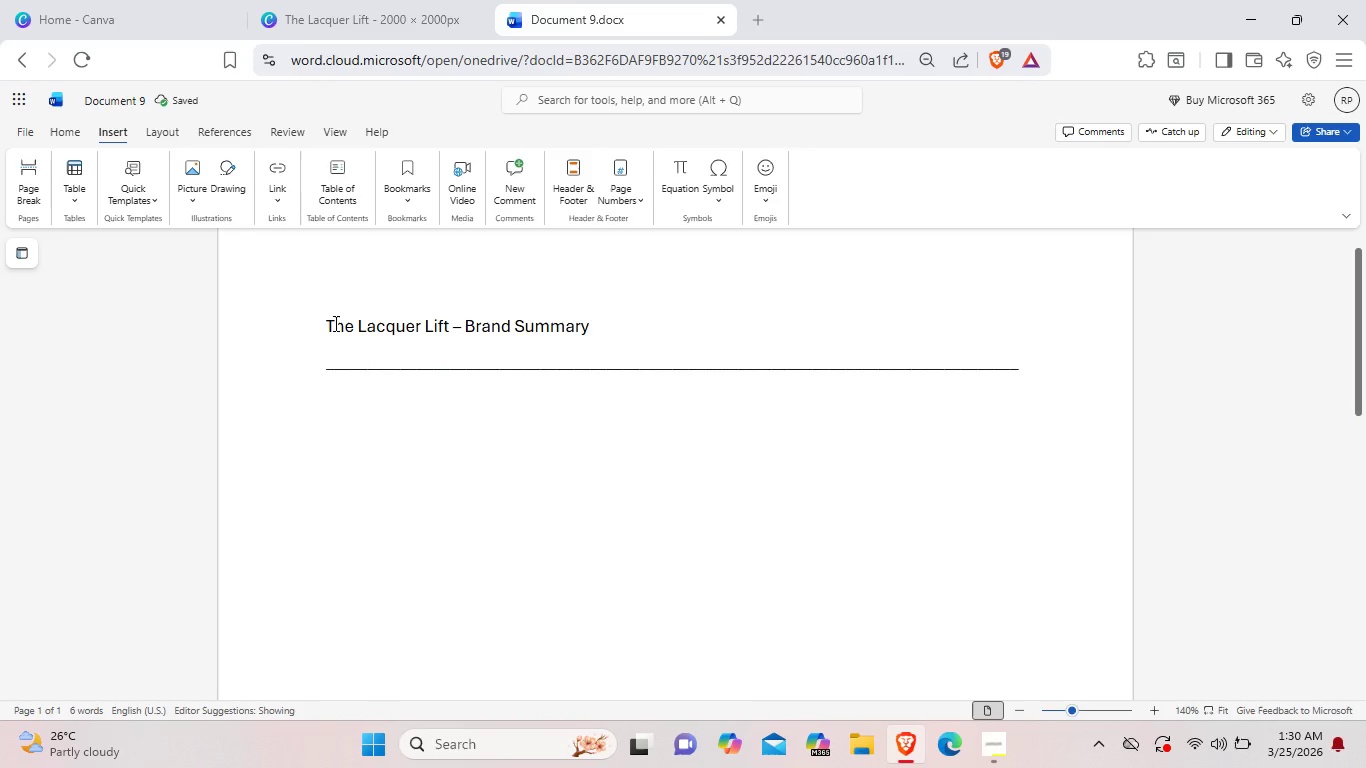 
left_click_drag(start_coordinate=[334, 323], to_coordinate=[653, 326])
 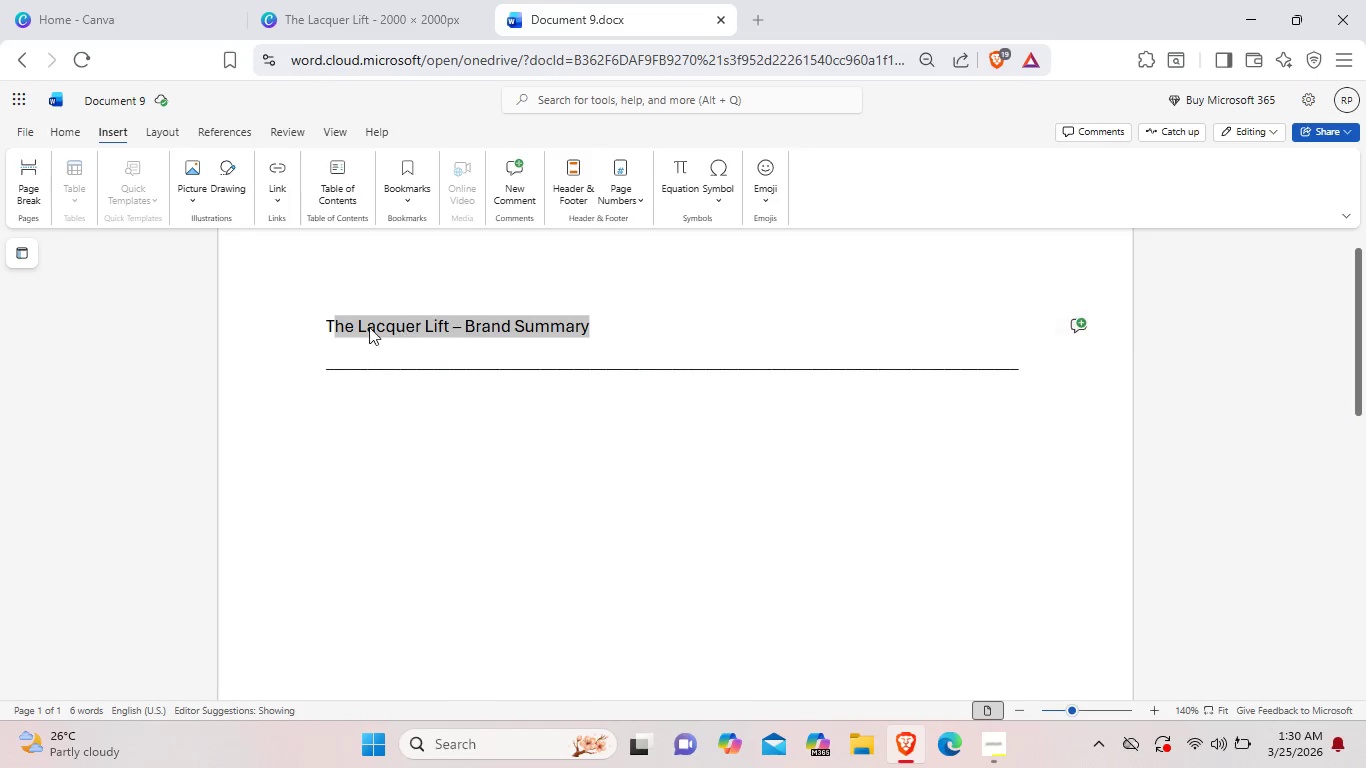 
double_click([354, 324])
 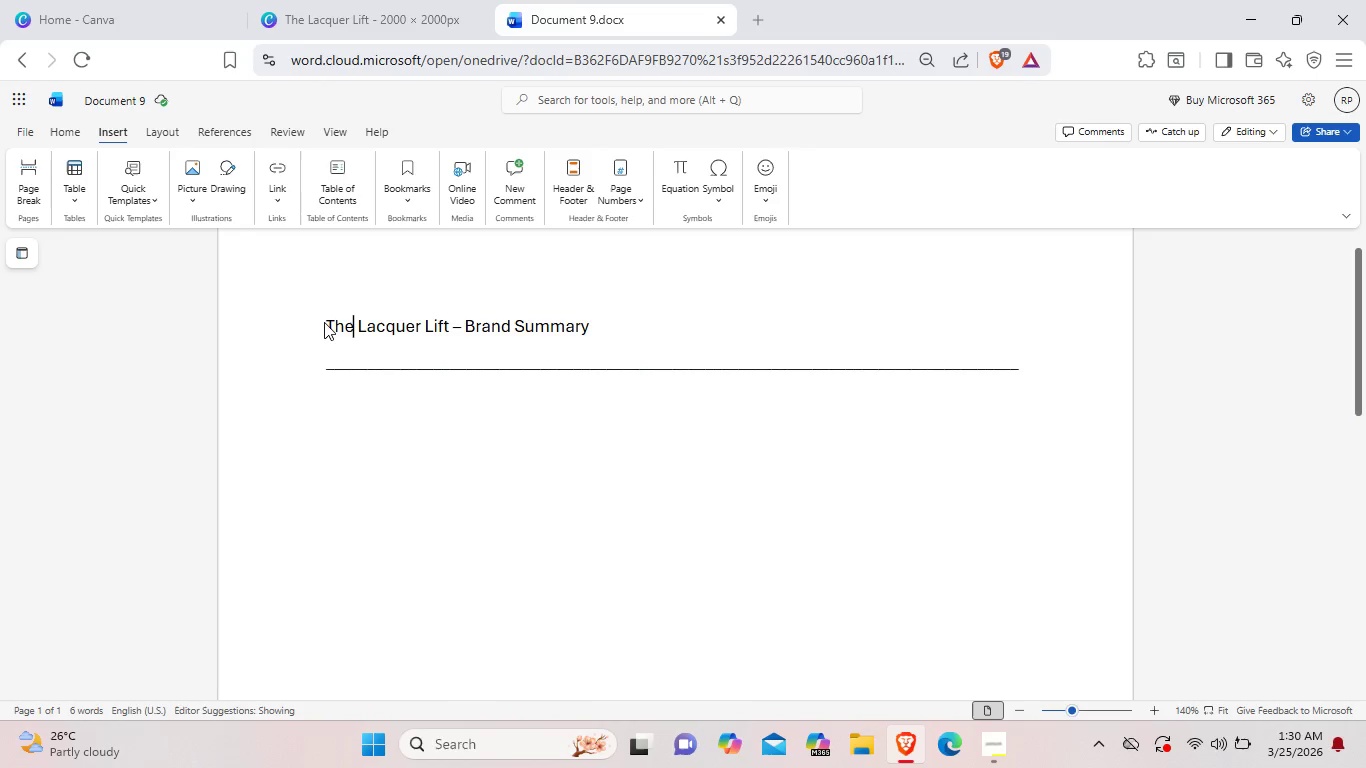 
left_click([324, 322])
 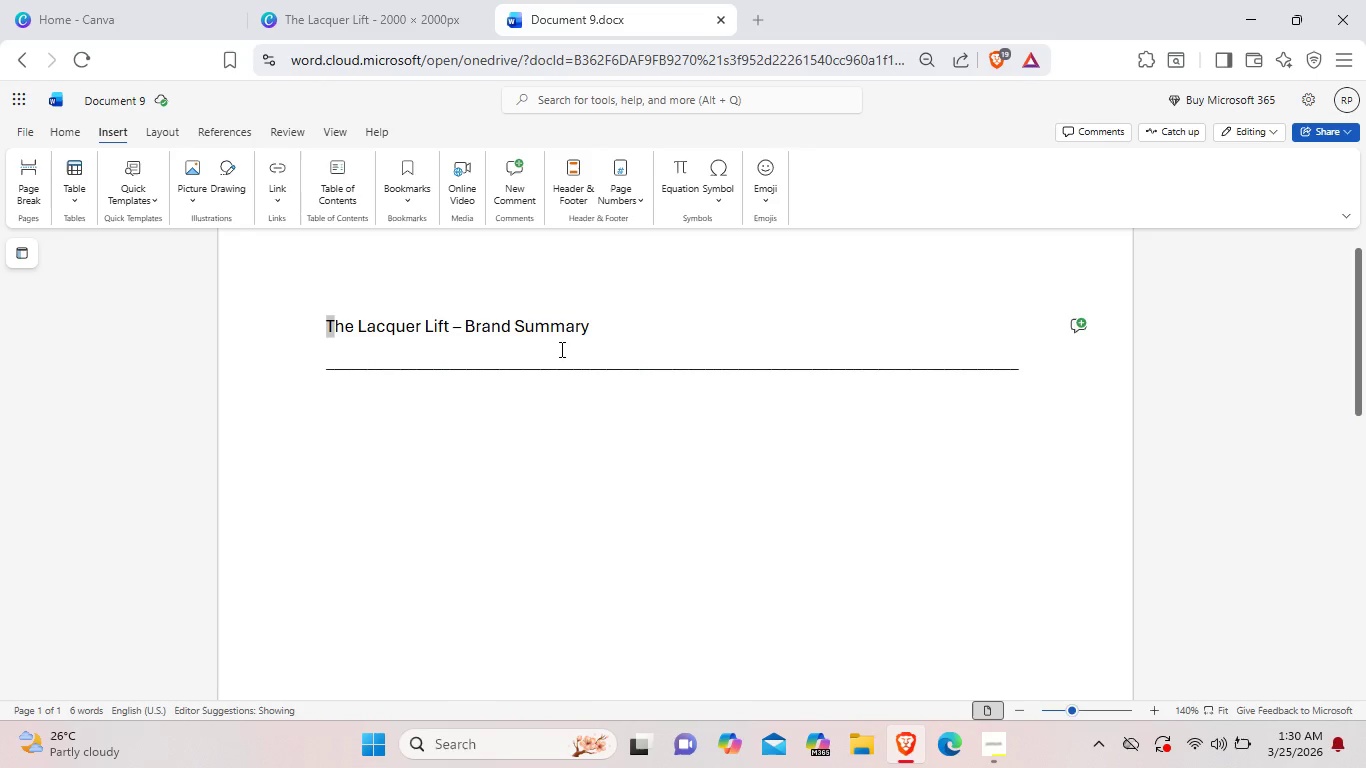 
left_click_drag(start_coordinate=[330, 322], to_coordinate=[683, 350])
 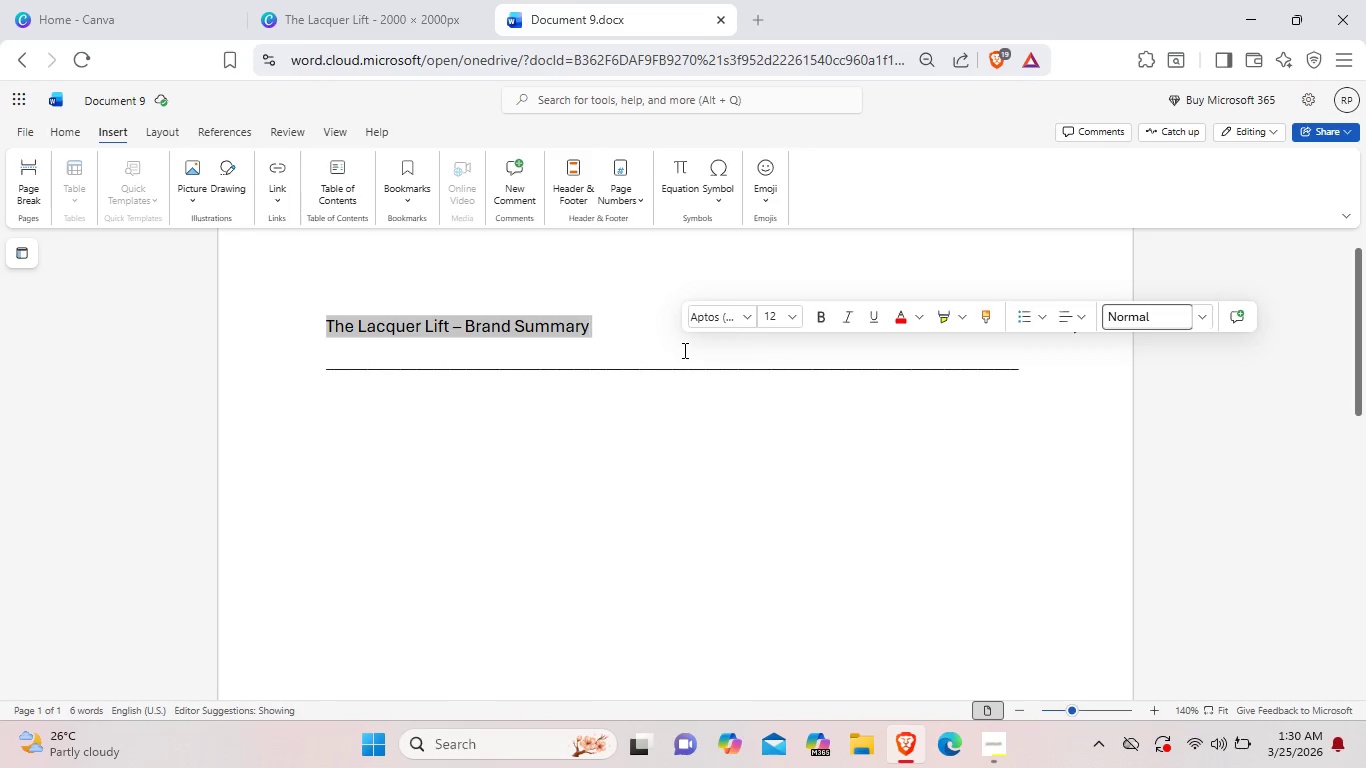 
key(Control+B)
 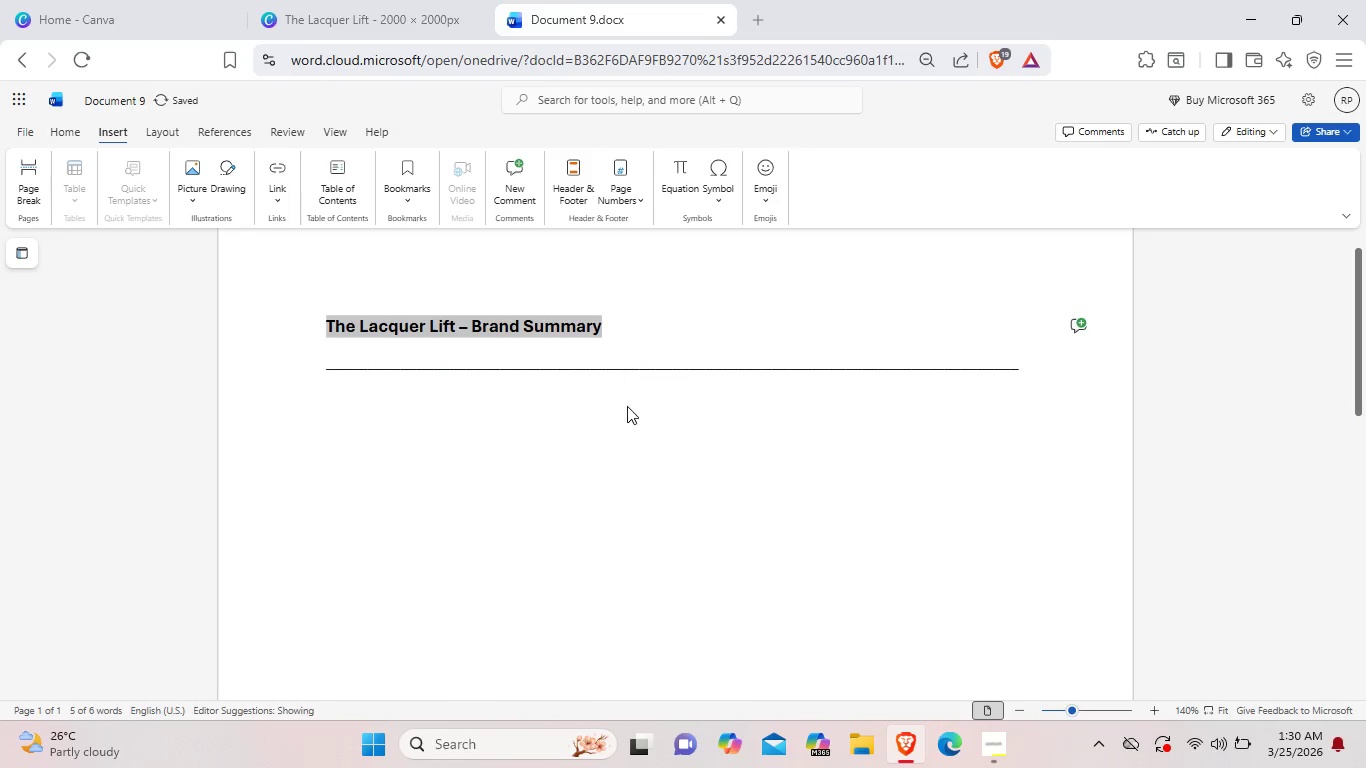 
left_click([627, 406])
 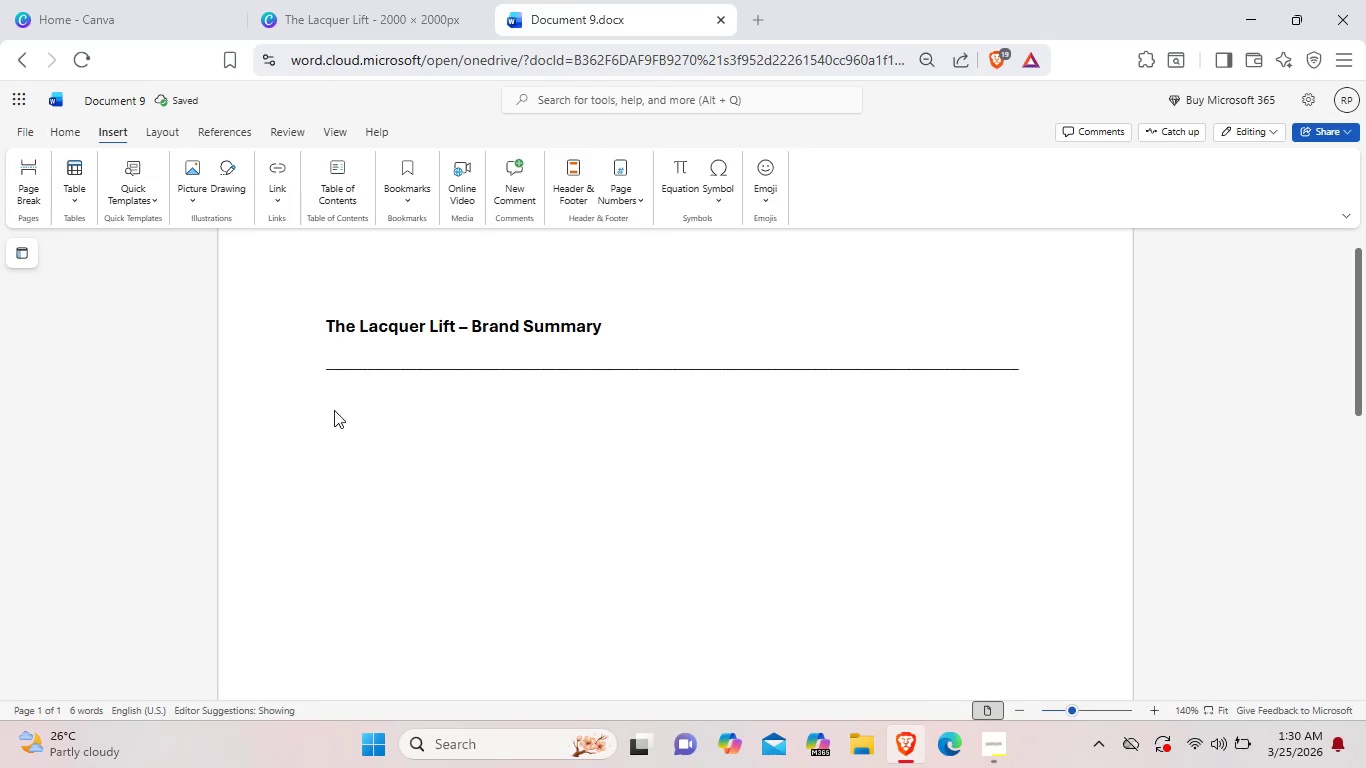 
double_click([336, 405])
 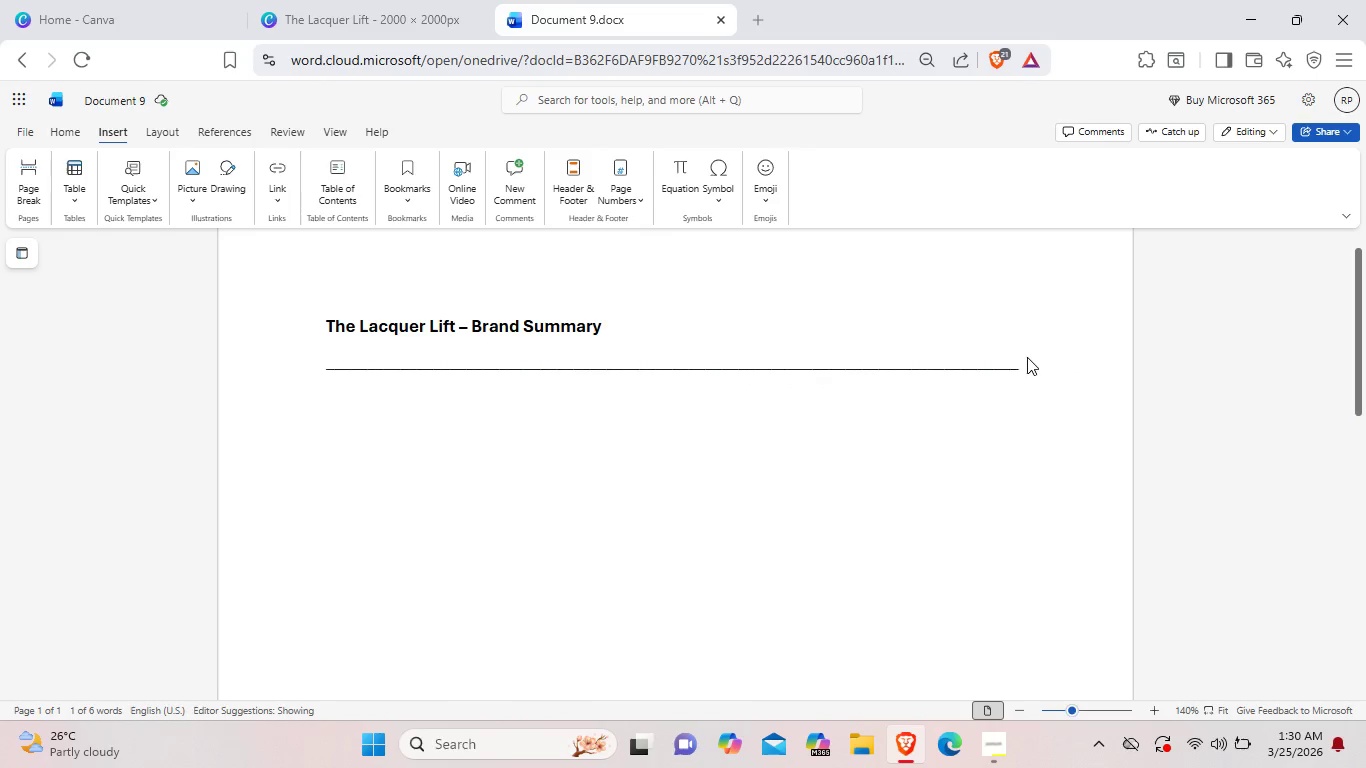 
key(Enter)
 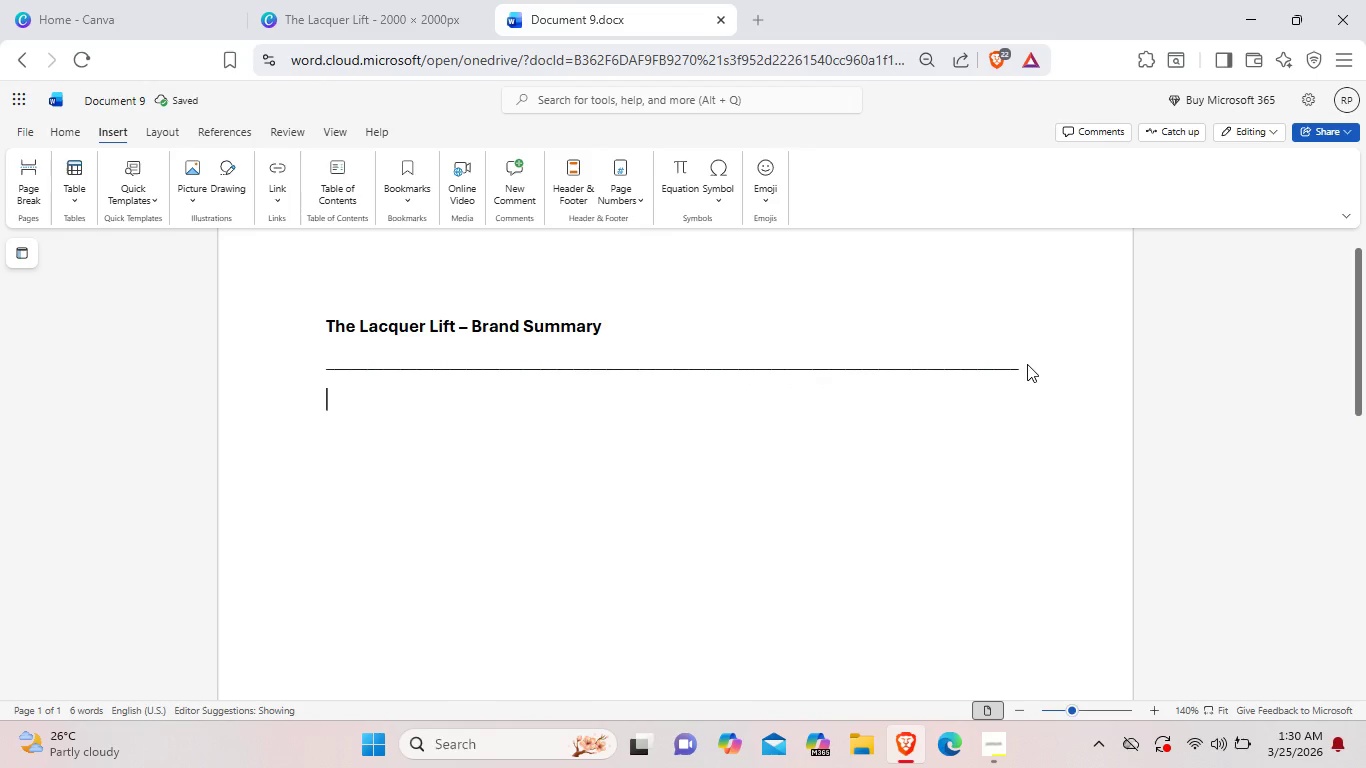 
type(Logo Overview)
 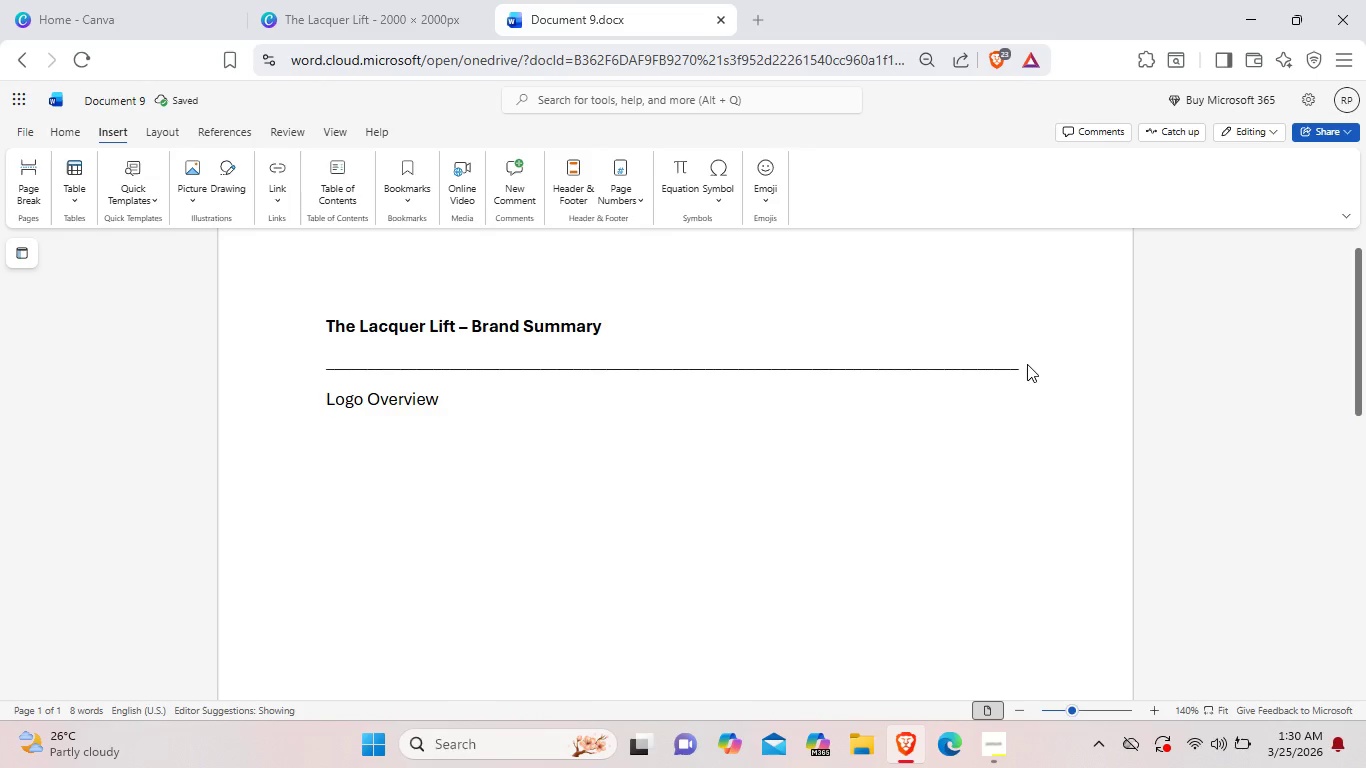 
wait(5.33)
 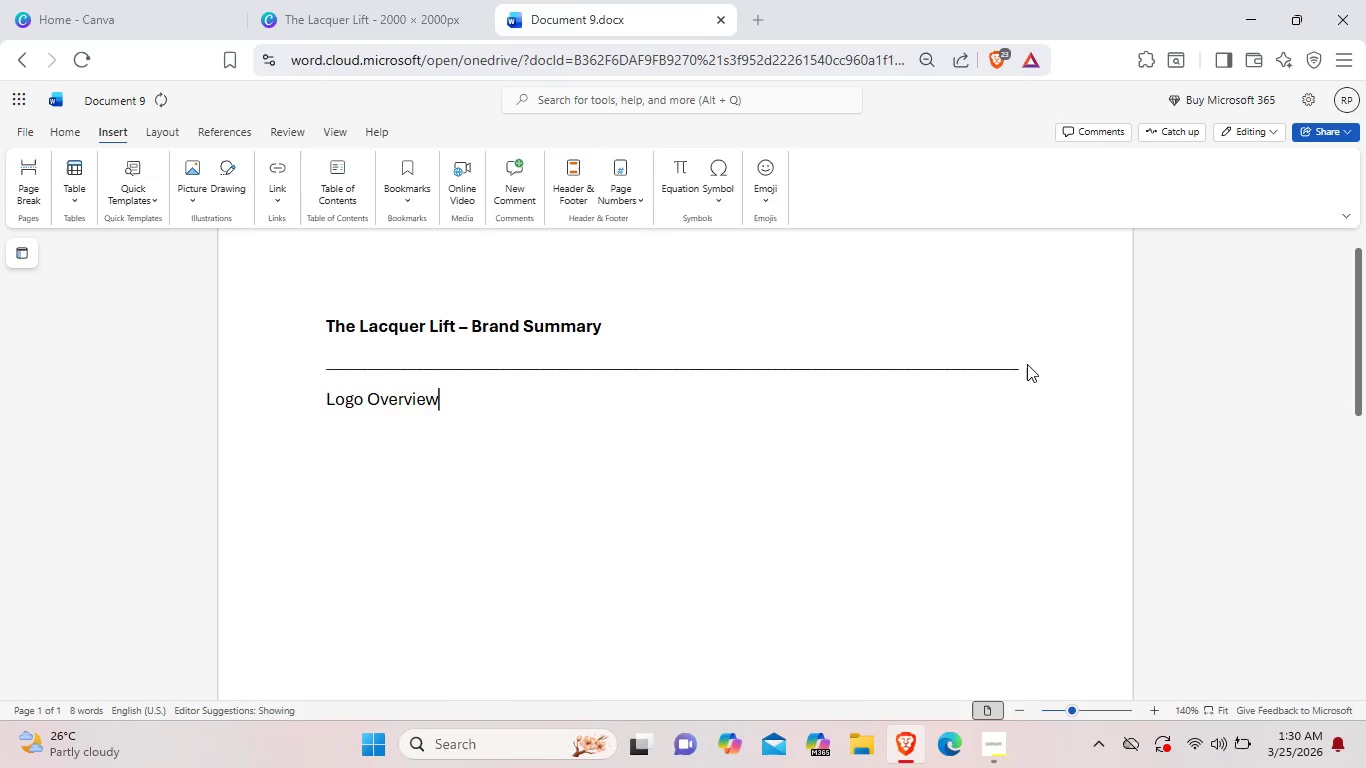 
key(Enter)
 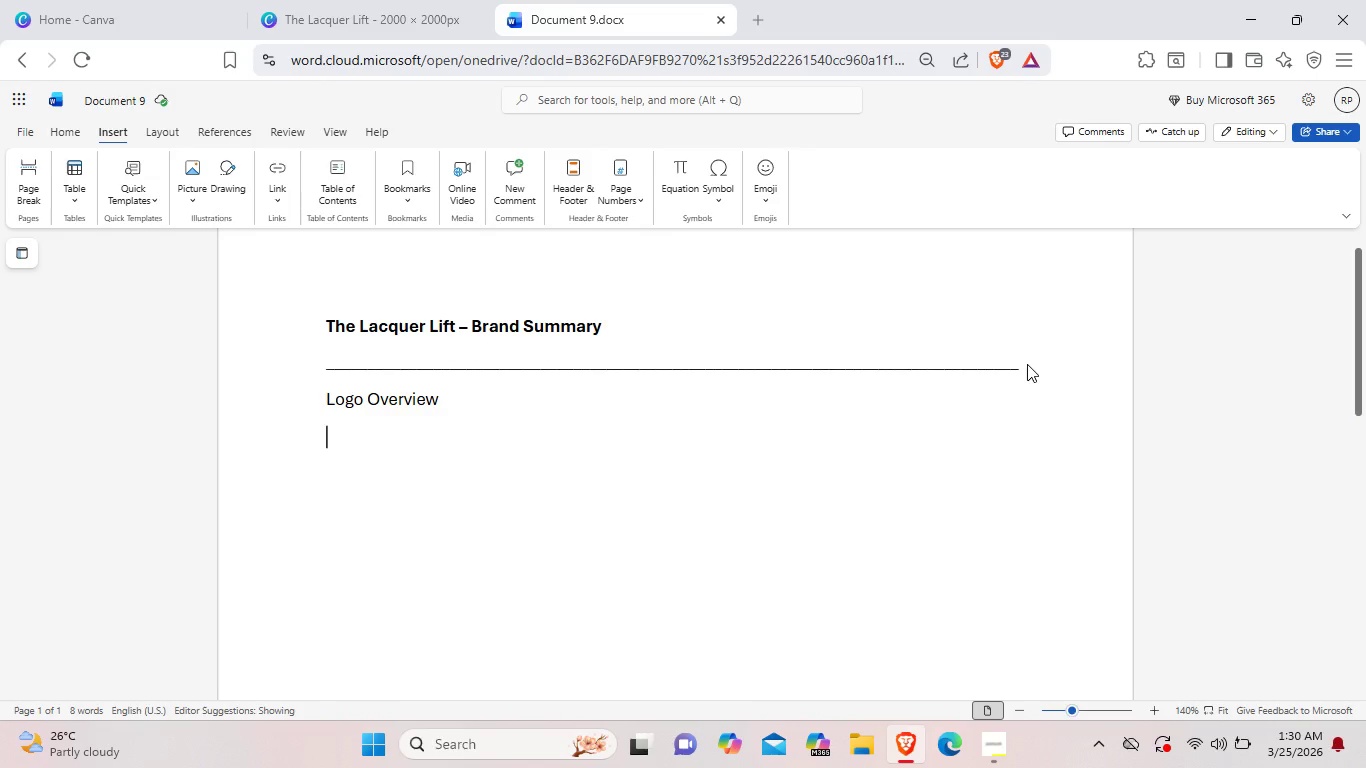 
wait(6.33)
 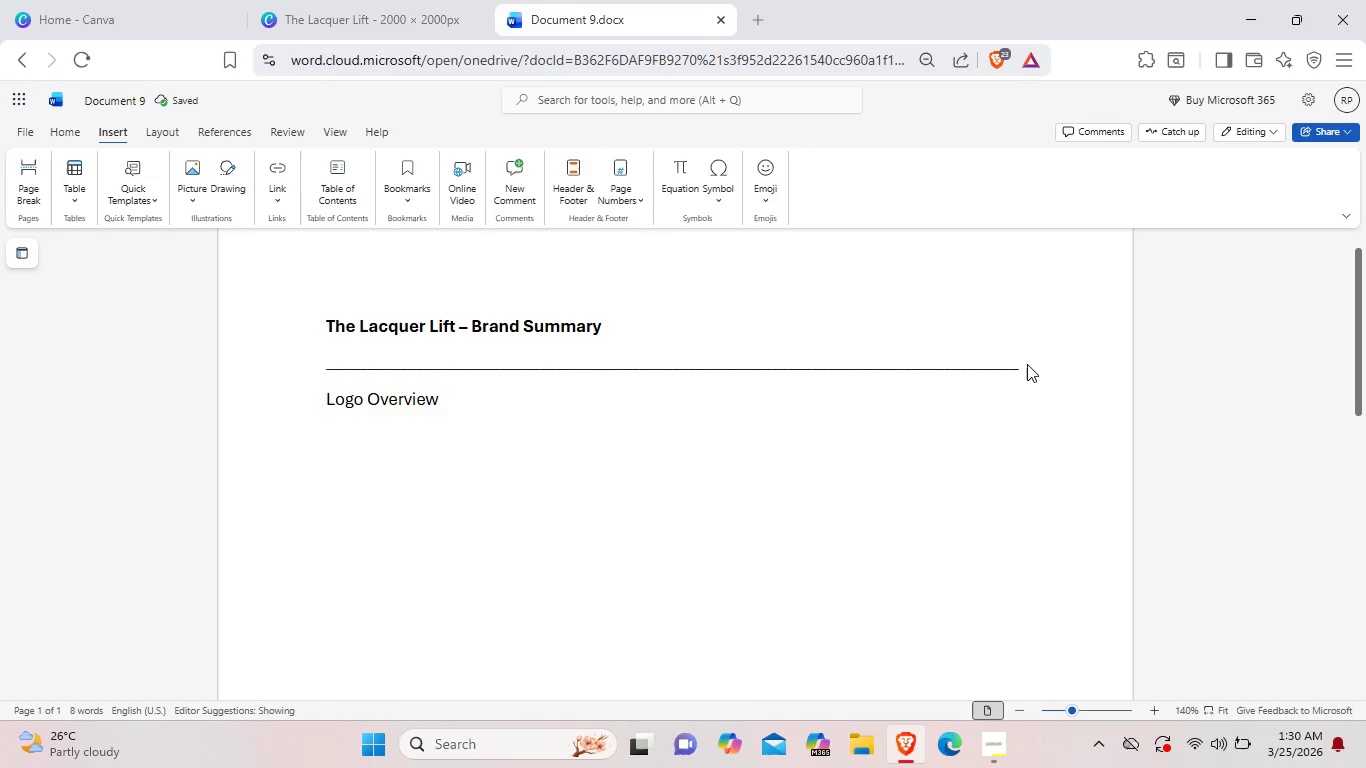 
type("the)
key(Backspace)
key(Backspace)
key(Backspace)
type(The lacqur\\\)
key(Backspace)
key(Backspace)
key(Backspace)
key(Backspace)
key(Backspace)
key(Backspace)
key(Backspace)
key(Backspace)
key(Backspace)
key(Backspace)
type(lacquer)
key(Backspace)
key(Backspace)
key(Backspace)
key(Backspace)
key(Backspace)
key(Backspace)
key(Backspace)
type(Lacquer lift logo is a combination  mark designed to convey compasson, dignity and profr)
key(Backspace)
type(essionalis)
 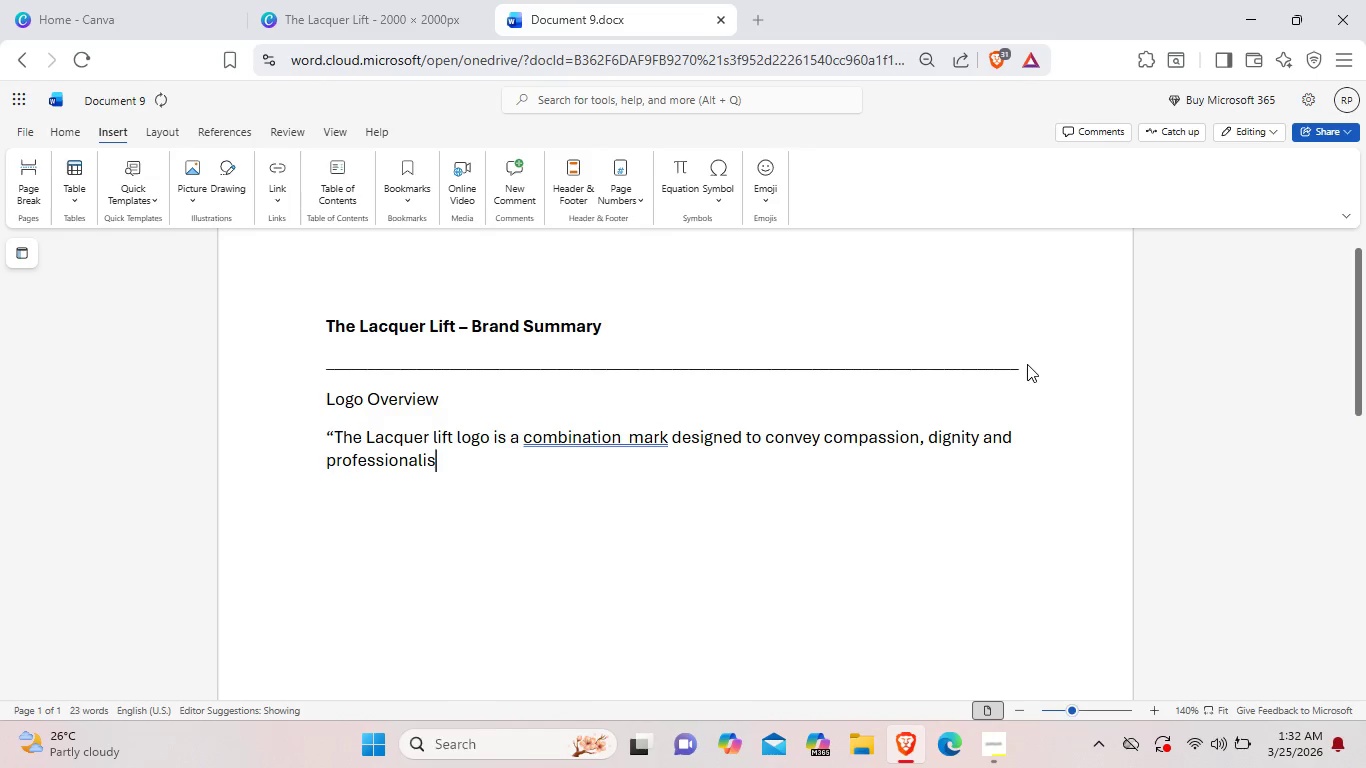 
type(m. It integrates a stylized nail posi)
key(Backspace)
key(Backspace)
type(lish)
 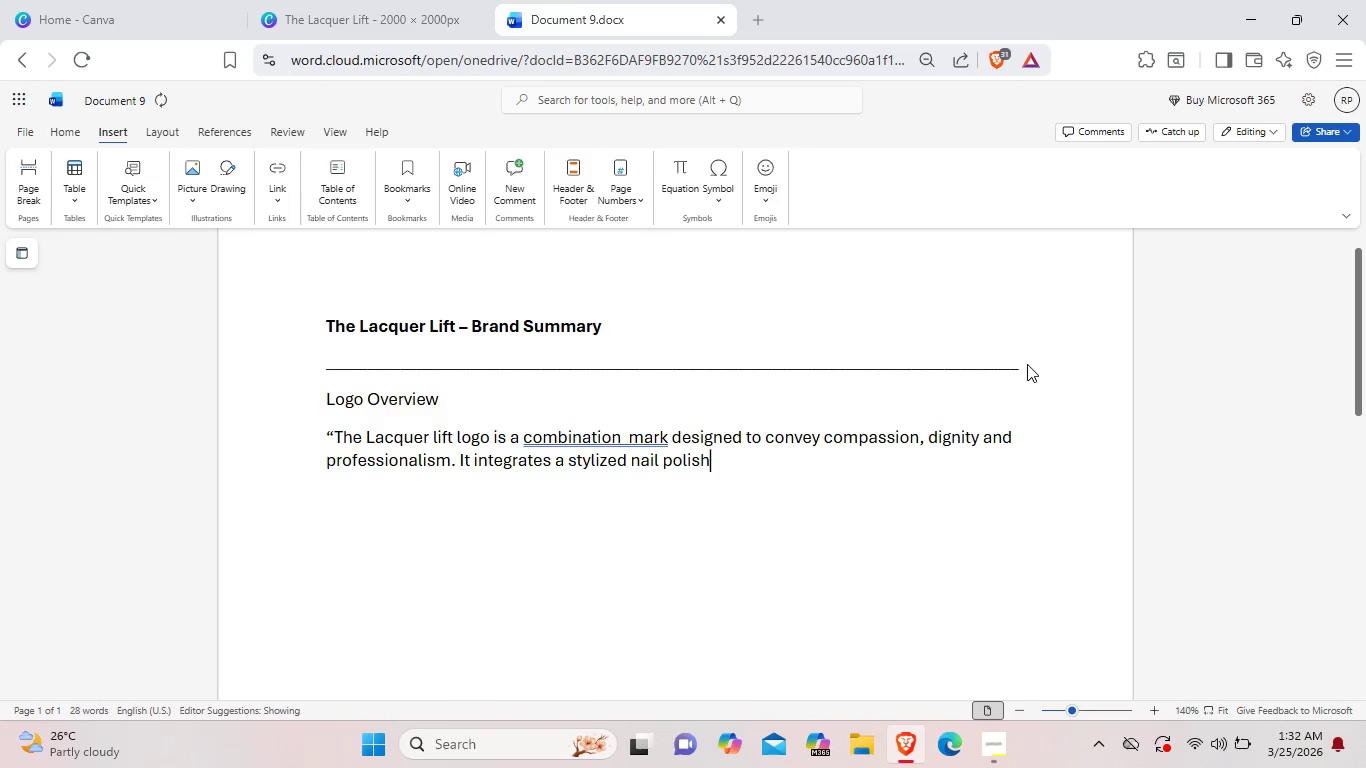 
type( bottle with an up;ifting)
key(Backspace)
key(Backspace)
key(Backspace)
key(Backspace)
key(Backspace)
key(Backspace)
key(Backspace)
 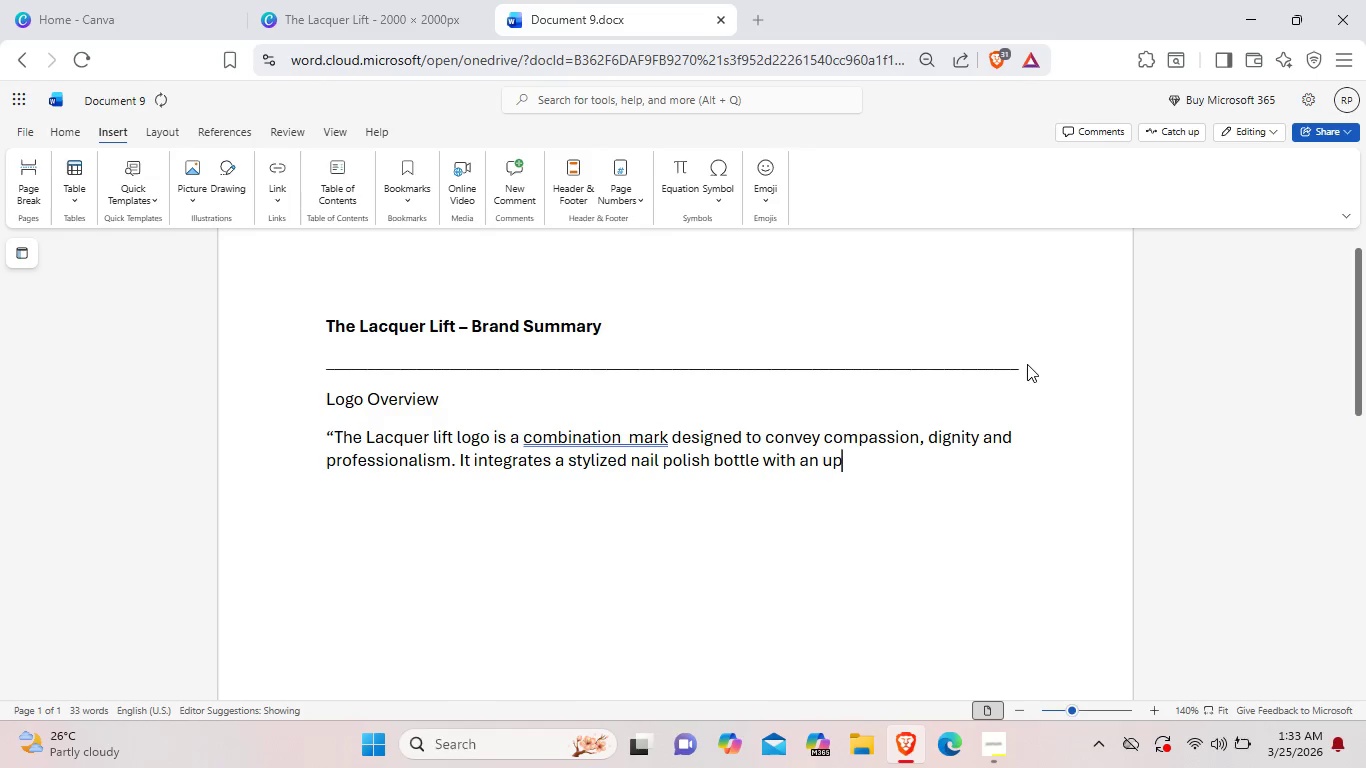 
type(lifting)
 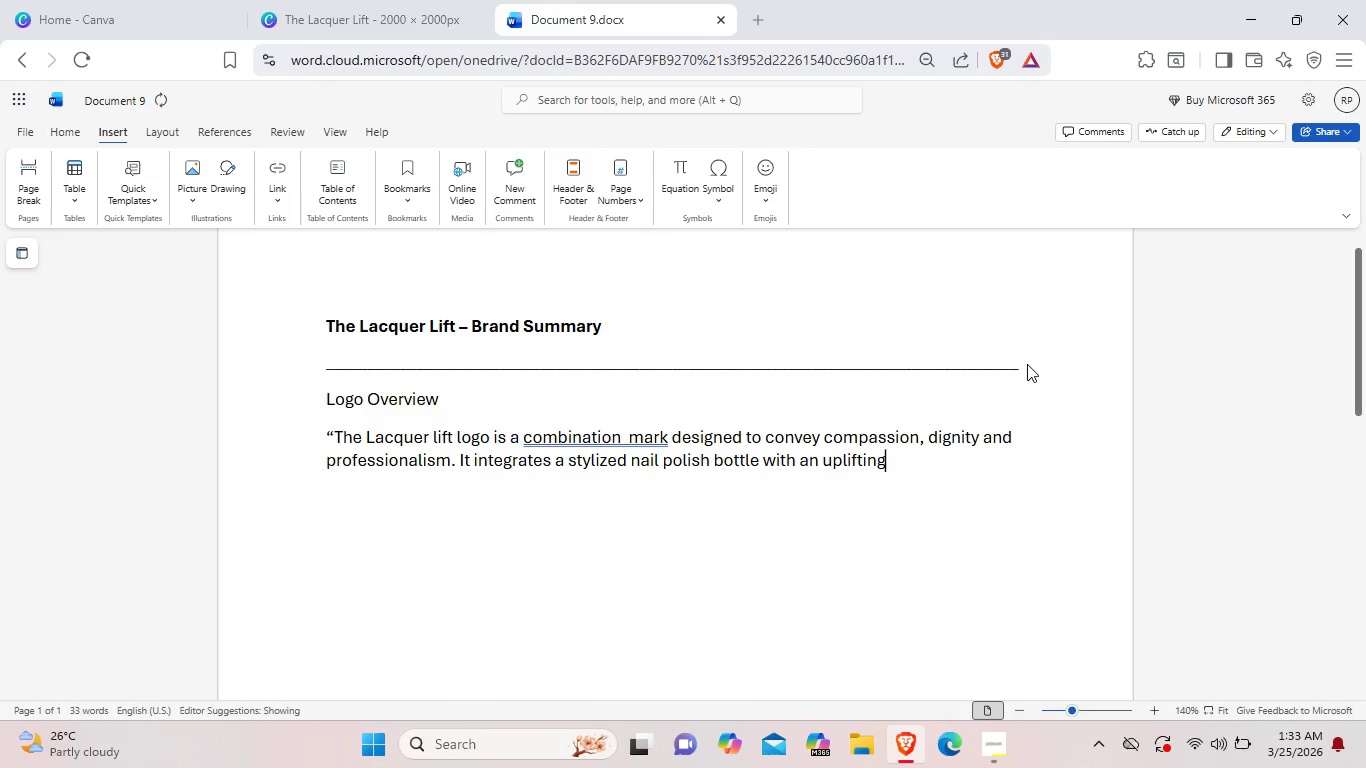 
type( heart)
 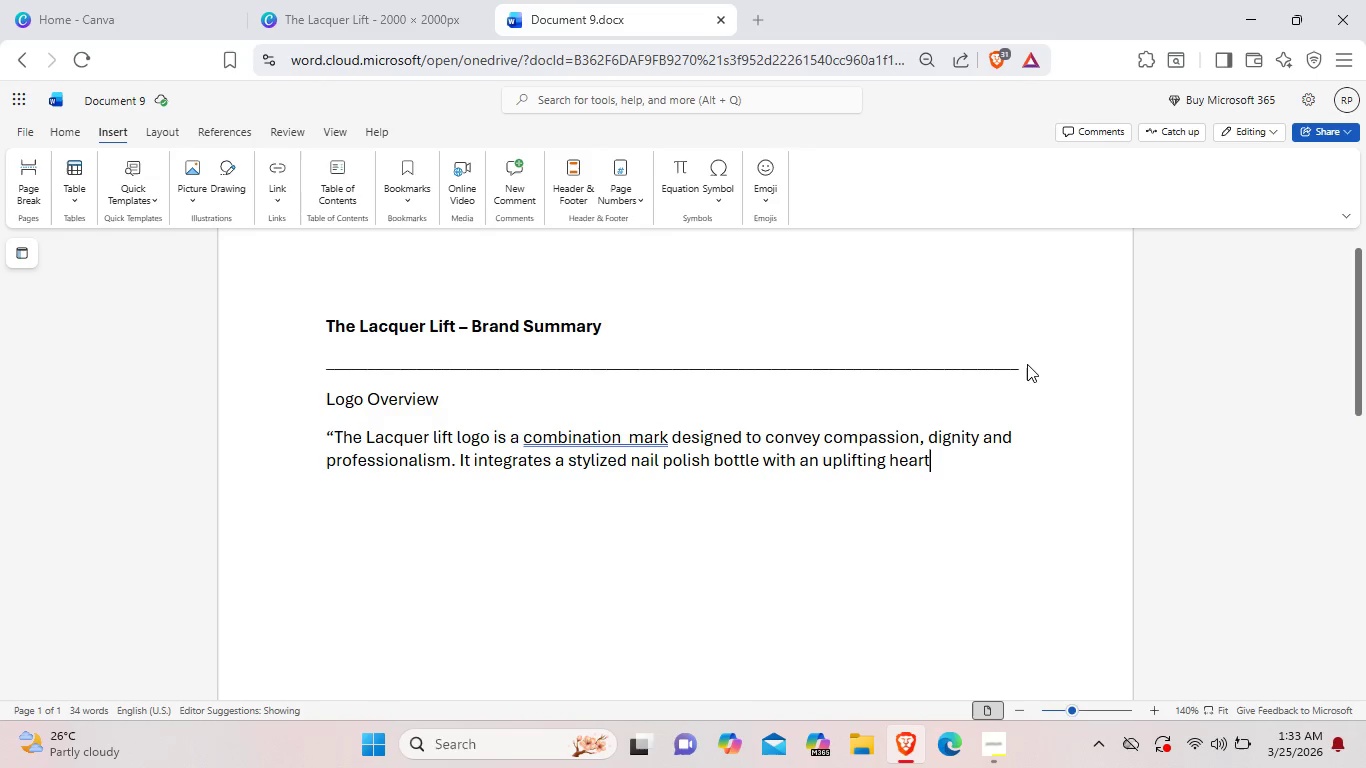 
wait(7.92)
 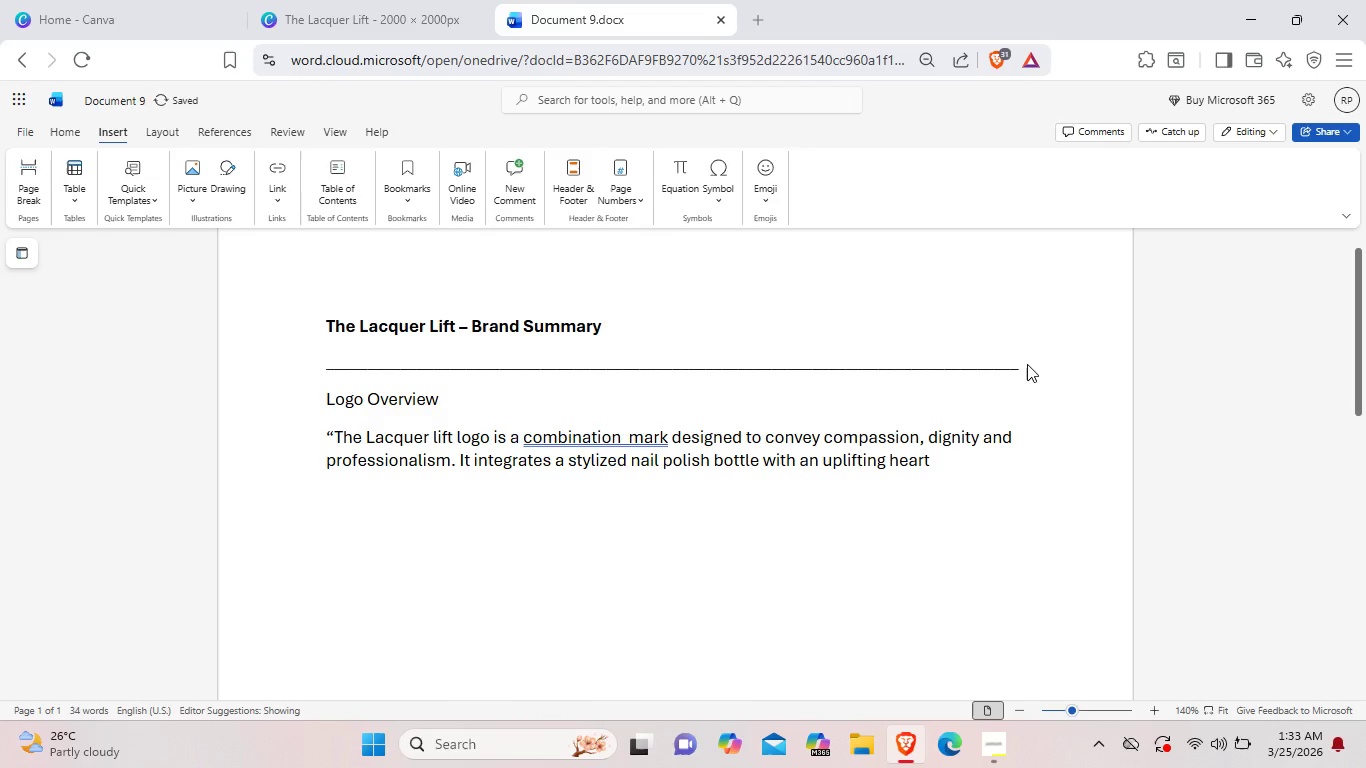 
type( shpa)
key(Backspace)
type(a)
key(Backspace)
key(Backspace)
type(ape)
 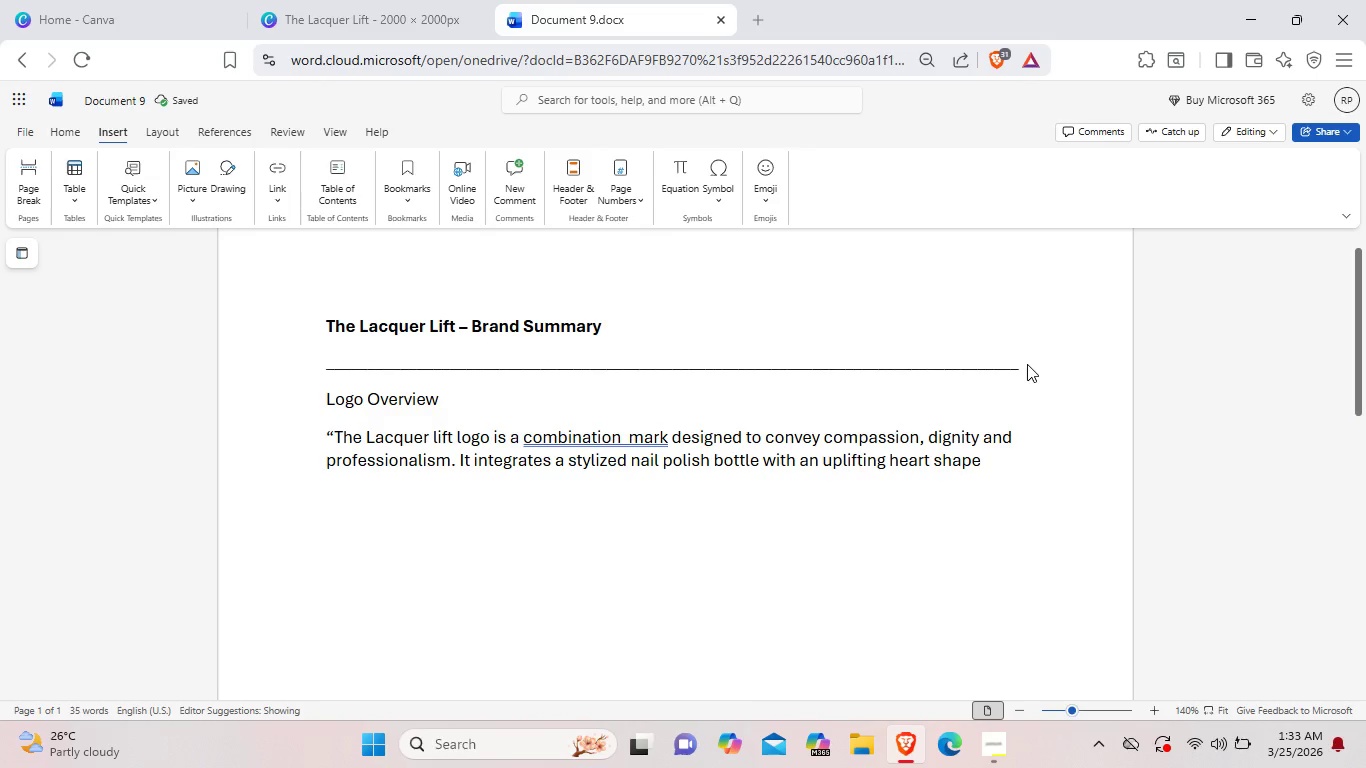 
wait(5.44)
 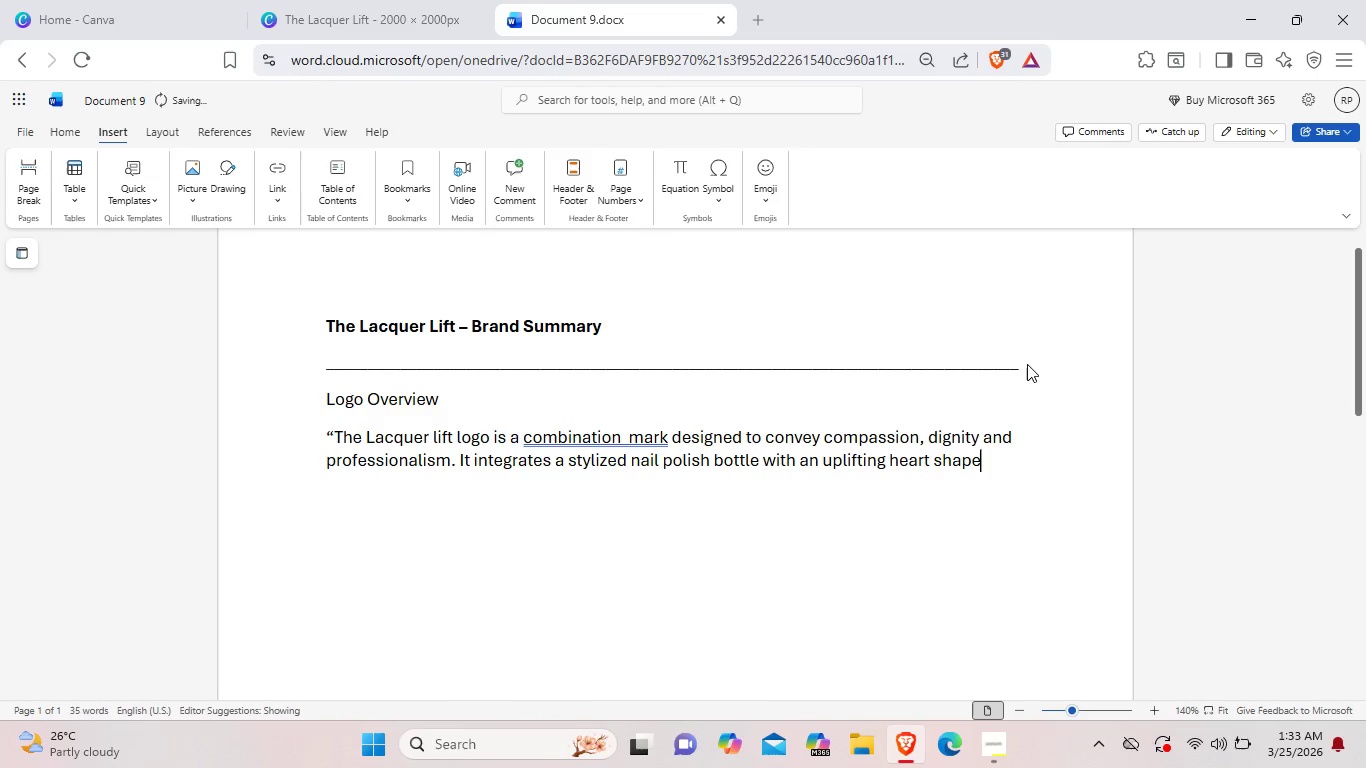 
type(, symbo;)
 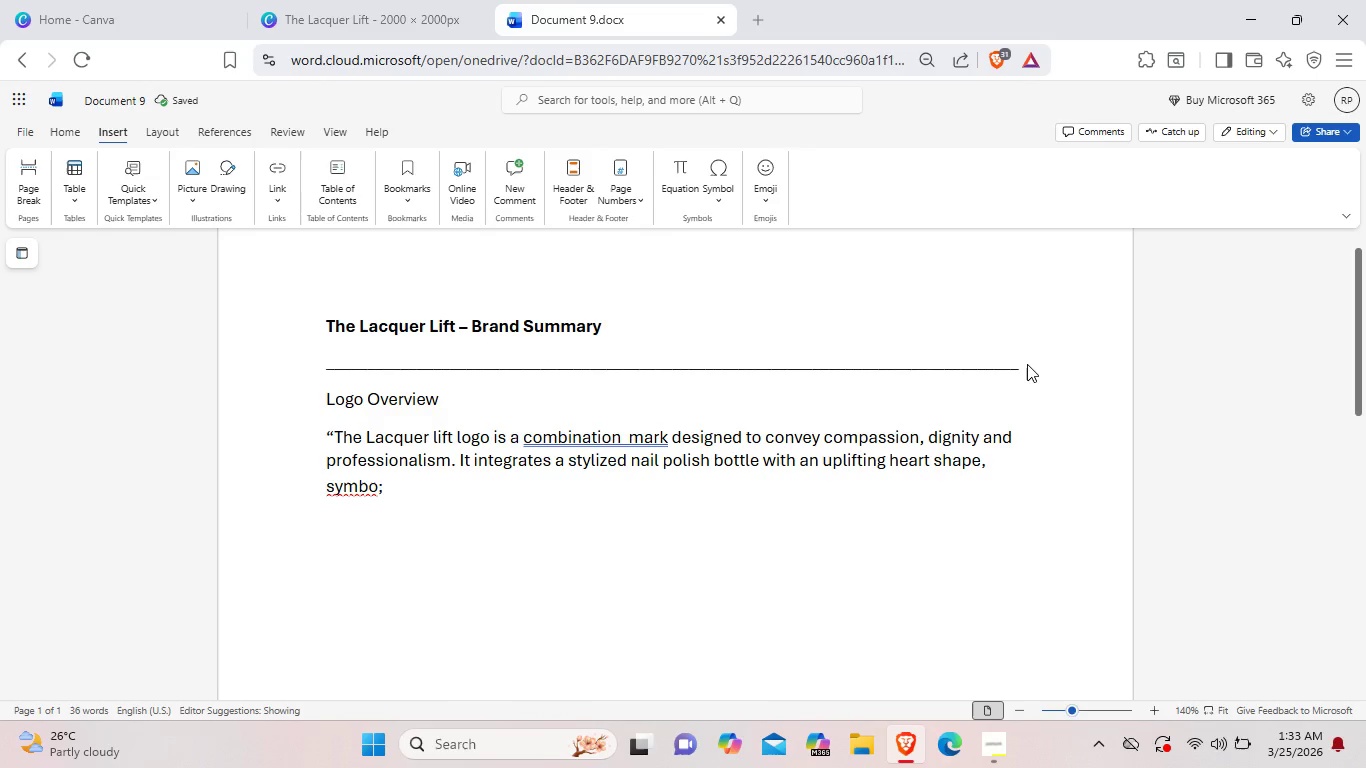 
key(Backspace)
type(lizing the organization)
 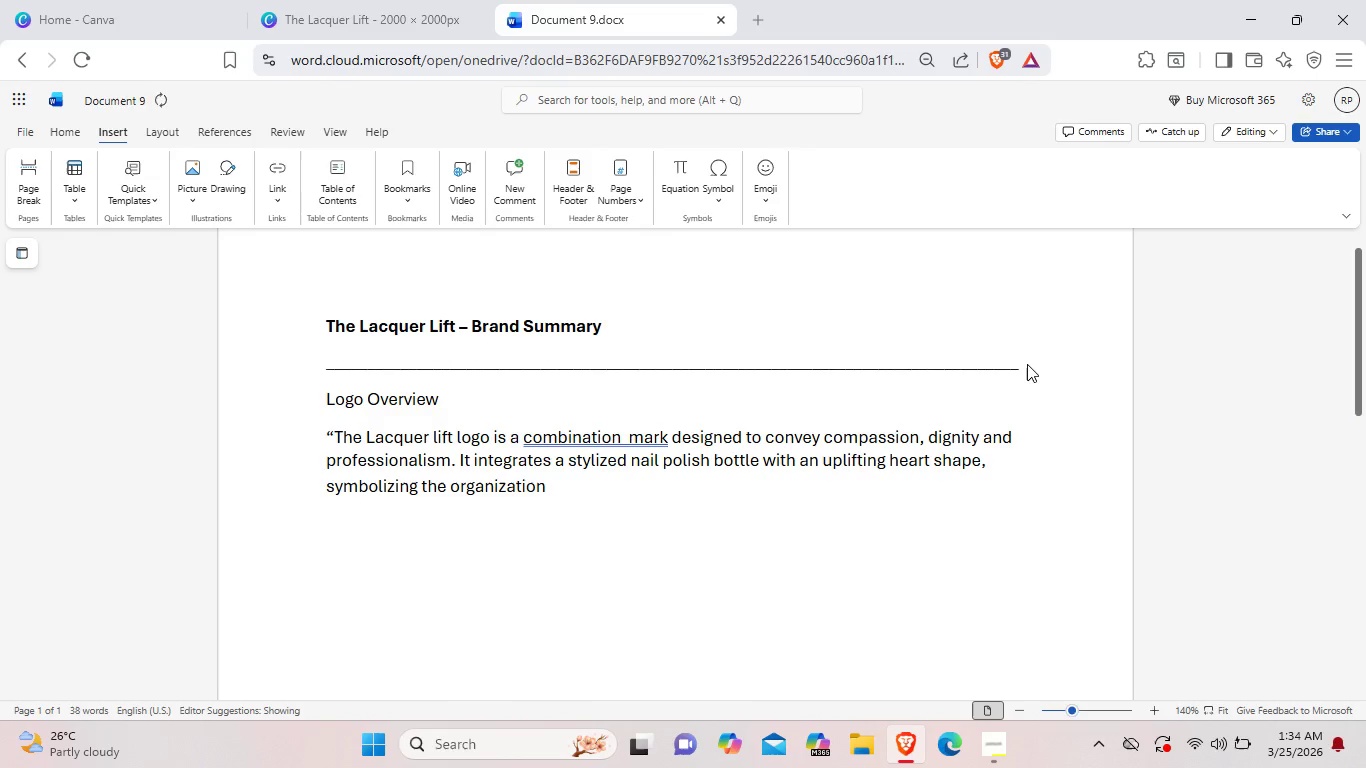 
type('s mission to enahnc)
key(Backspace)
key(Backspace)
key(Backspace)
key(Backspace)
type(hac)
key(Backspace)
type(nce the morale of seniod)
key(Backspace)
type(s h)
key(Backspace)
type(through)
 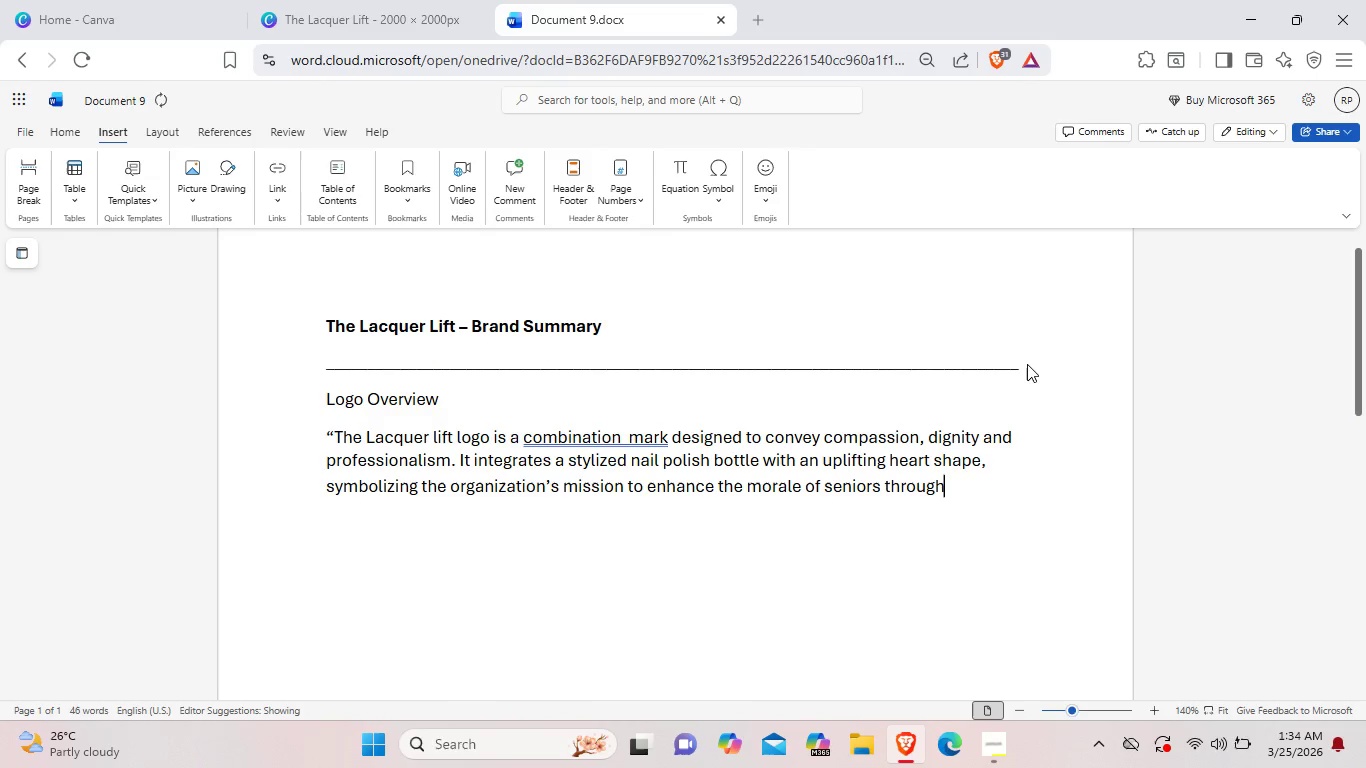 
type( beauty)
 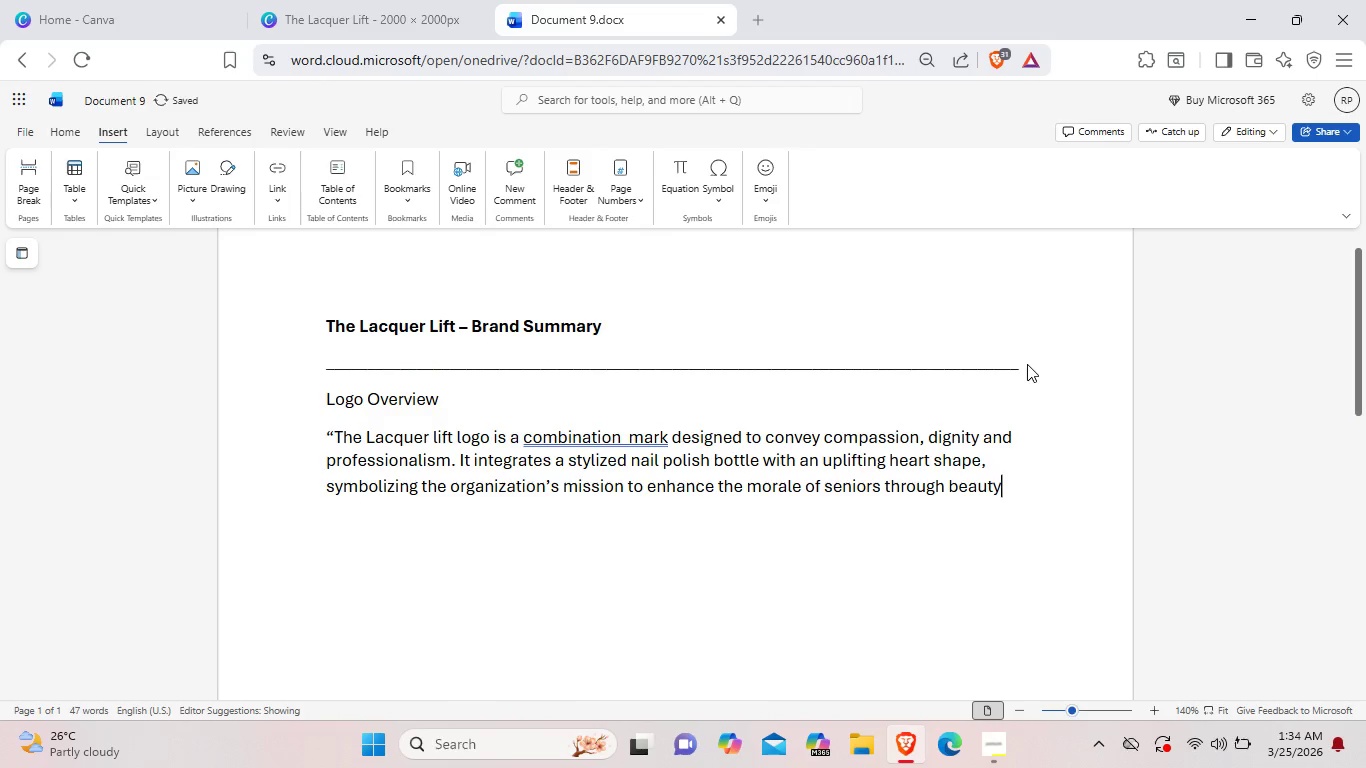 
type( services. The design pro)
key(Backspace)
type(io)
 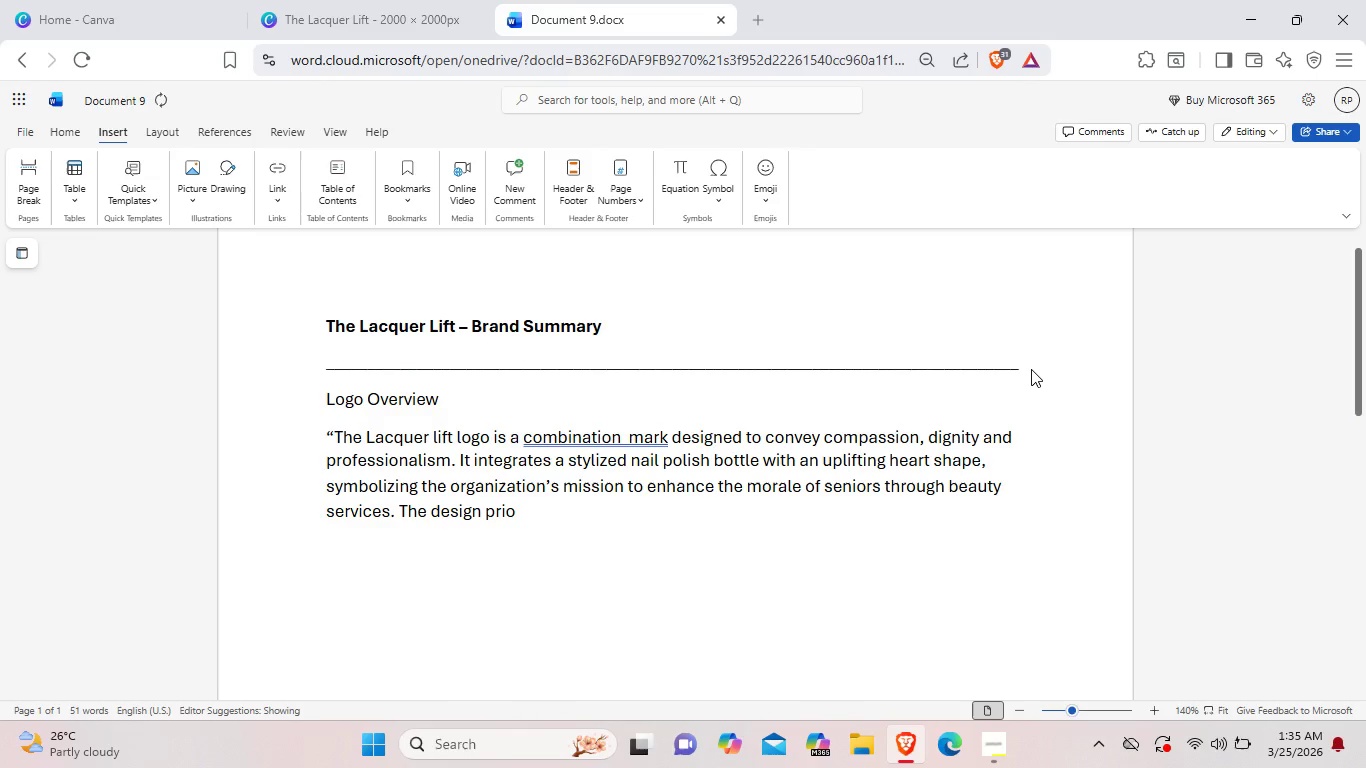 
type(rities)
 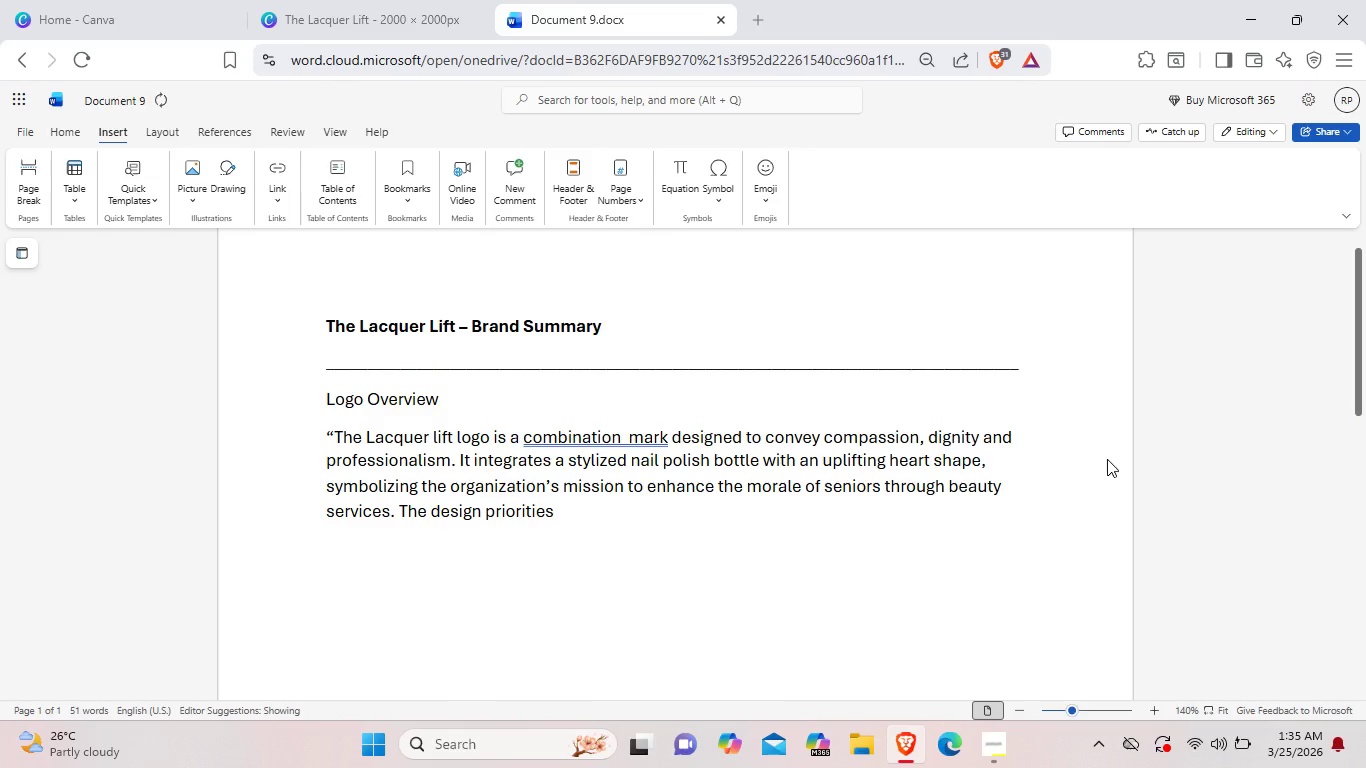 
type(, legit)
key(Backspace)
type(bility and a clean)
 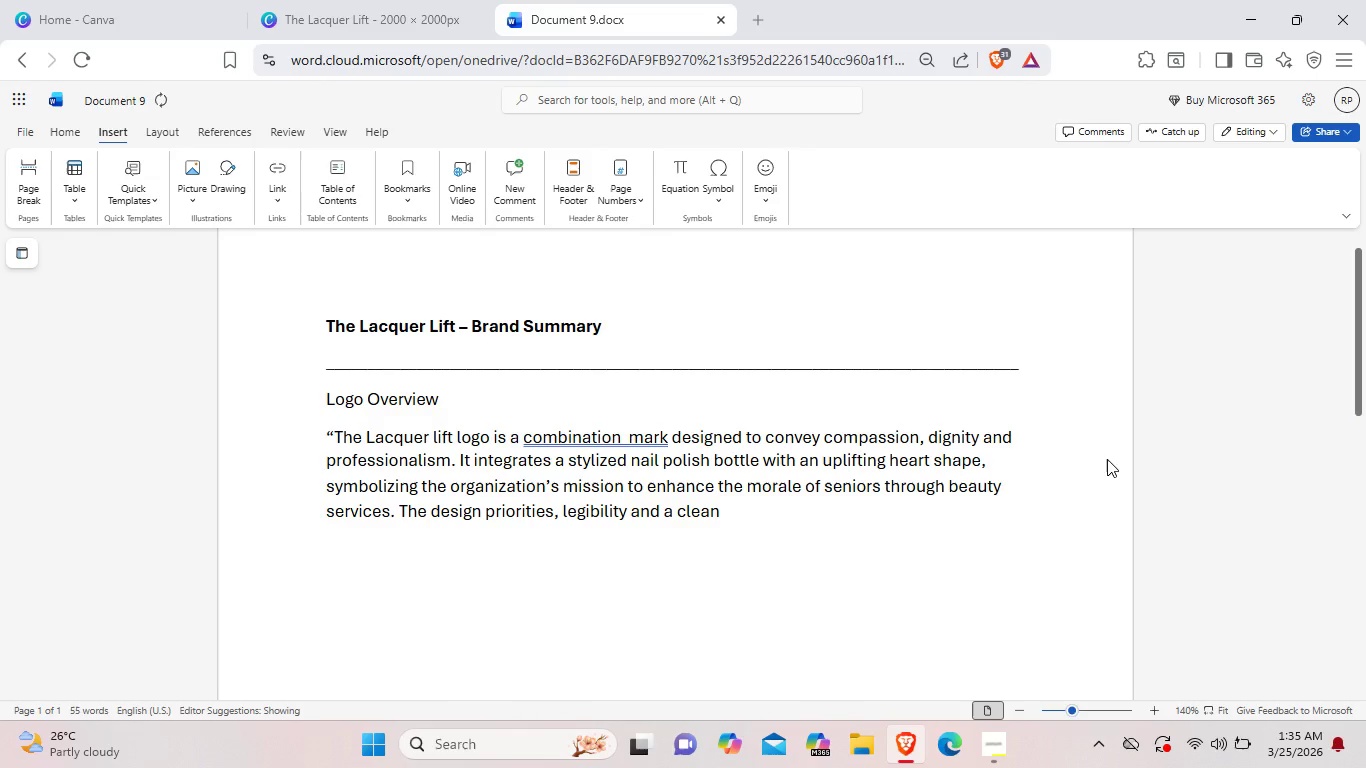 
type( aesthetic suitable for varioys)
key(Backspace)
key(Backspace)
type(us application)
 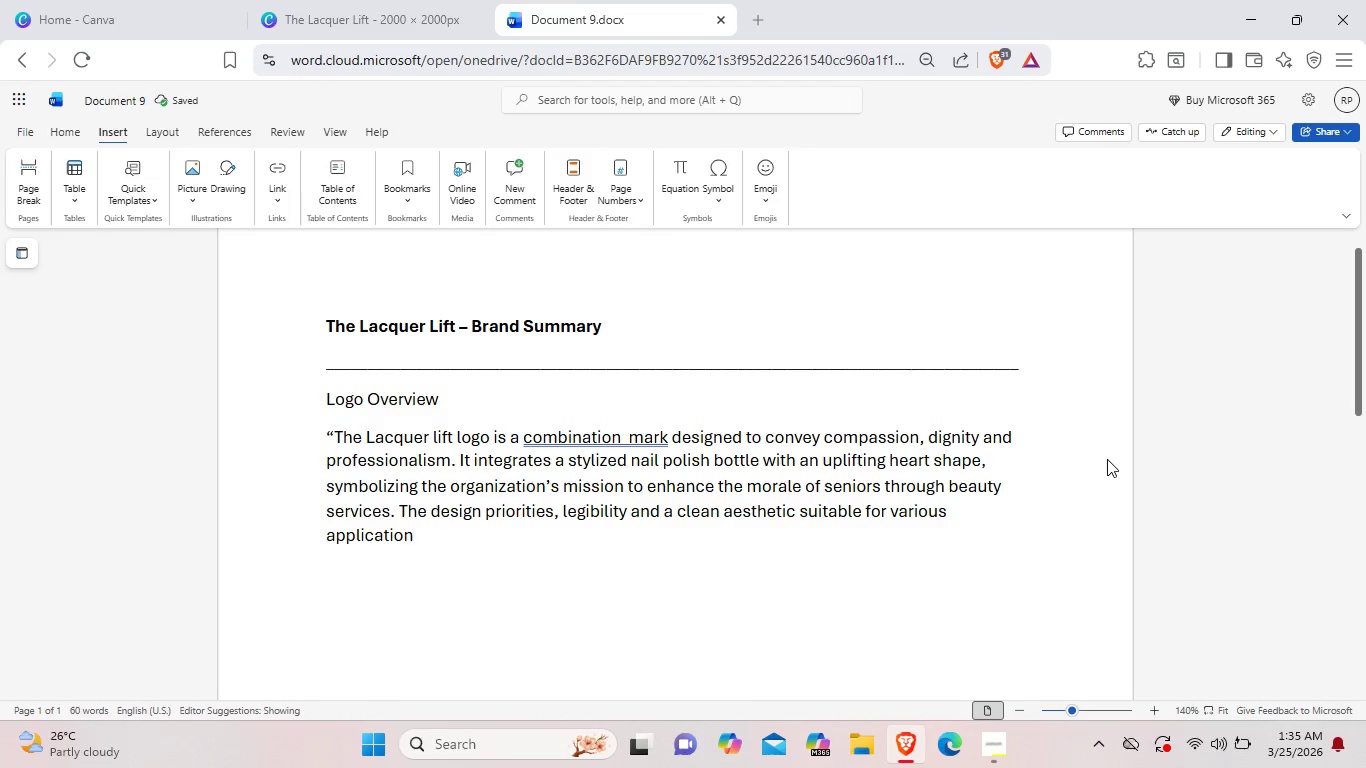 
wait(5.17)
 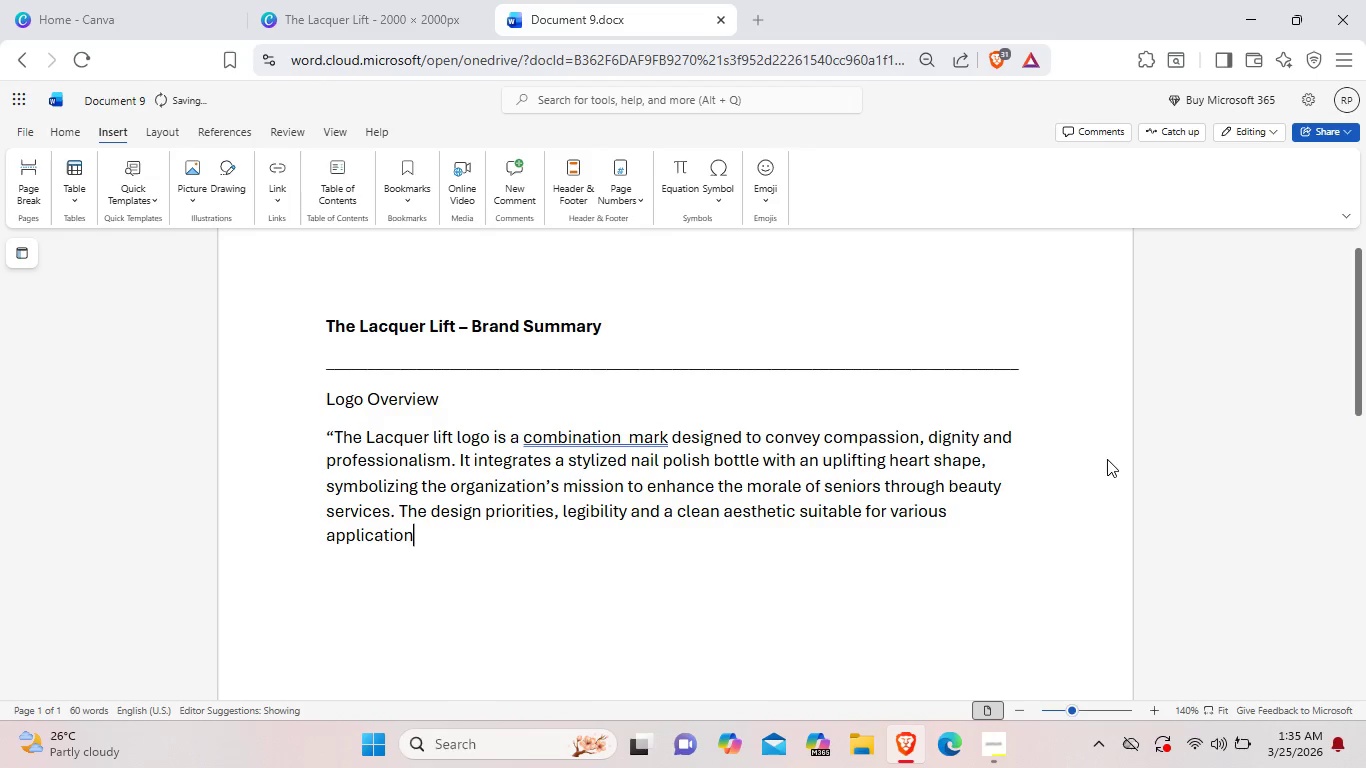 
type(s, from volunteer aprons)
 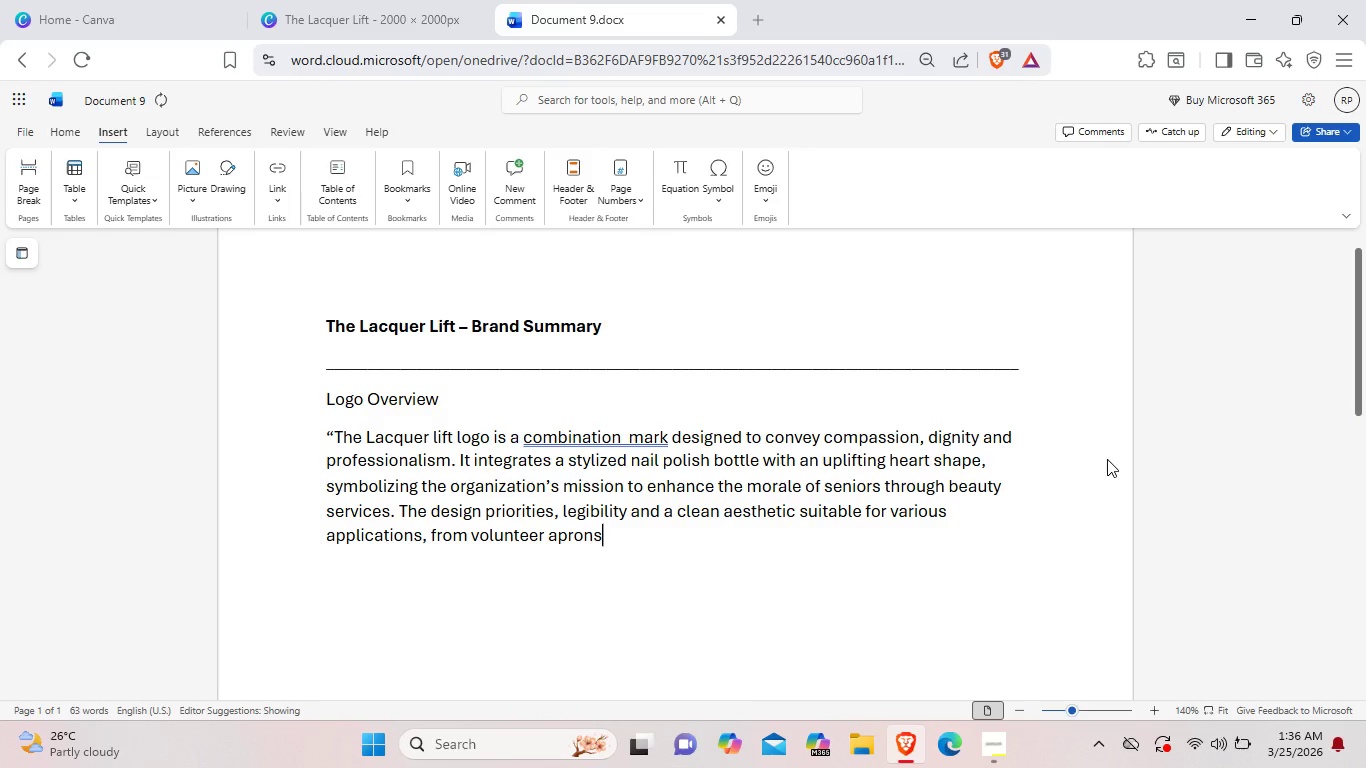 
type( to donation)
 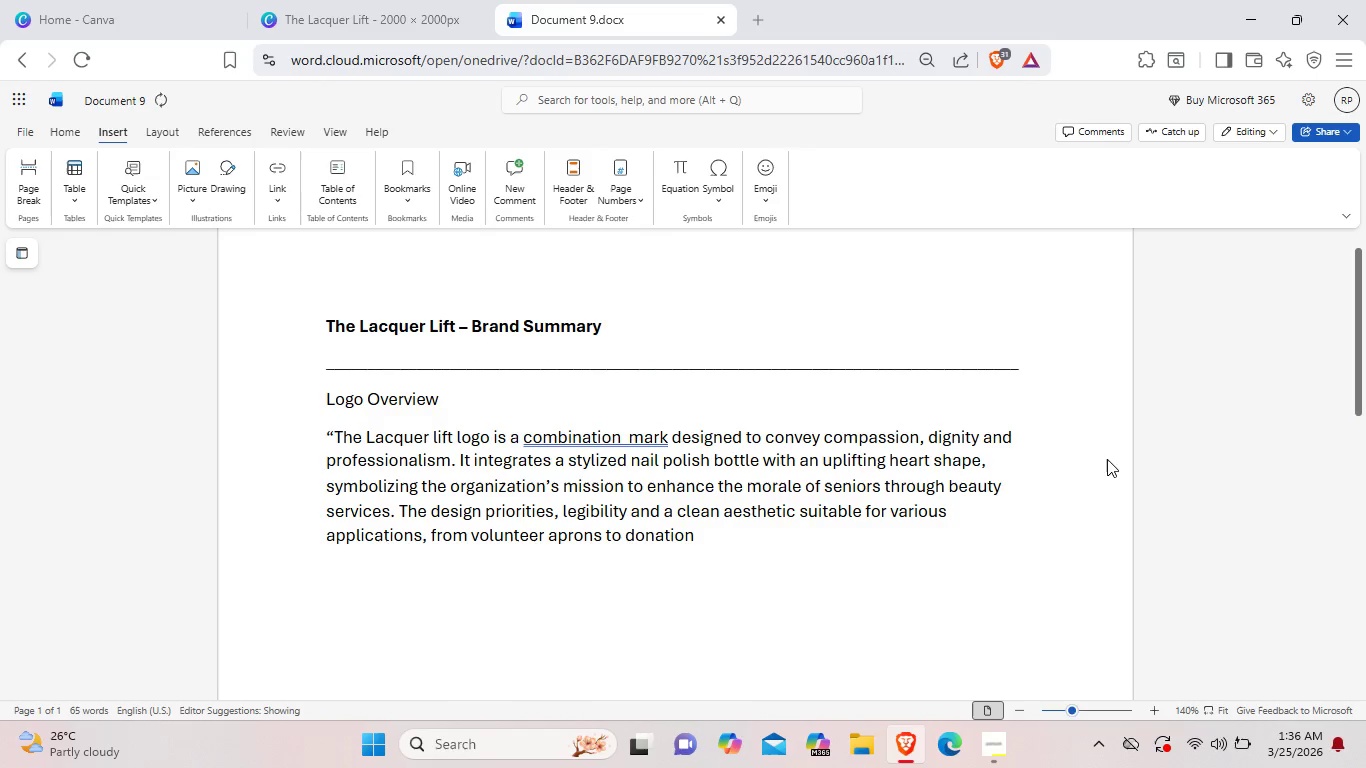 
type( pamplets)
 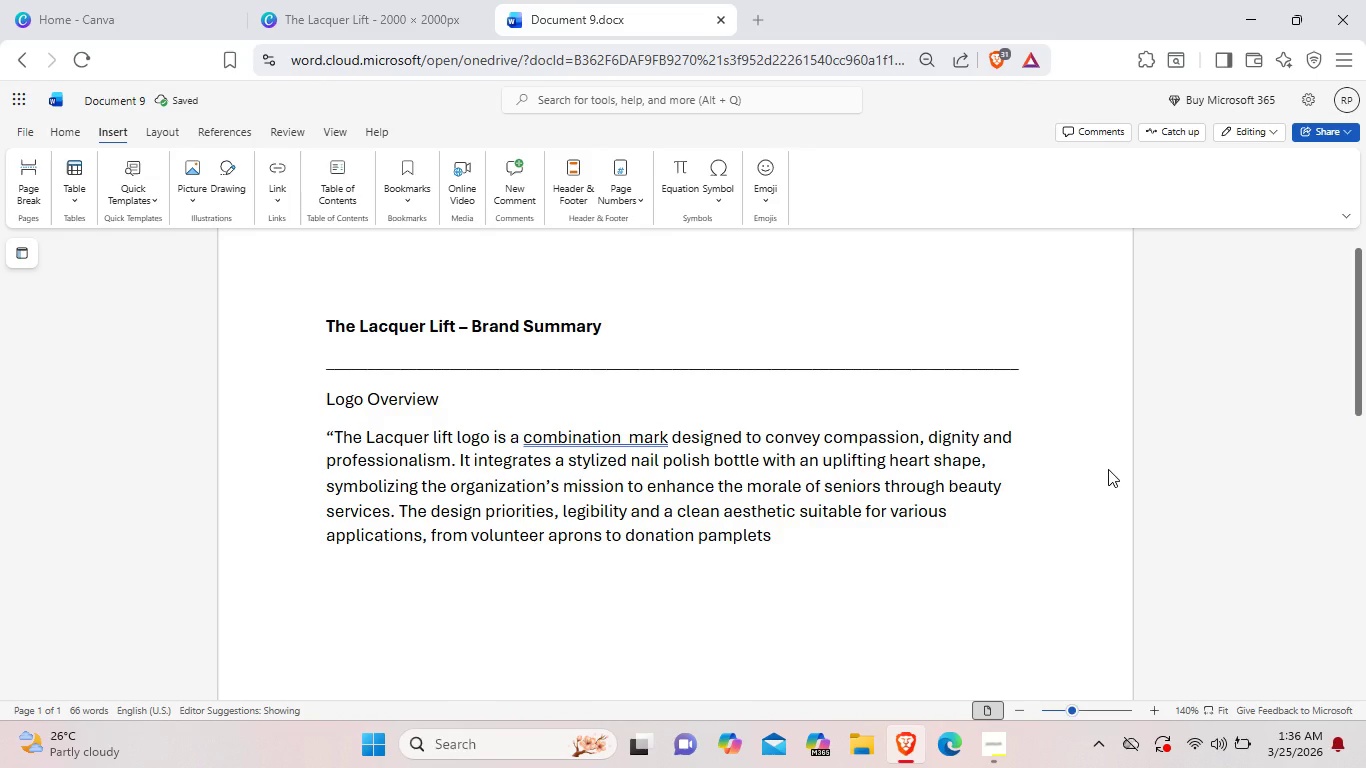 
wait(5.56)
 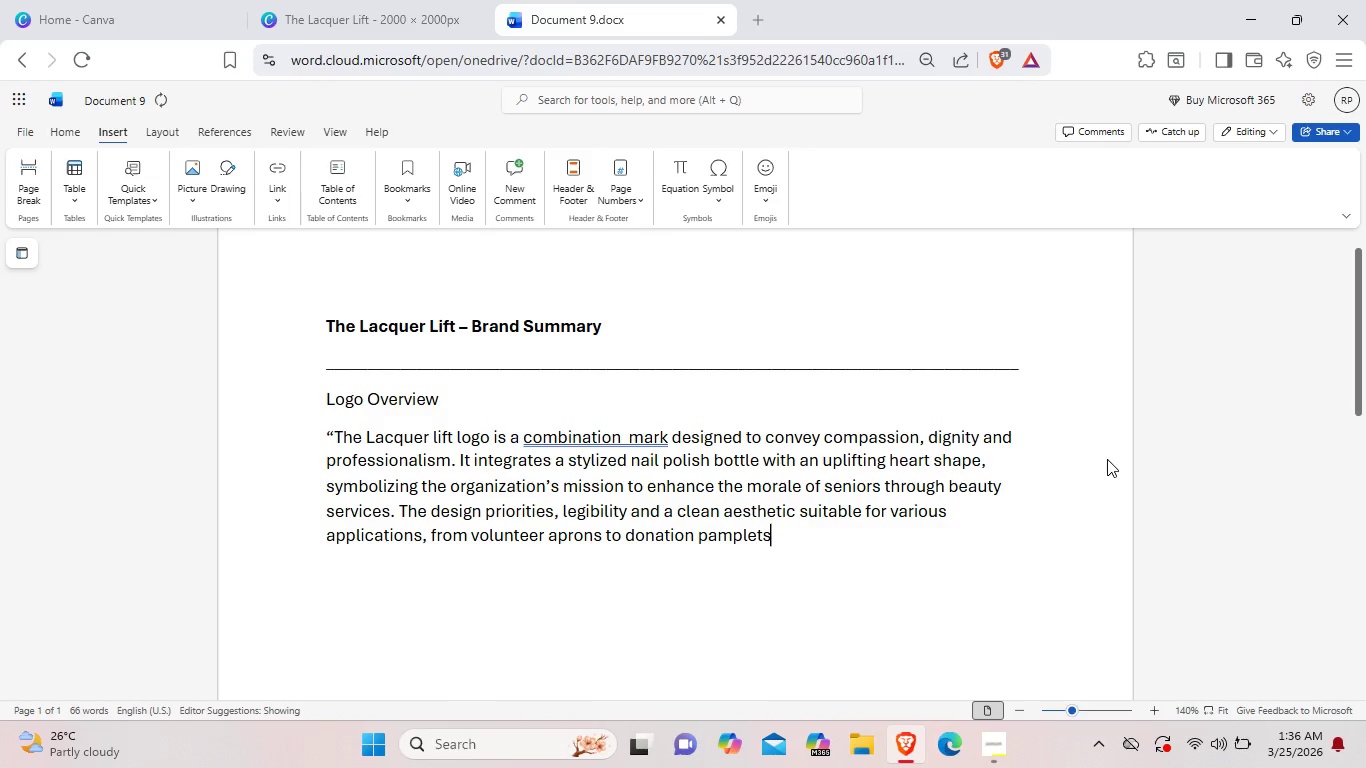 
type( )
key(Backspace)
key(Backspace)
key(Backspace)
key(Backspace)
key(Backspace)
type(hlets. )
 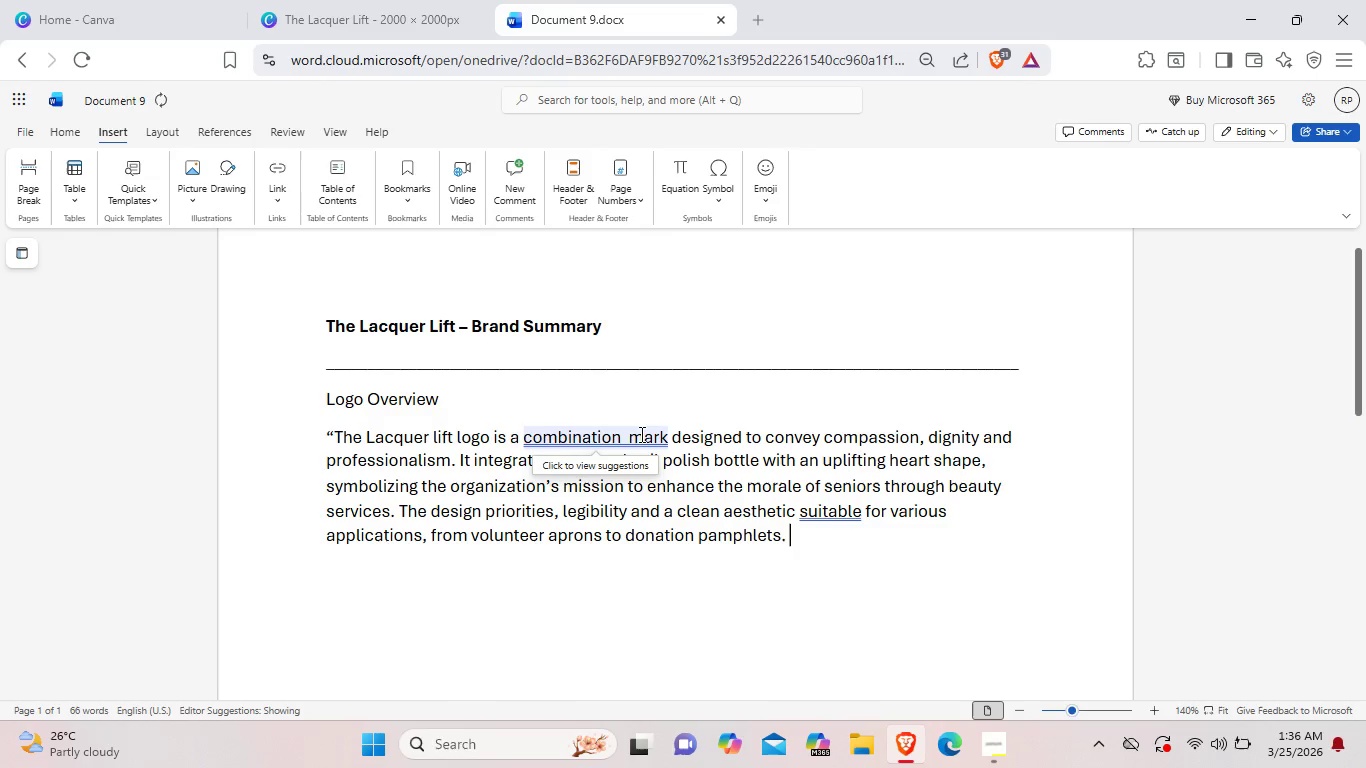 
right_click([633, 433])
 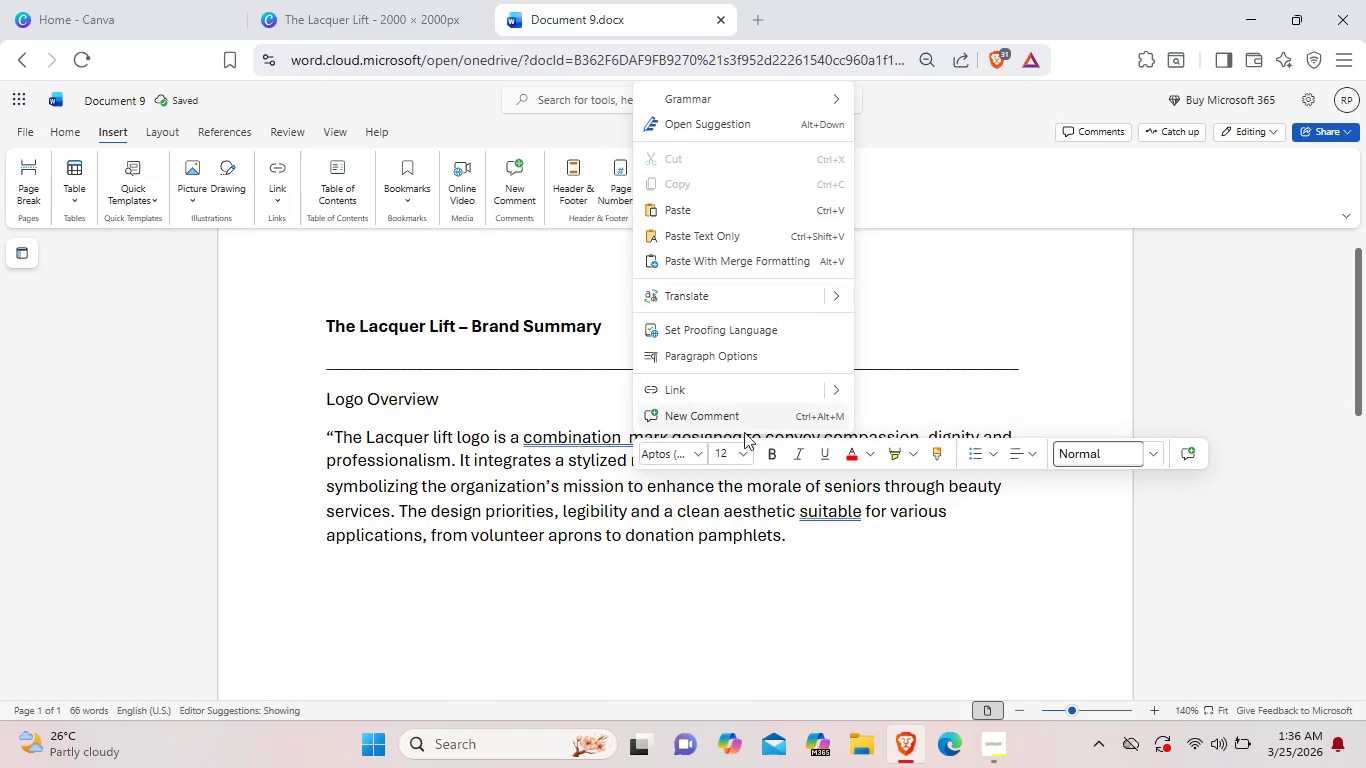 
left_click([595, 439])
 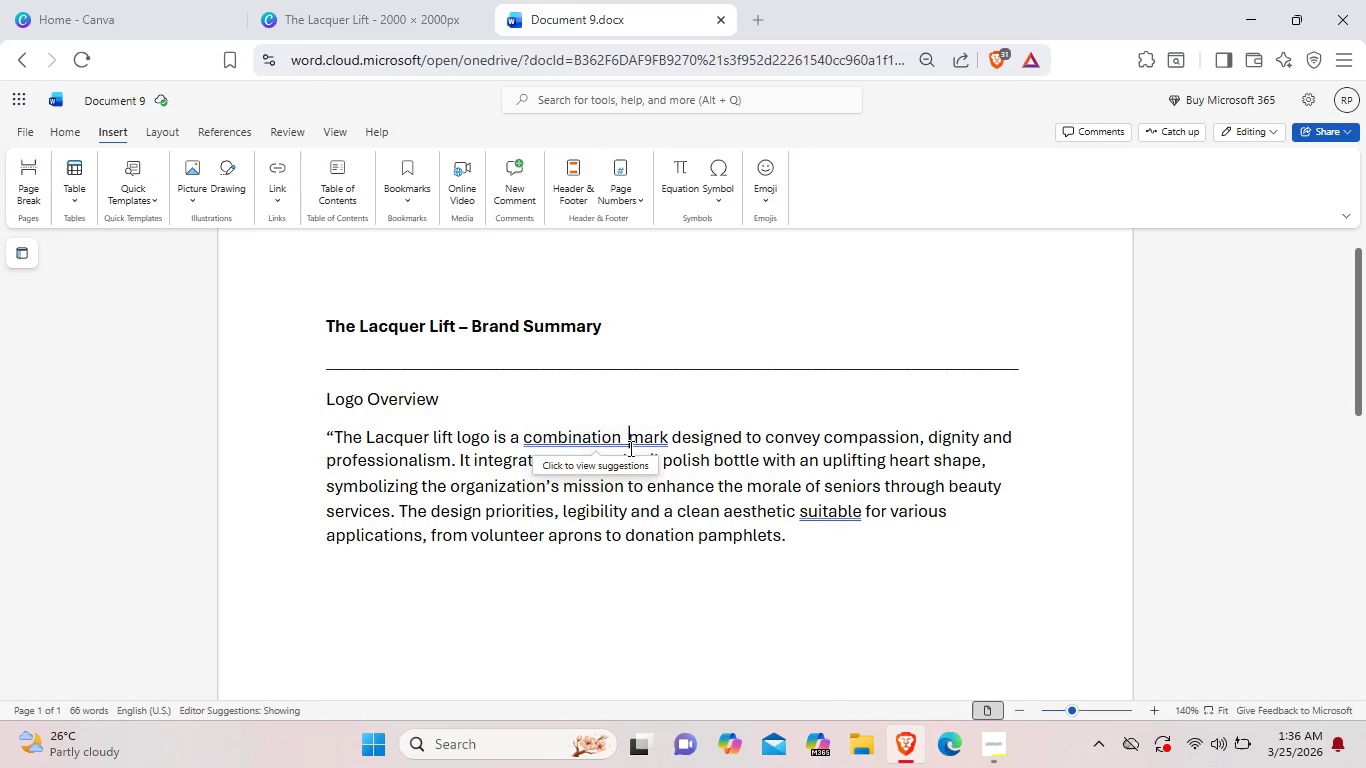 
right_click([629, 448])
 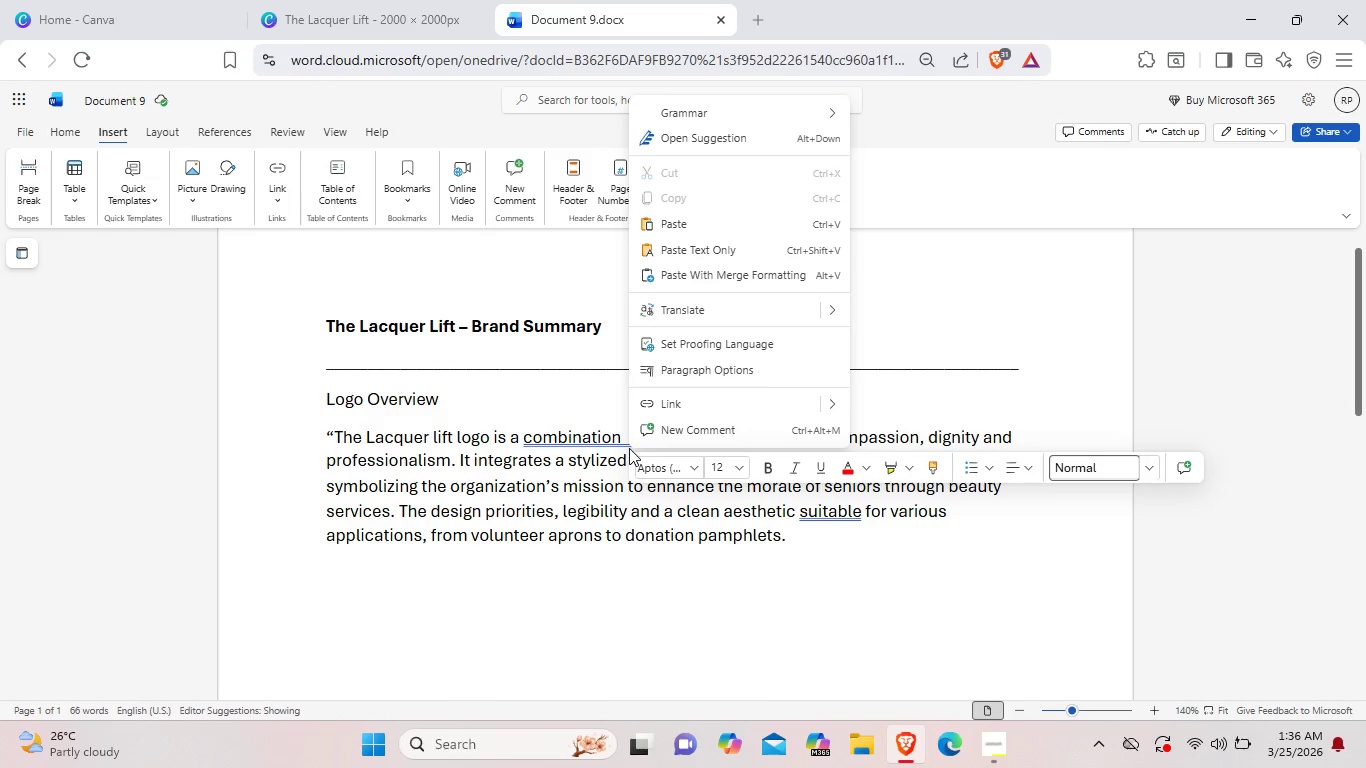 
left_click([628, 447])
 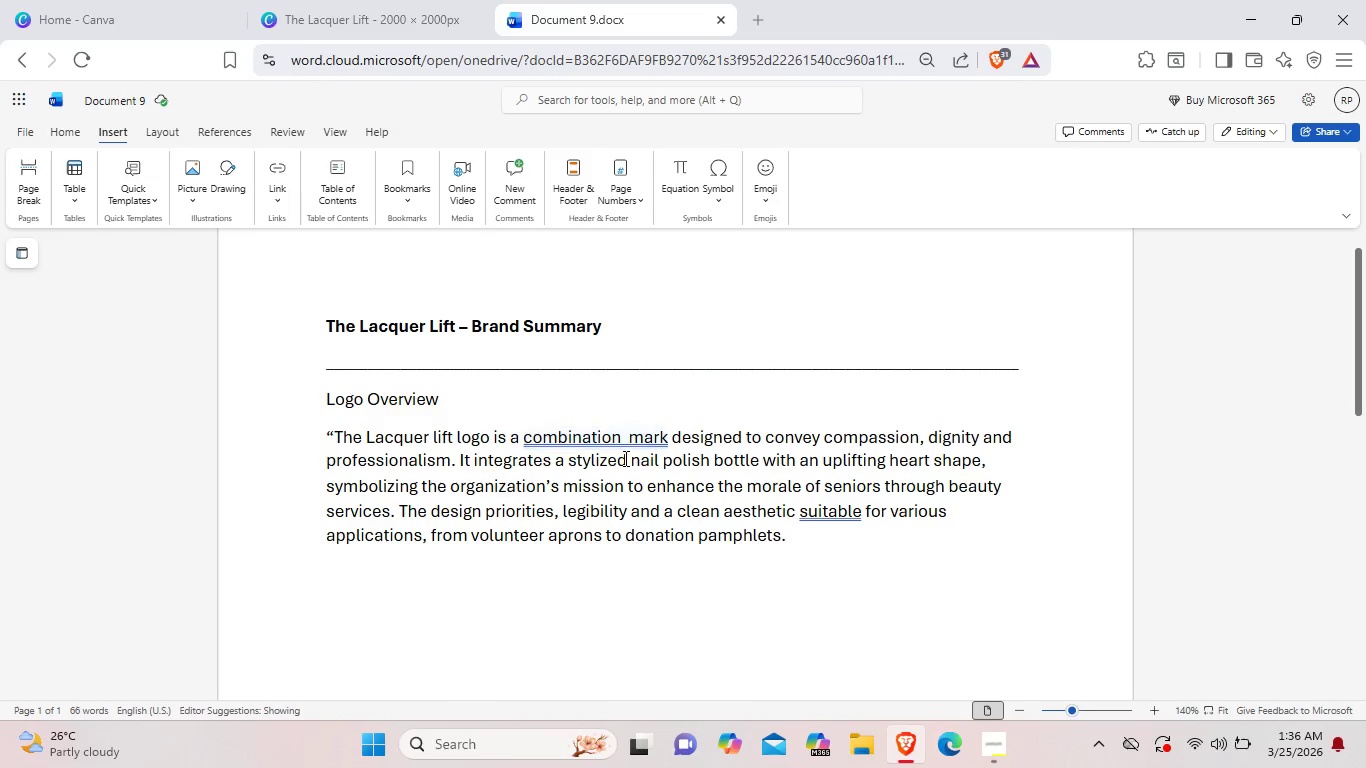 
left_click([622, 443])
 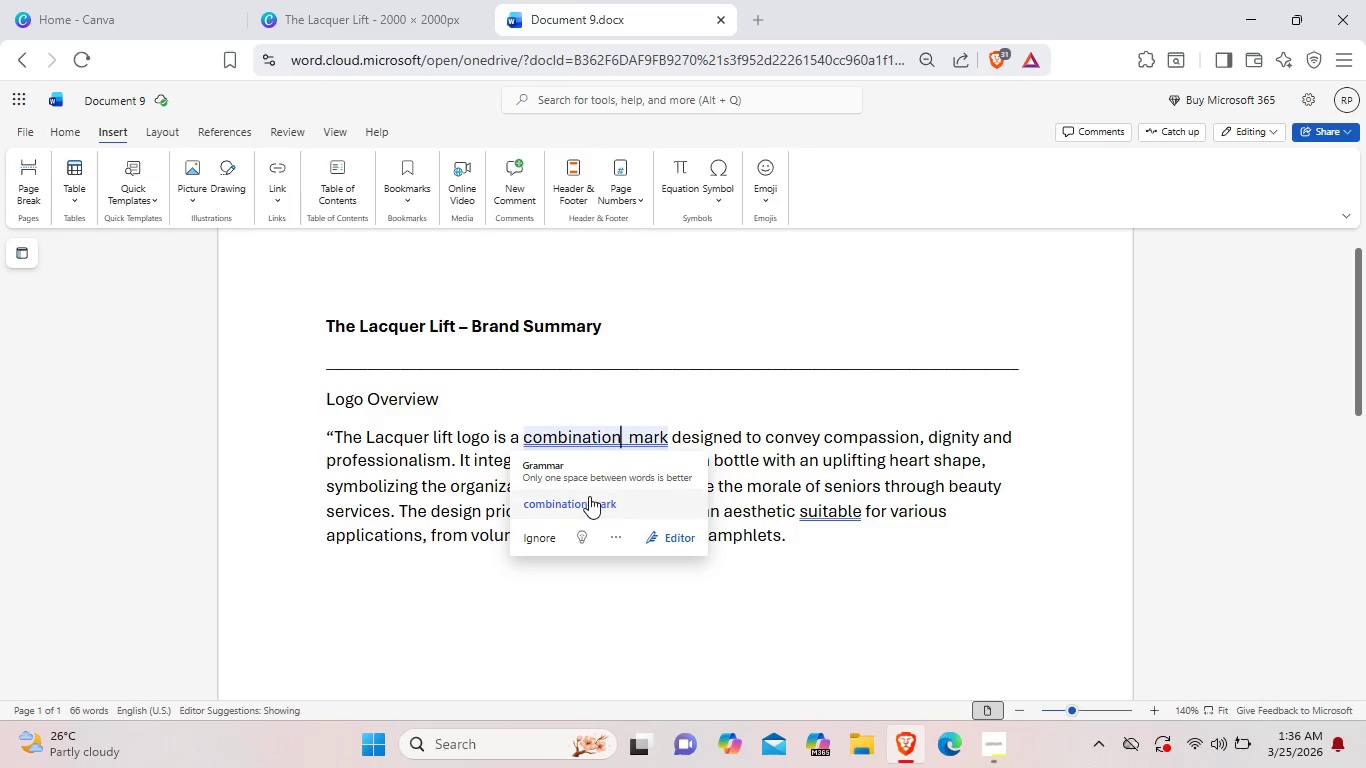 
left_click([589, 497])
 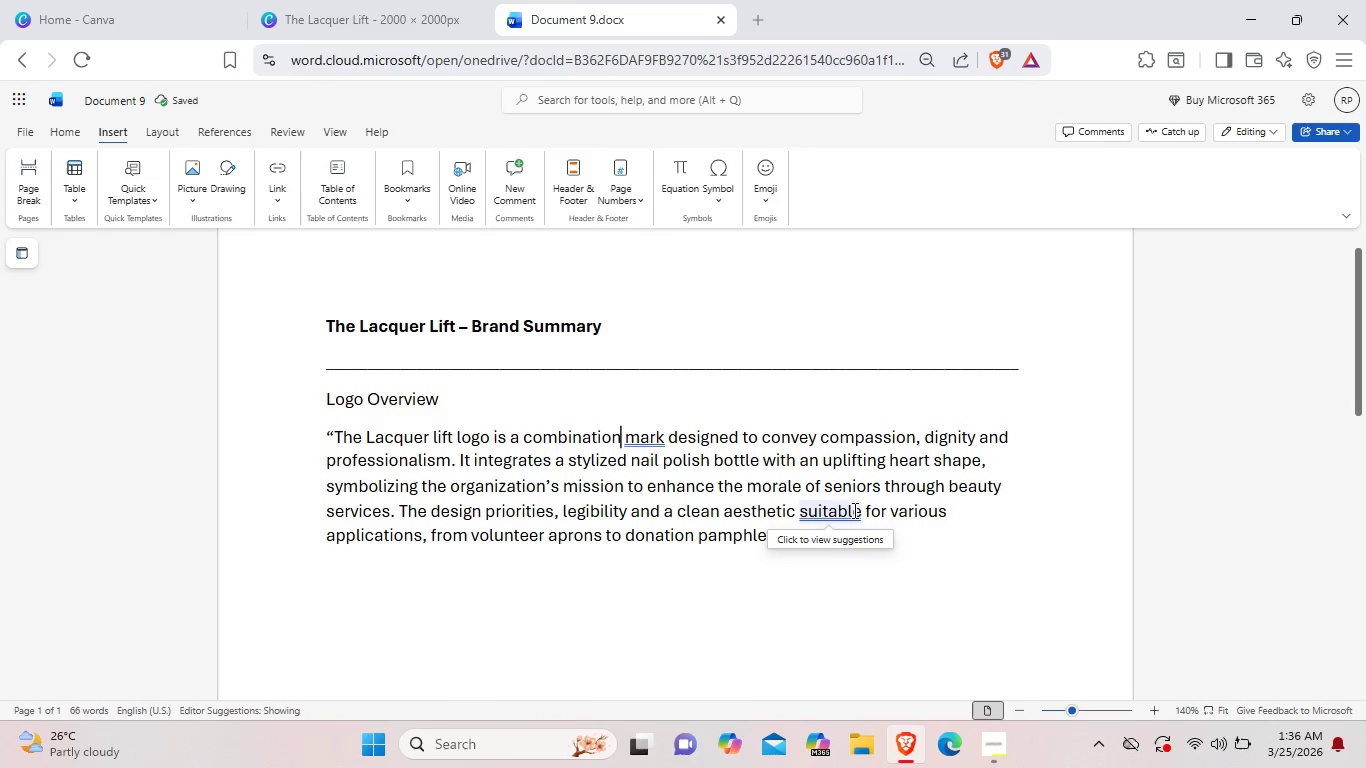 
left_click([839, 510])
 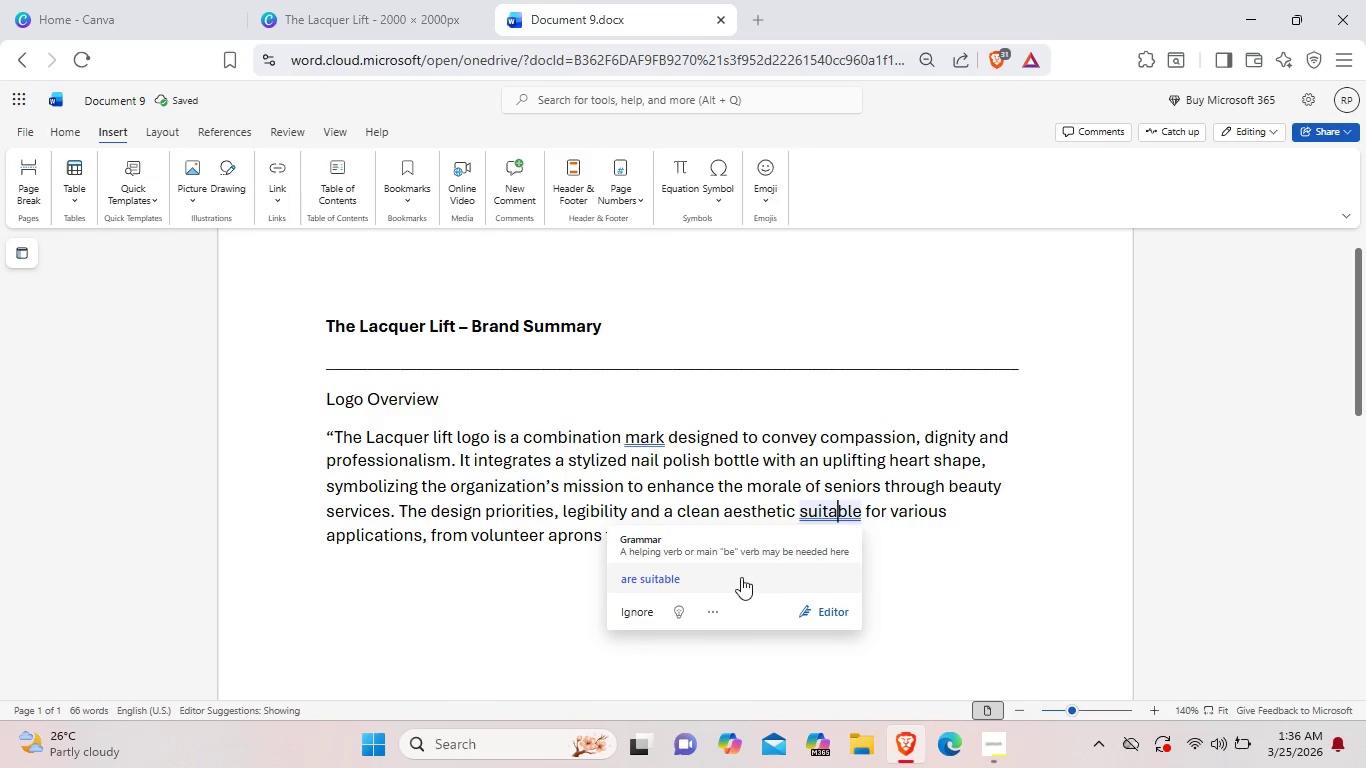 
left_click([720, 579])
 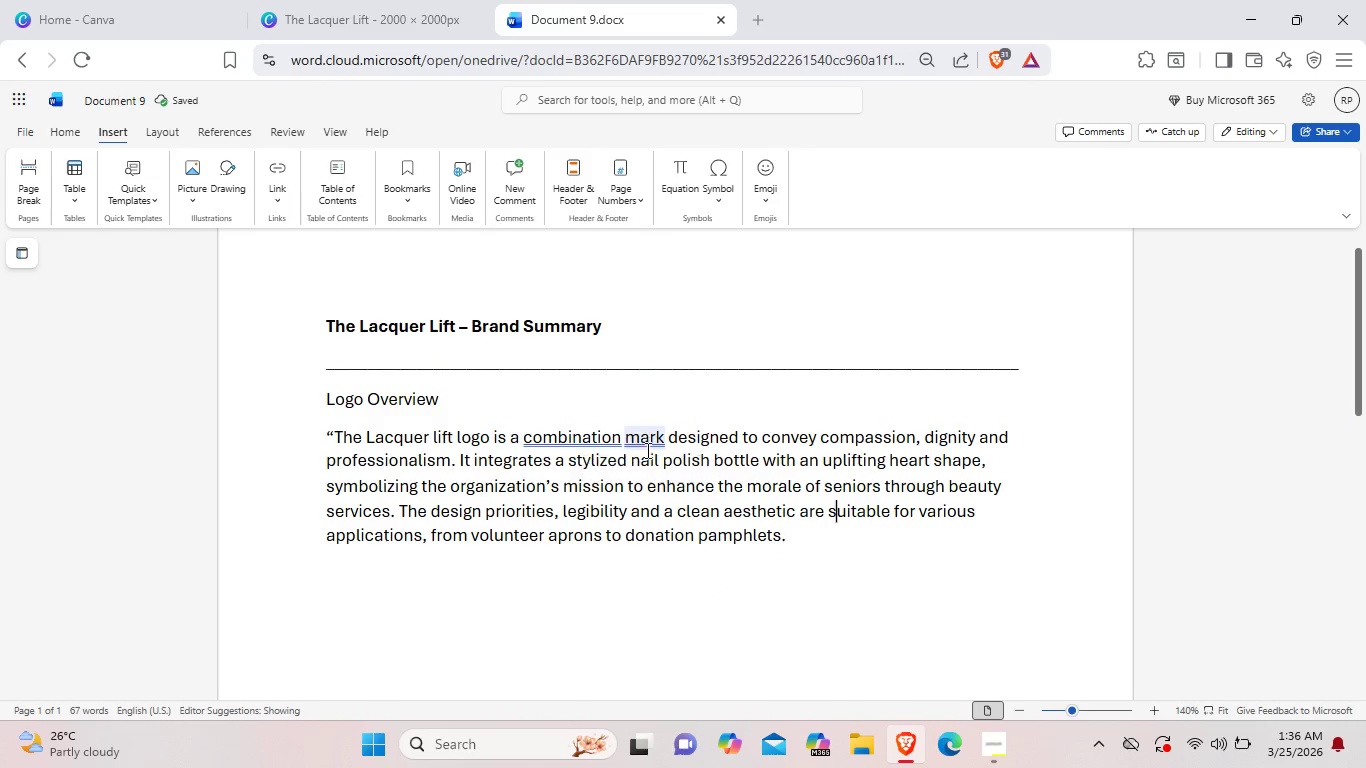 
left_click([644, 440])
 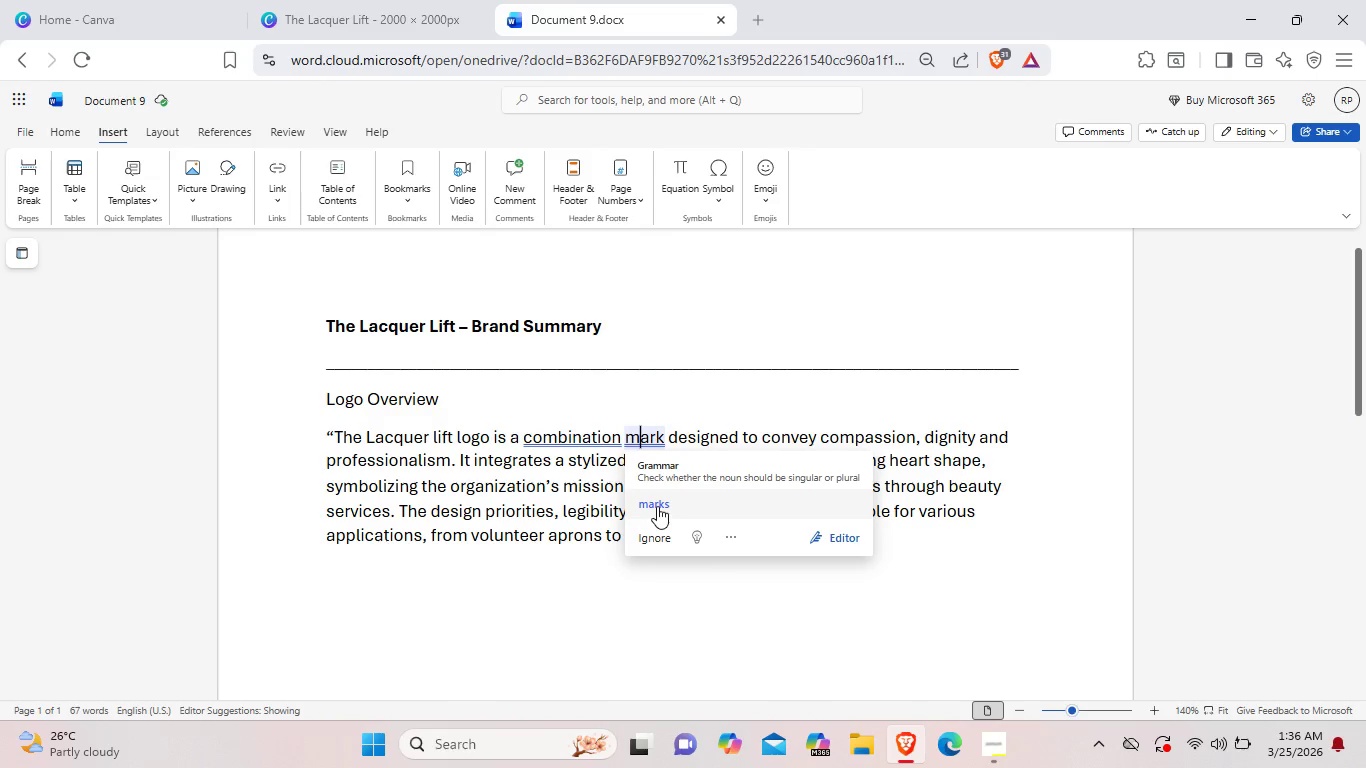 
left_click([657, 506])
 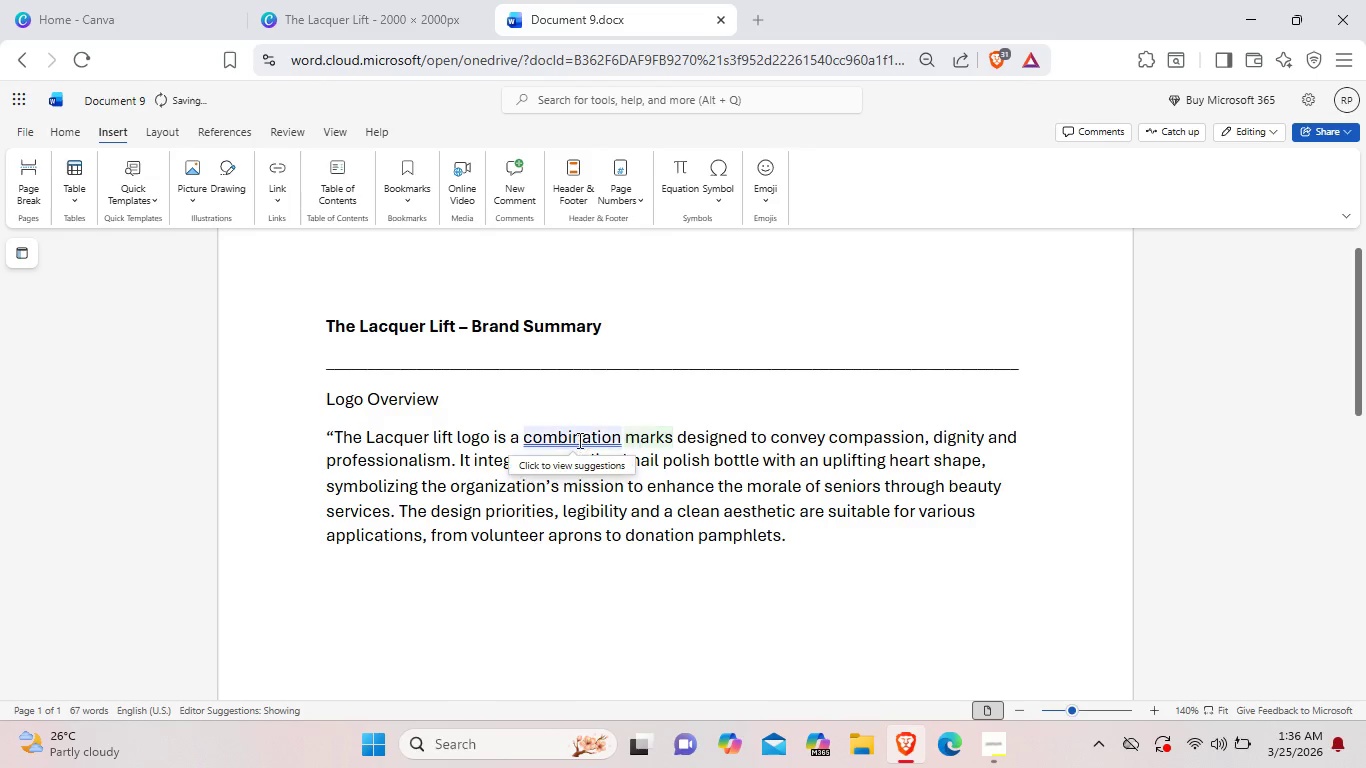 
left_click([578, 438])
 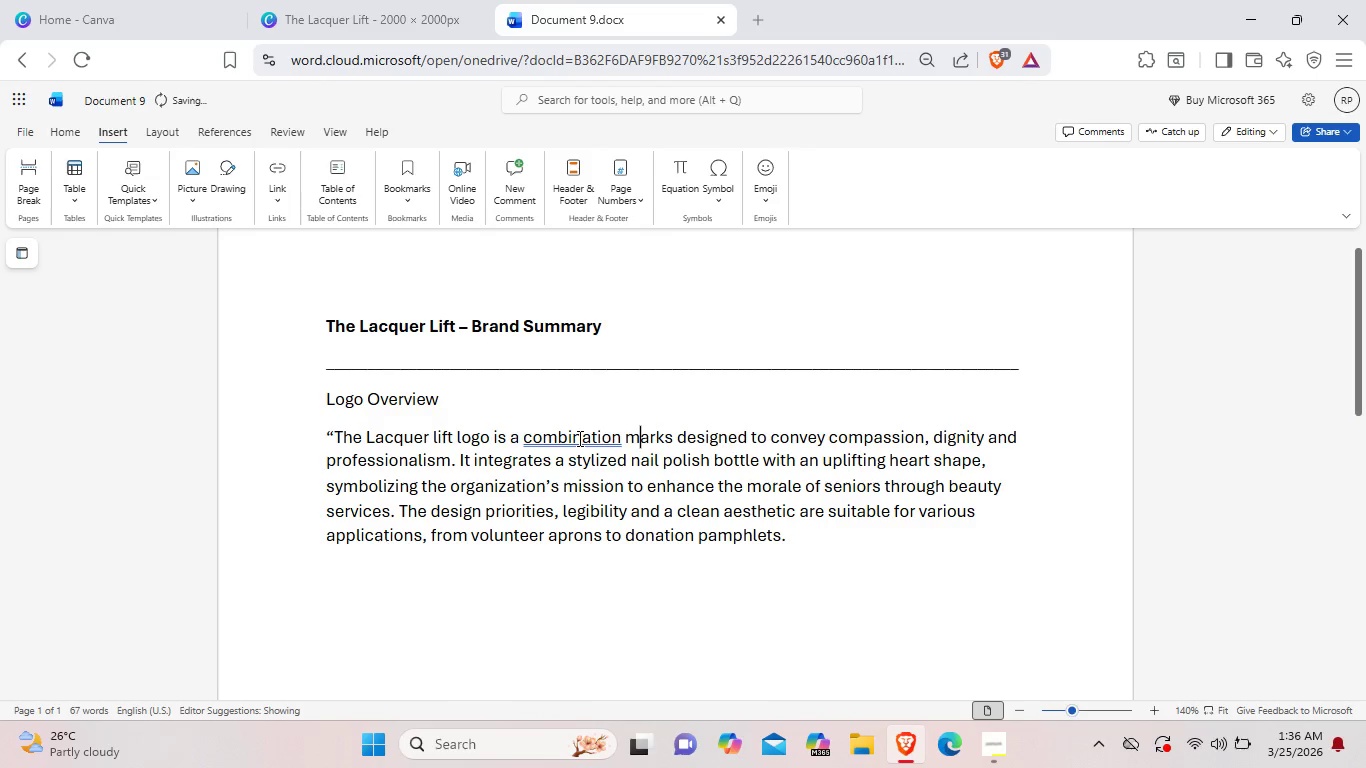 
left_click([578, 438])
 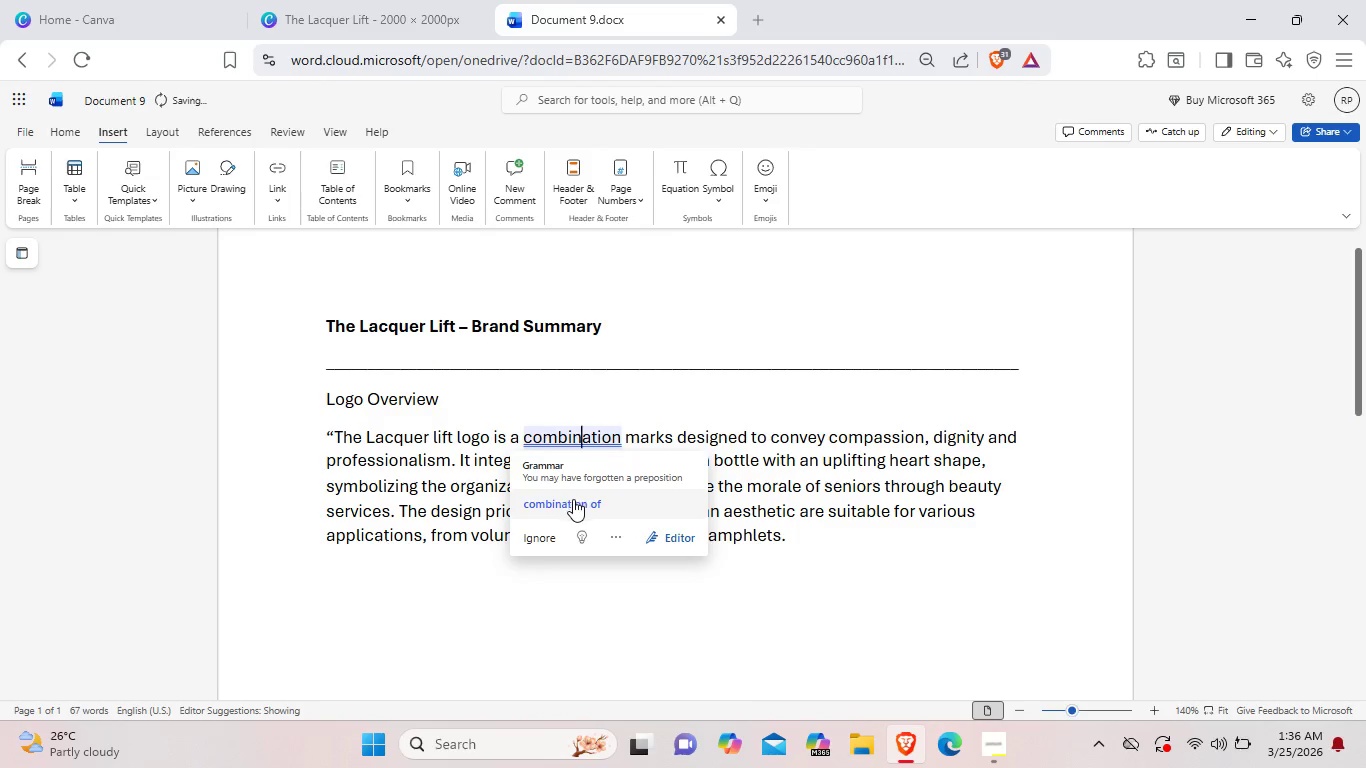 
left_click([573, 499])
 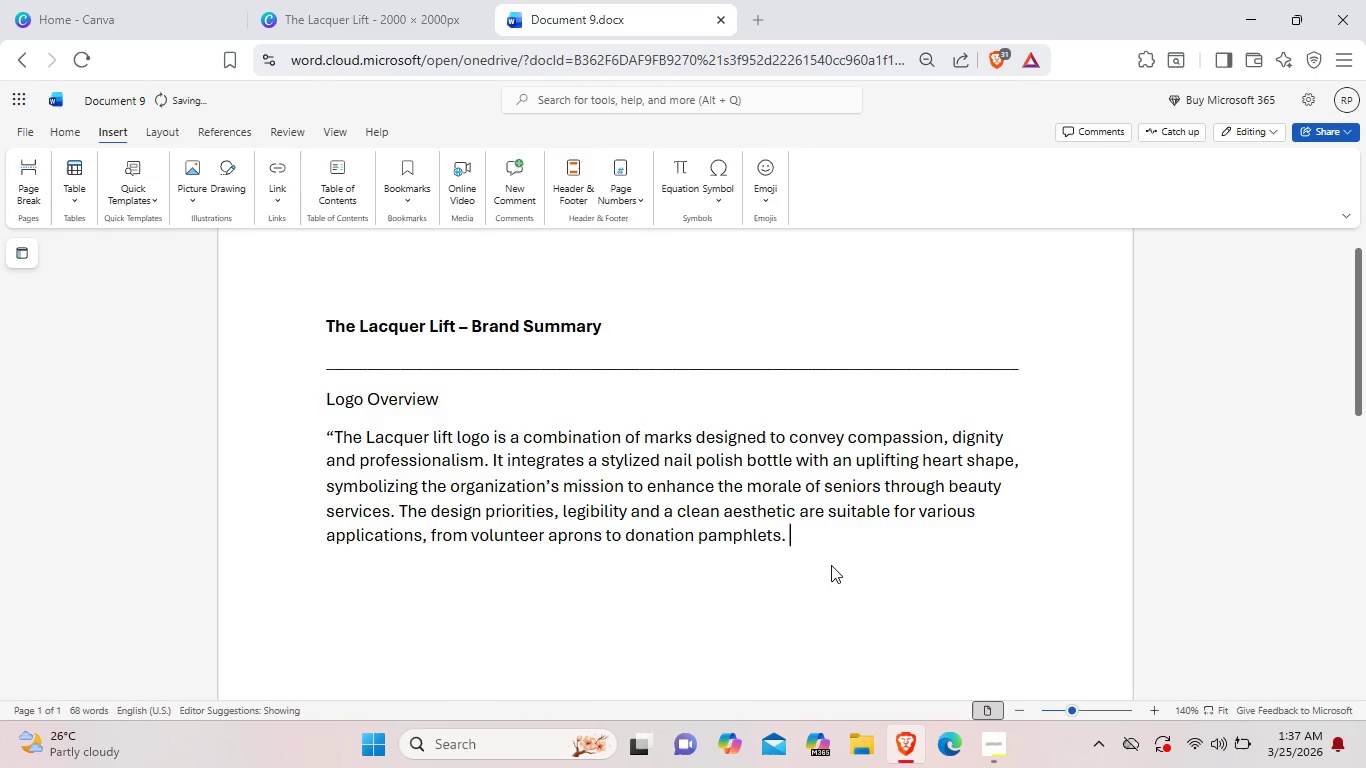 
key(Enter)
 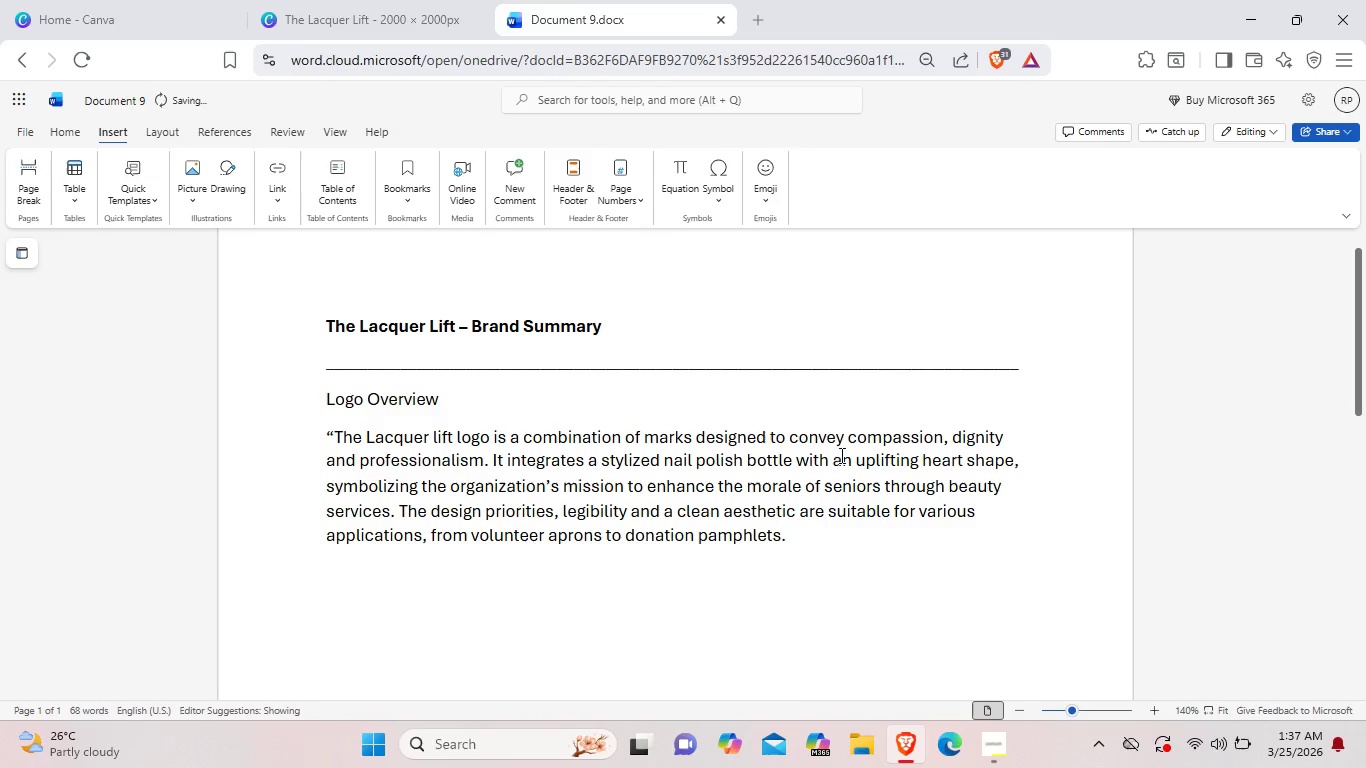 
scroll: coordinate [280, 357], scroll_direction: up, amount: 1.0
 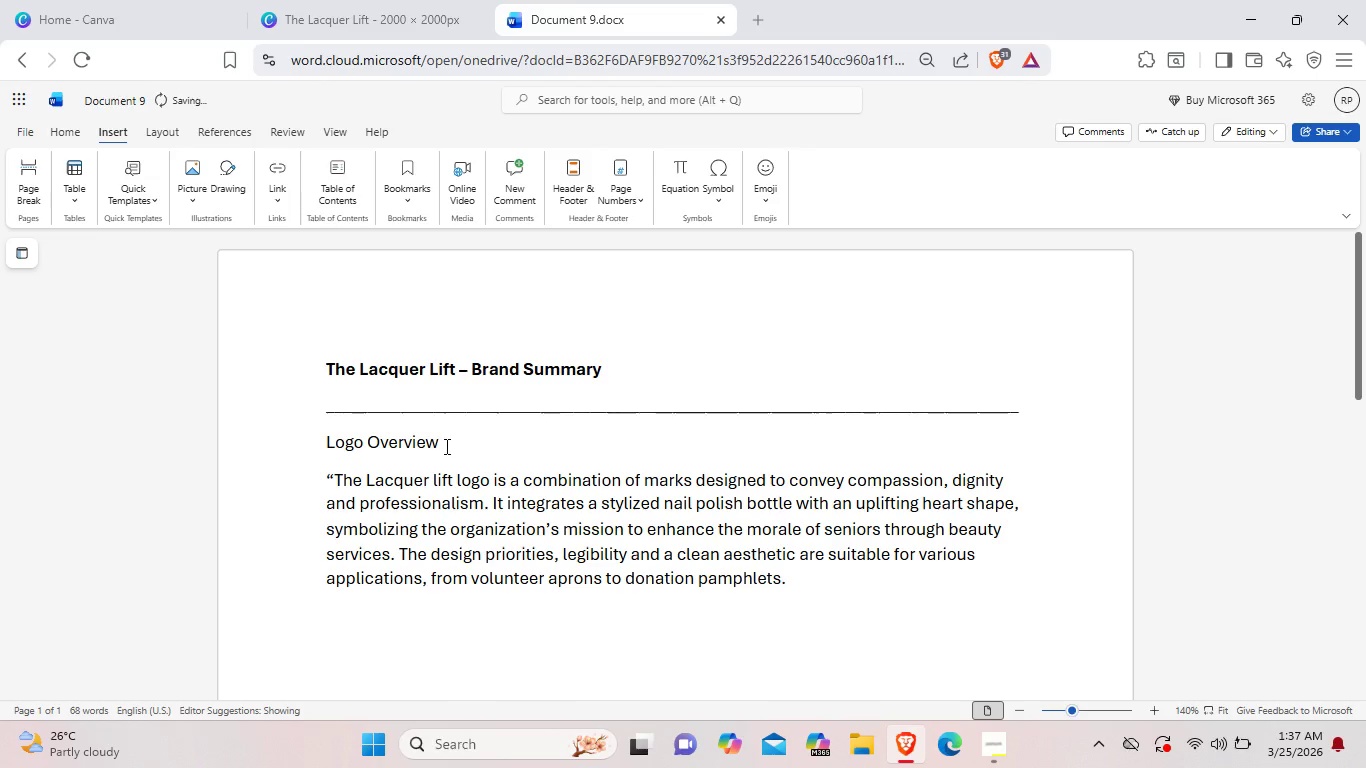 
left_click_drag(start_coordinate=[446, 446], to_coordinate=[284, 437])
 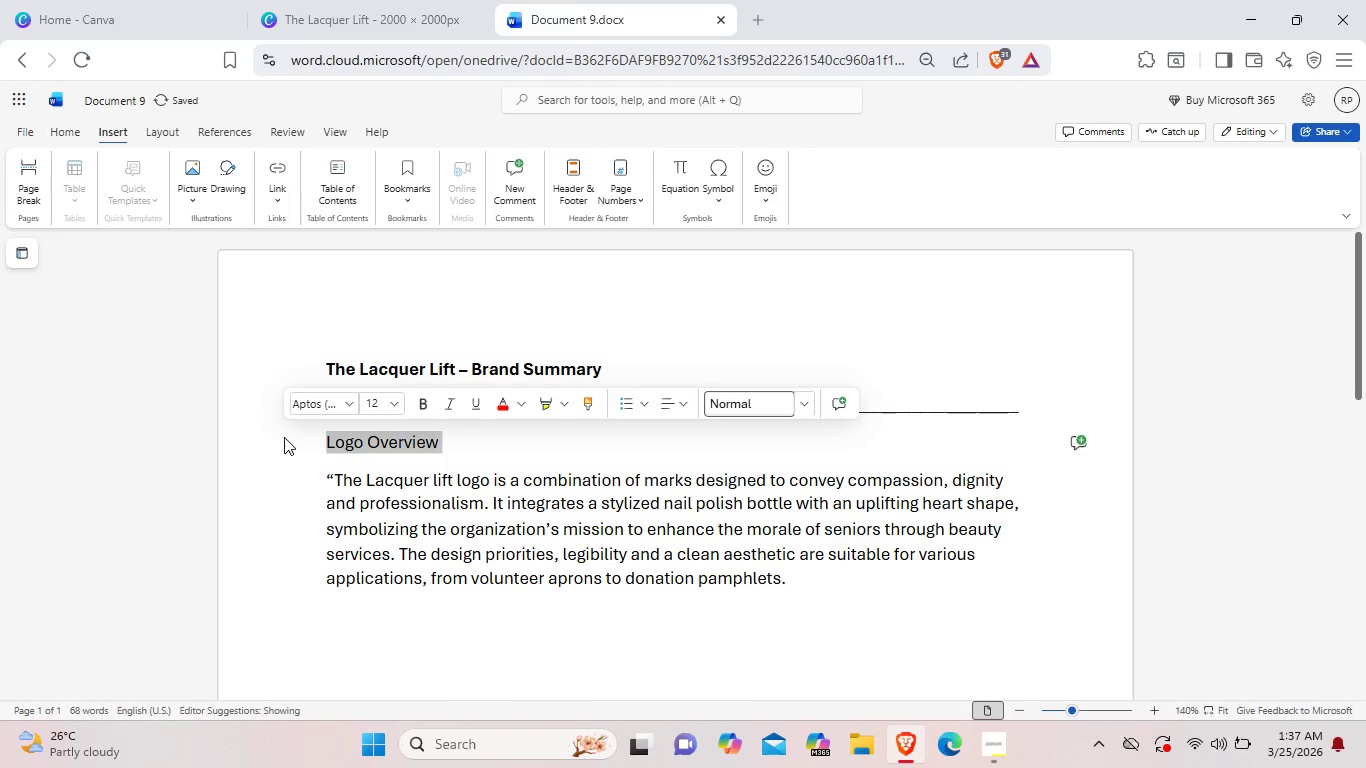 
key(Control+B)
 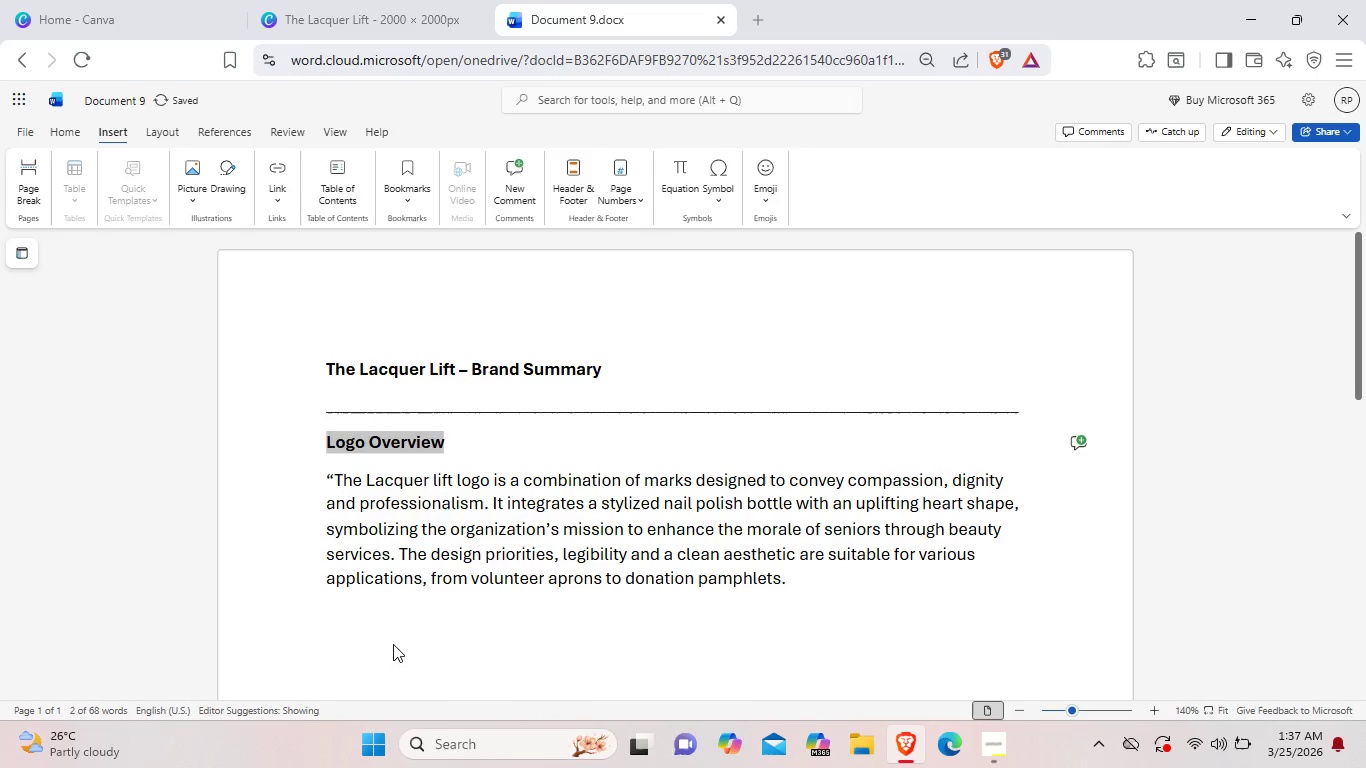 
left_click([398, 653])
 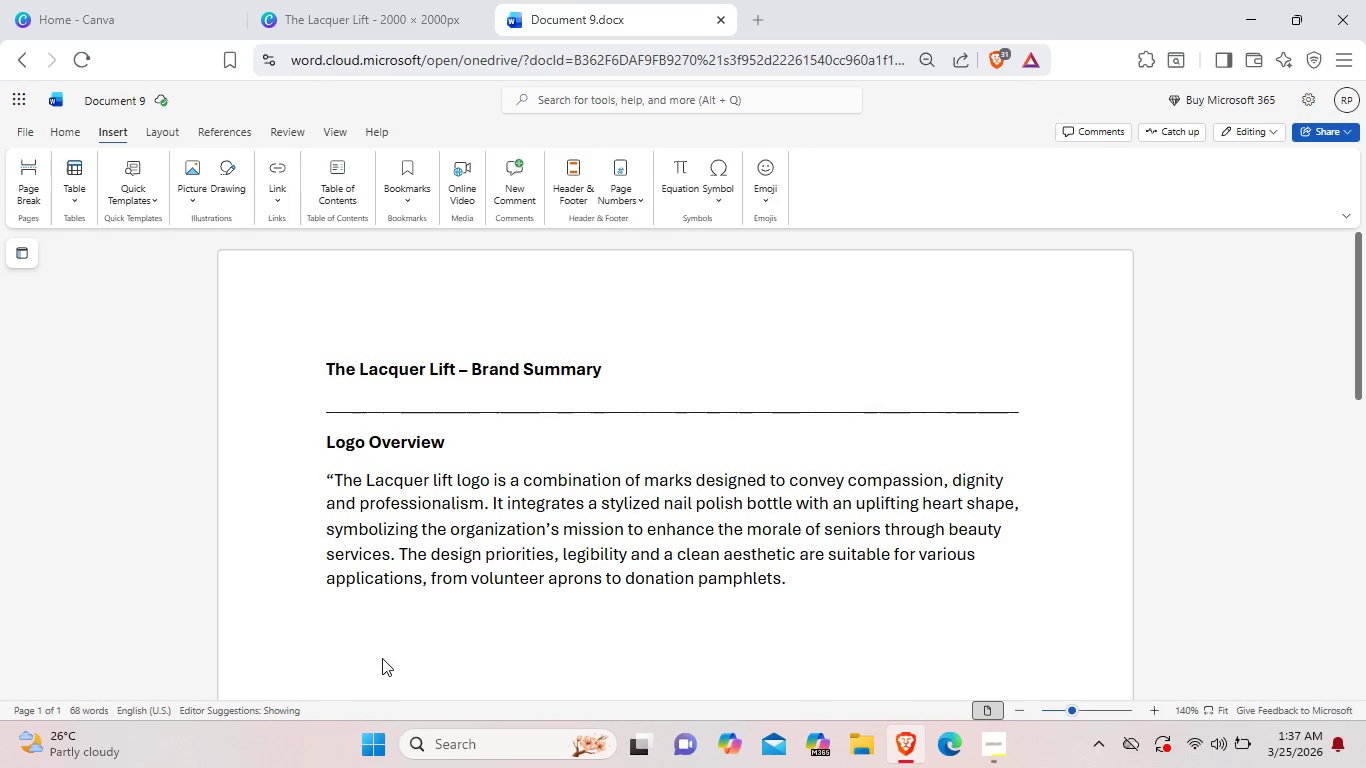 
key(Enter)
 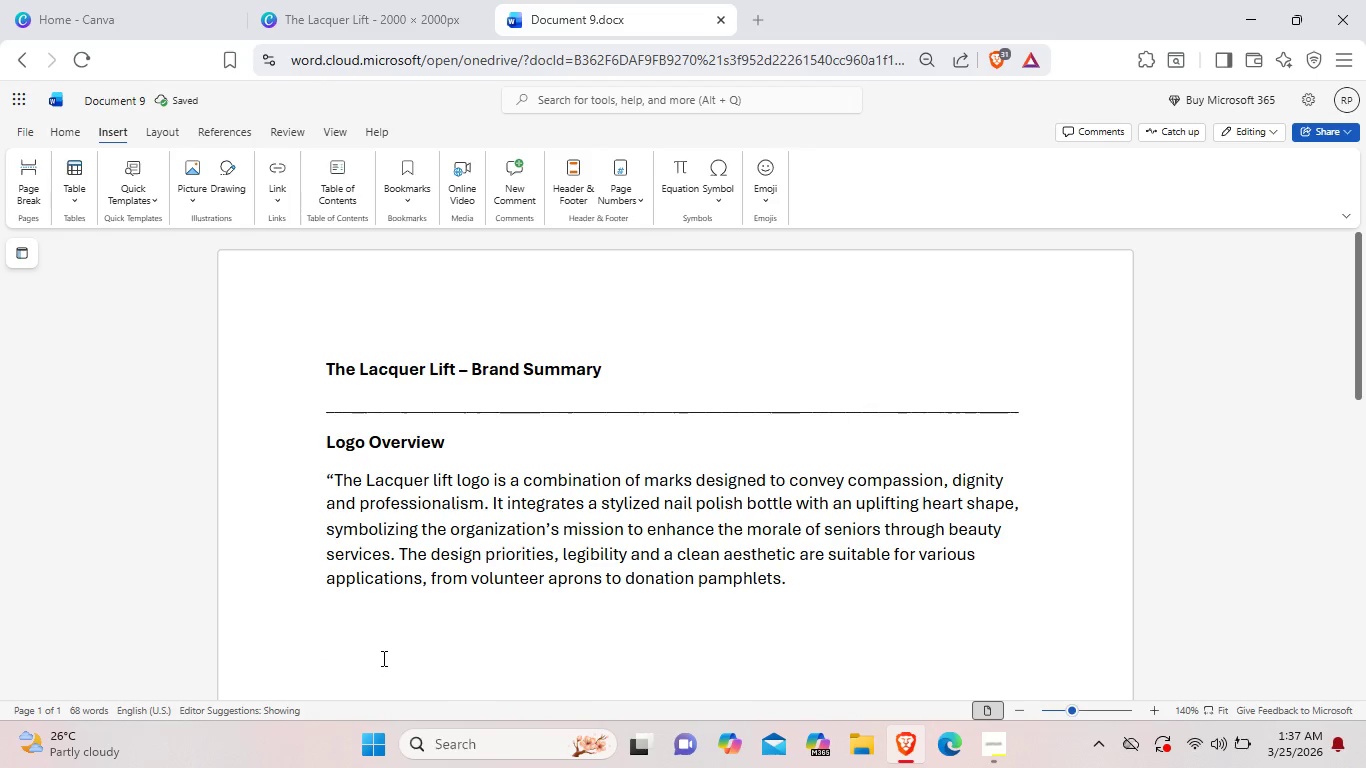 
key(Backspace)
type(Visual Elements)
 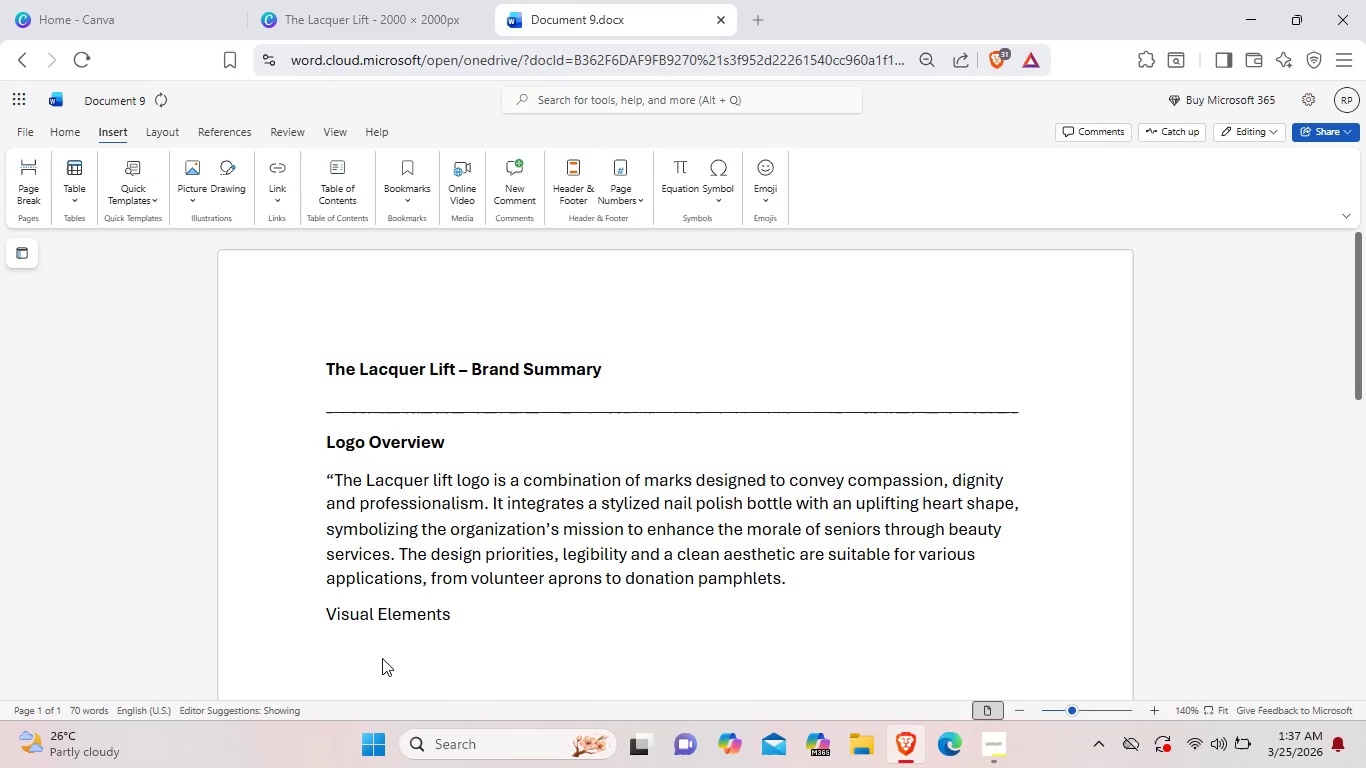 
key(Enter)
 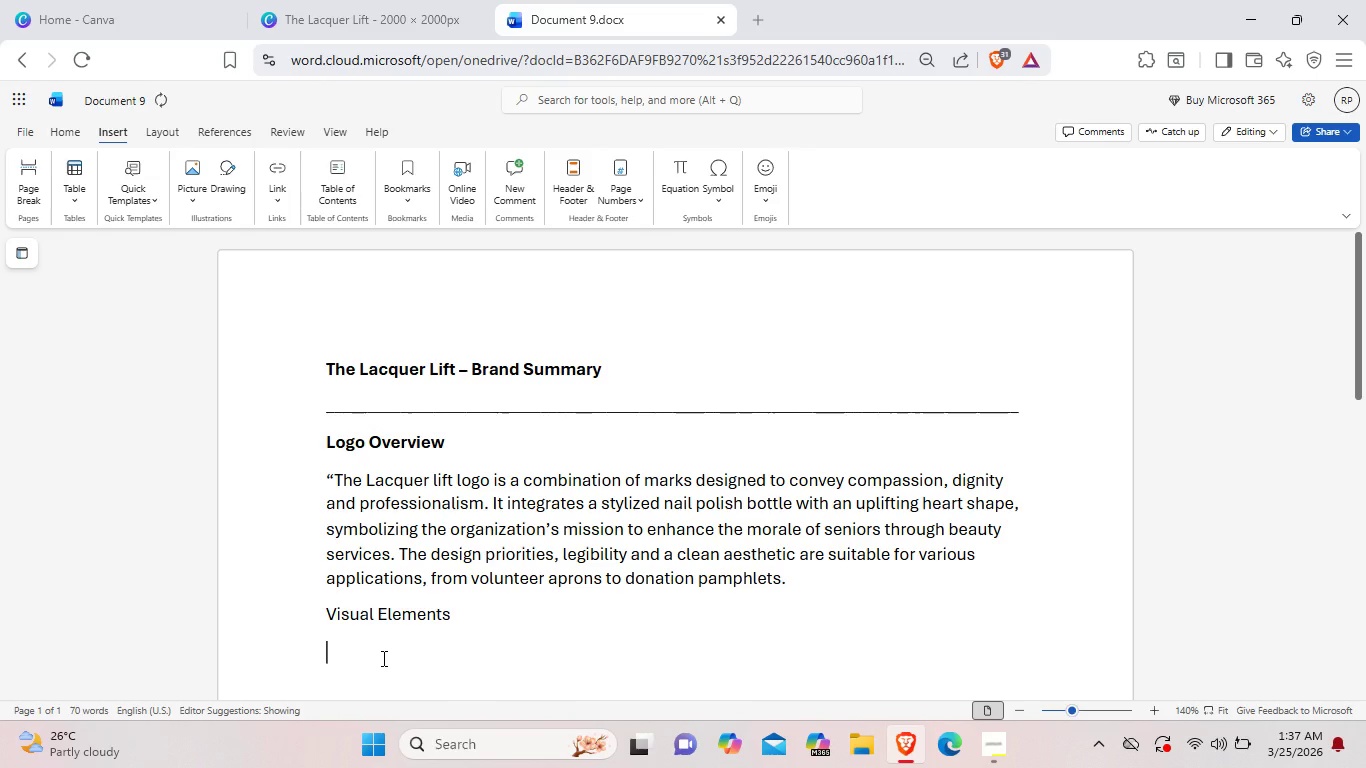 
type(ico)
key(Backspace)
key(Backspace)
key(Backspace)
type(Ico)
 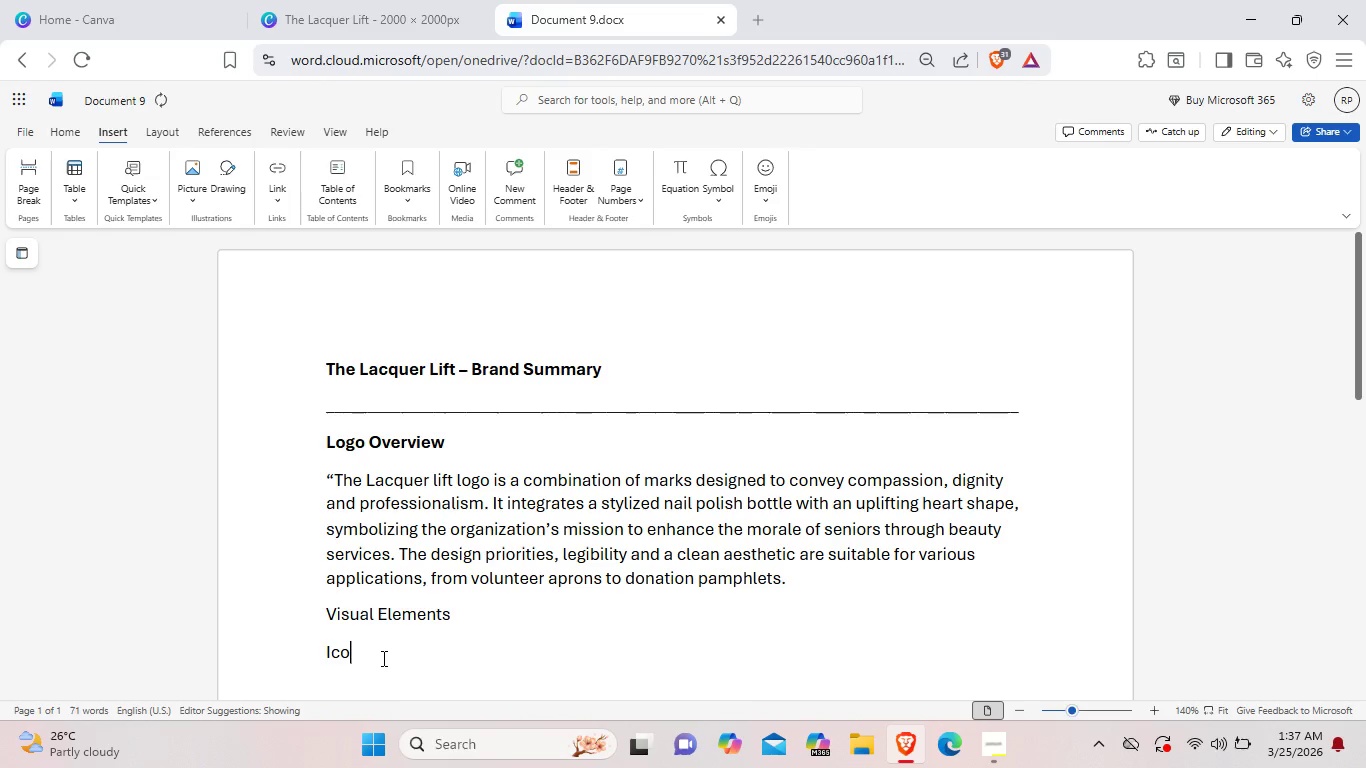 
type(nography)
 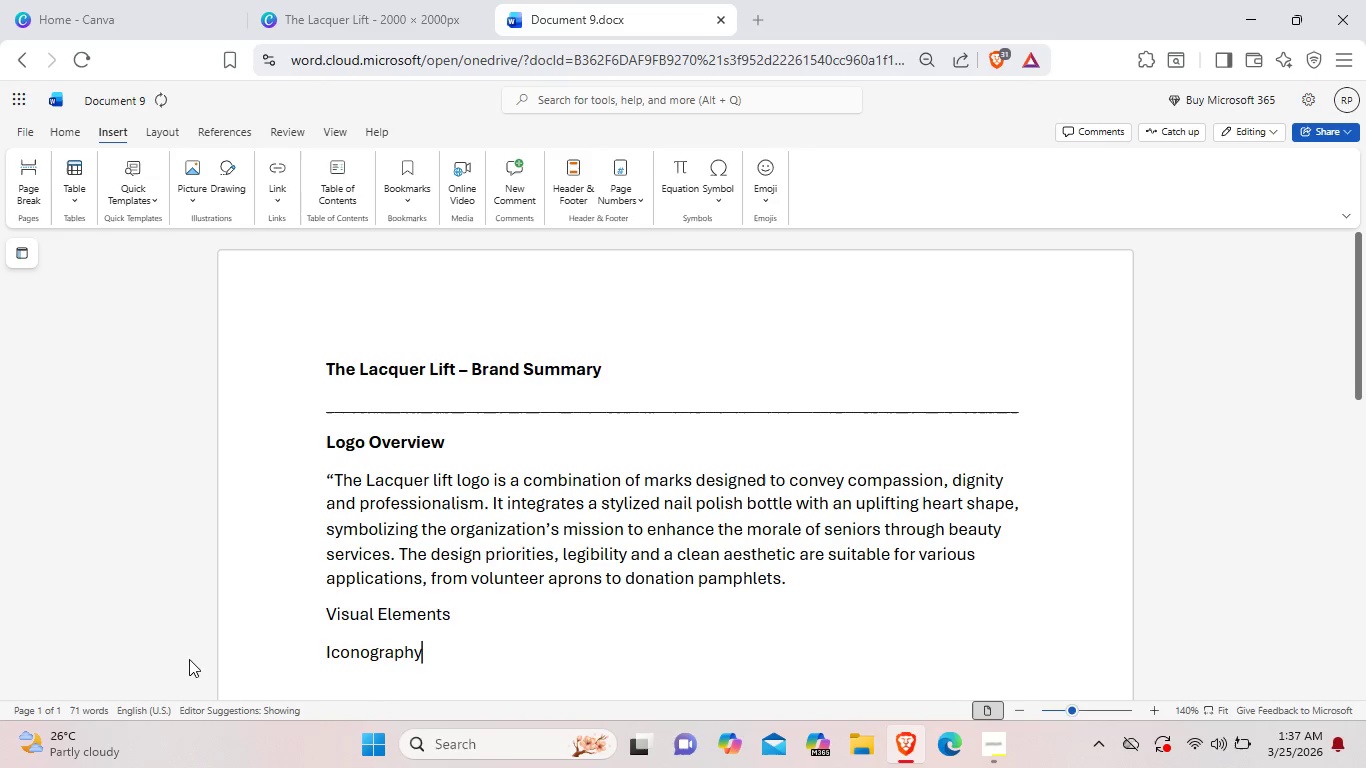 
left_click_drag(start_coordinate=[460, 614], to_coordinate=[320, 610])
 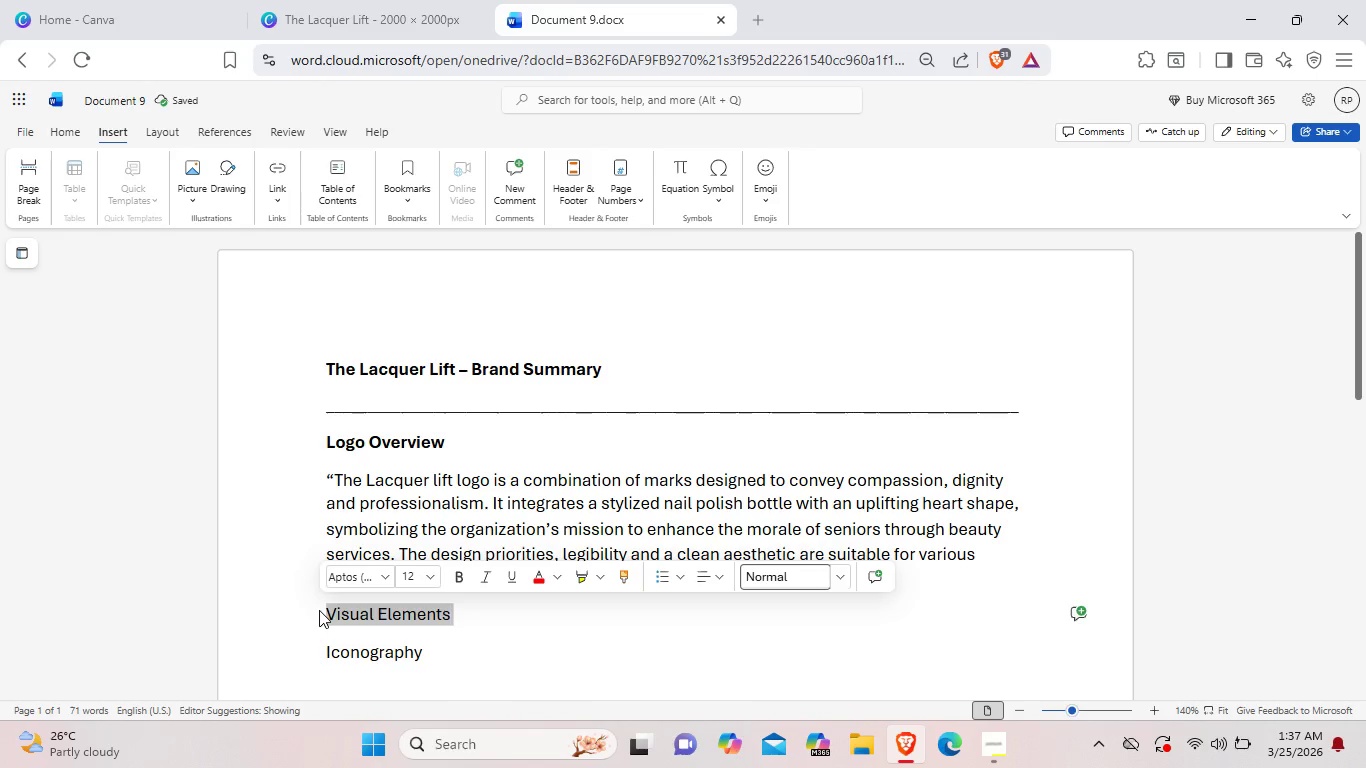 
key(Control+B)
 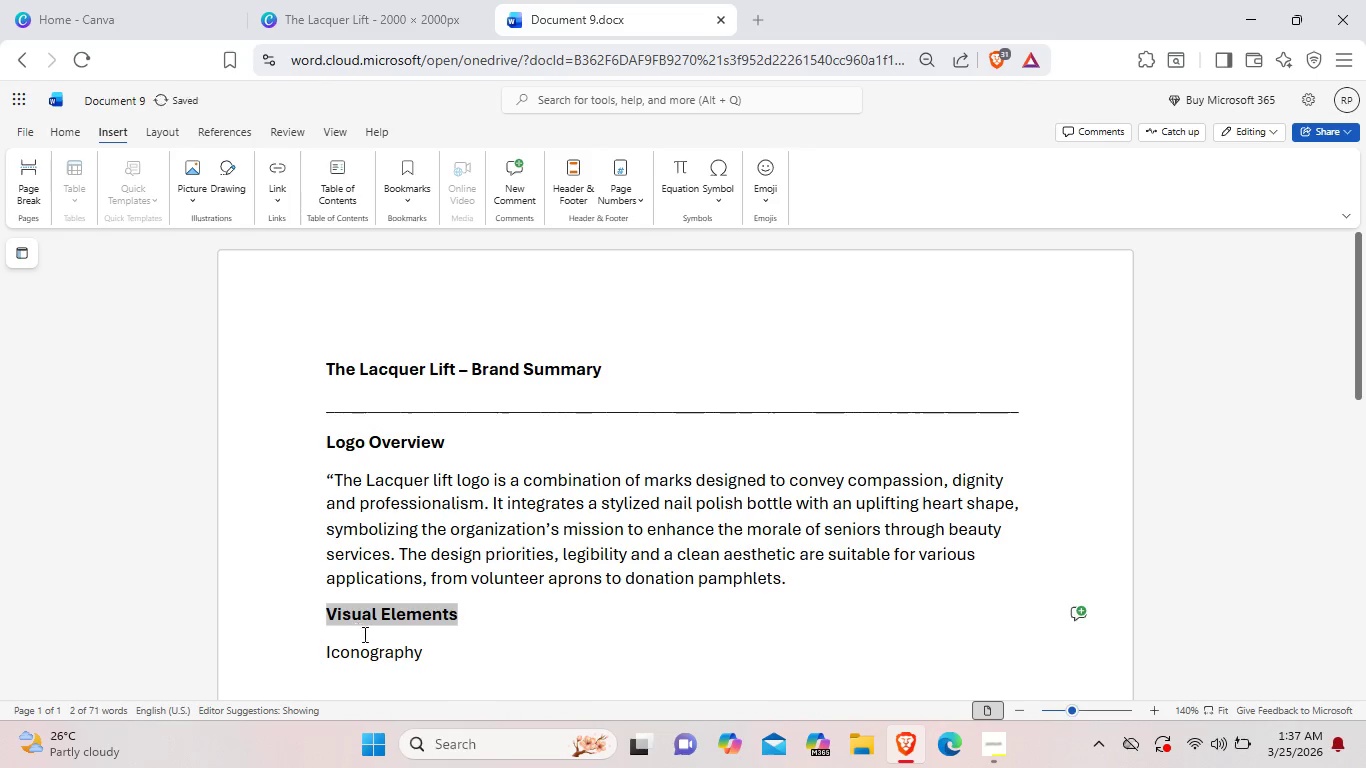 
left_click([363, 634])
 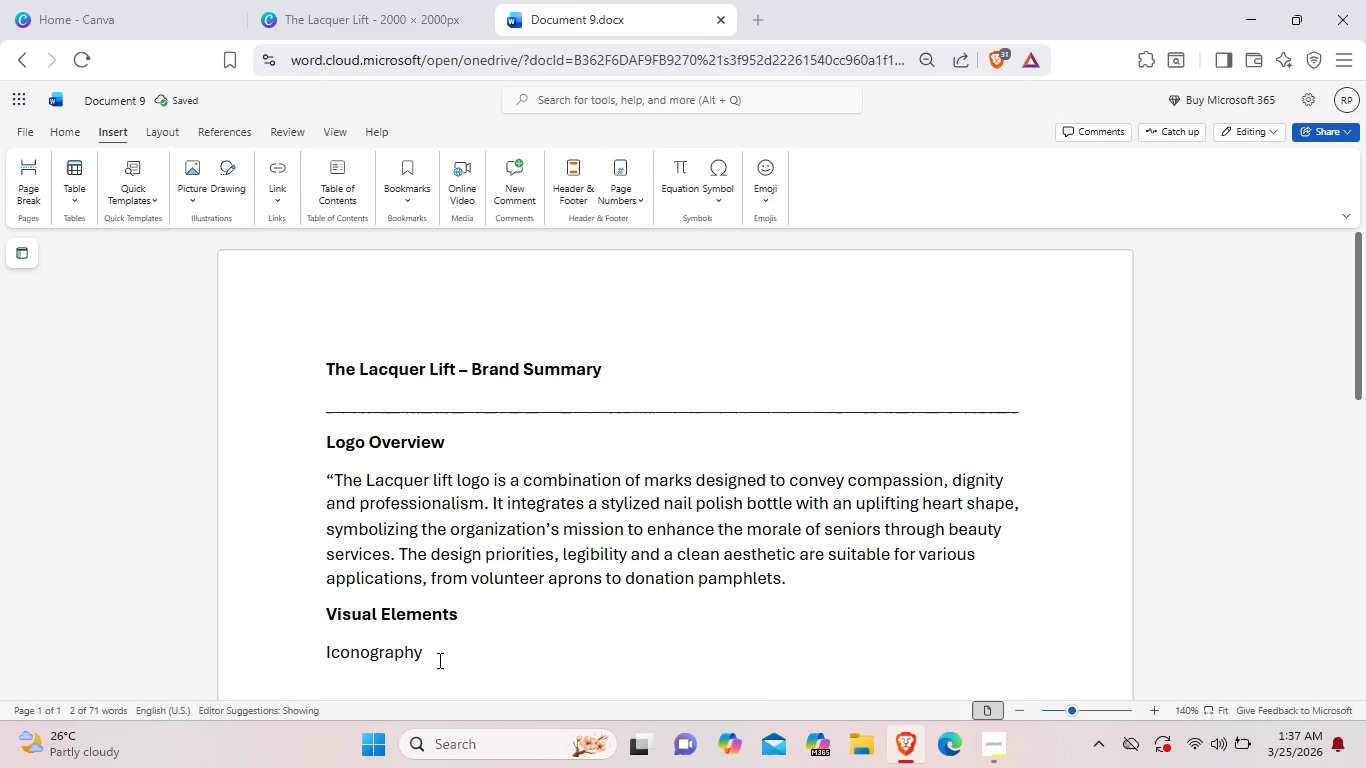 
left_click_drag(start_coordinate=[437, 661], to_coordinate=[323, 650])
 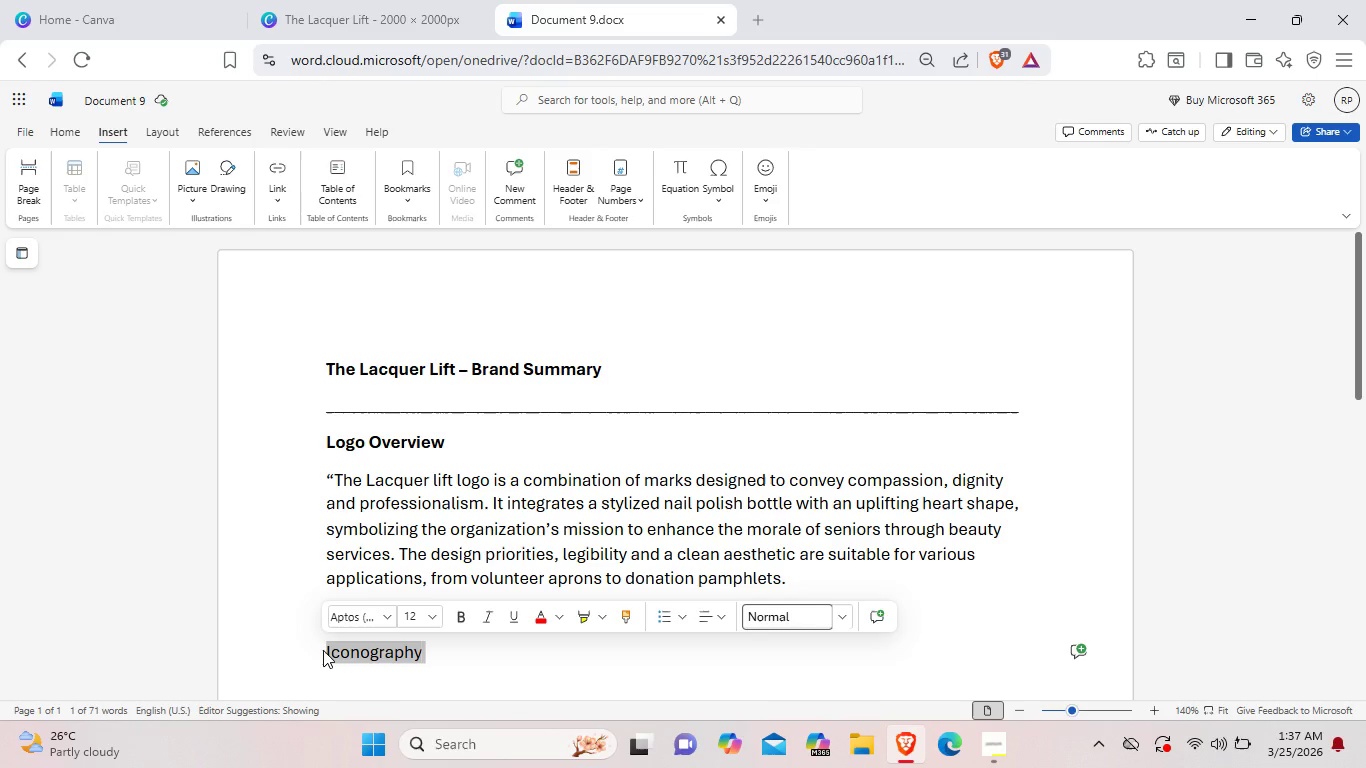 
key(Control+B)
 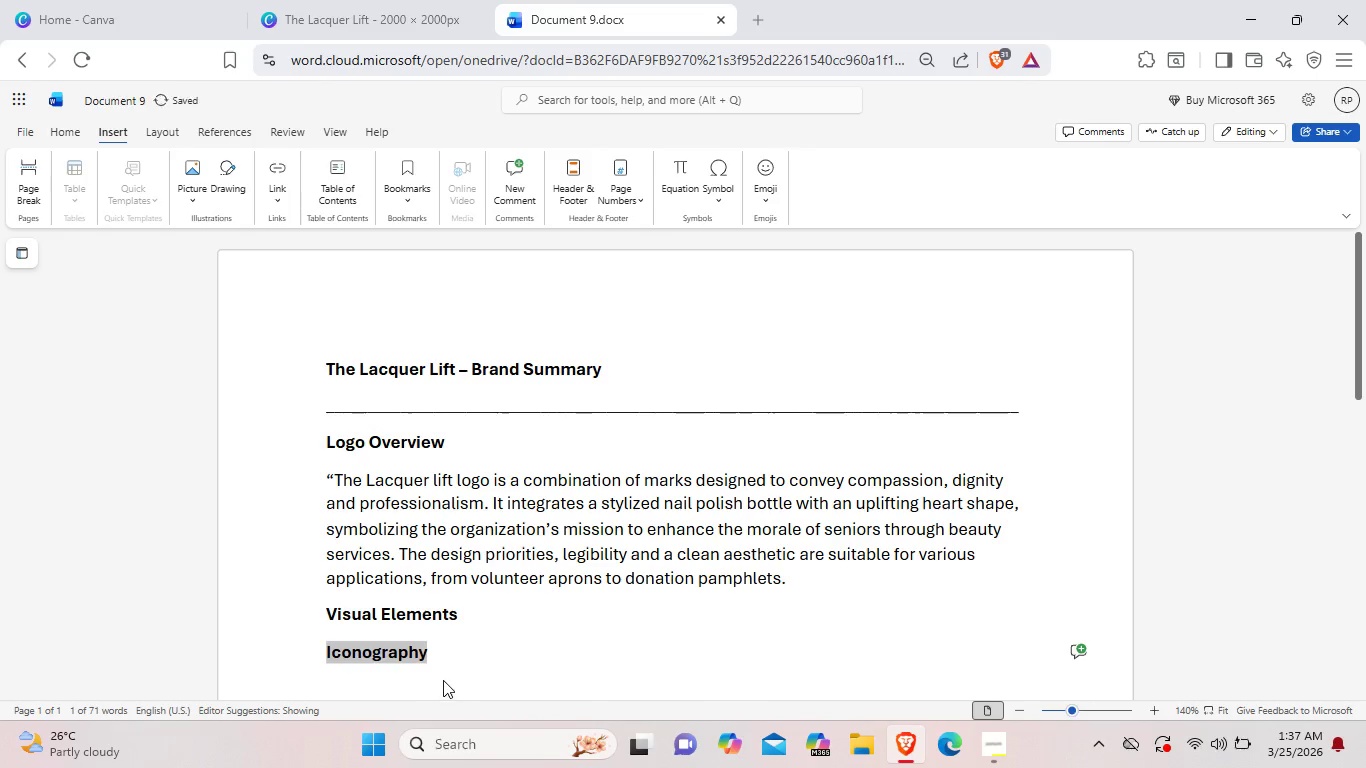 
left_click([443, 680])
 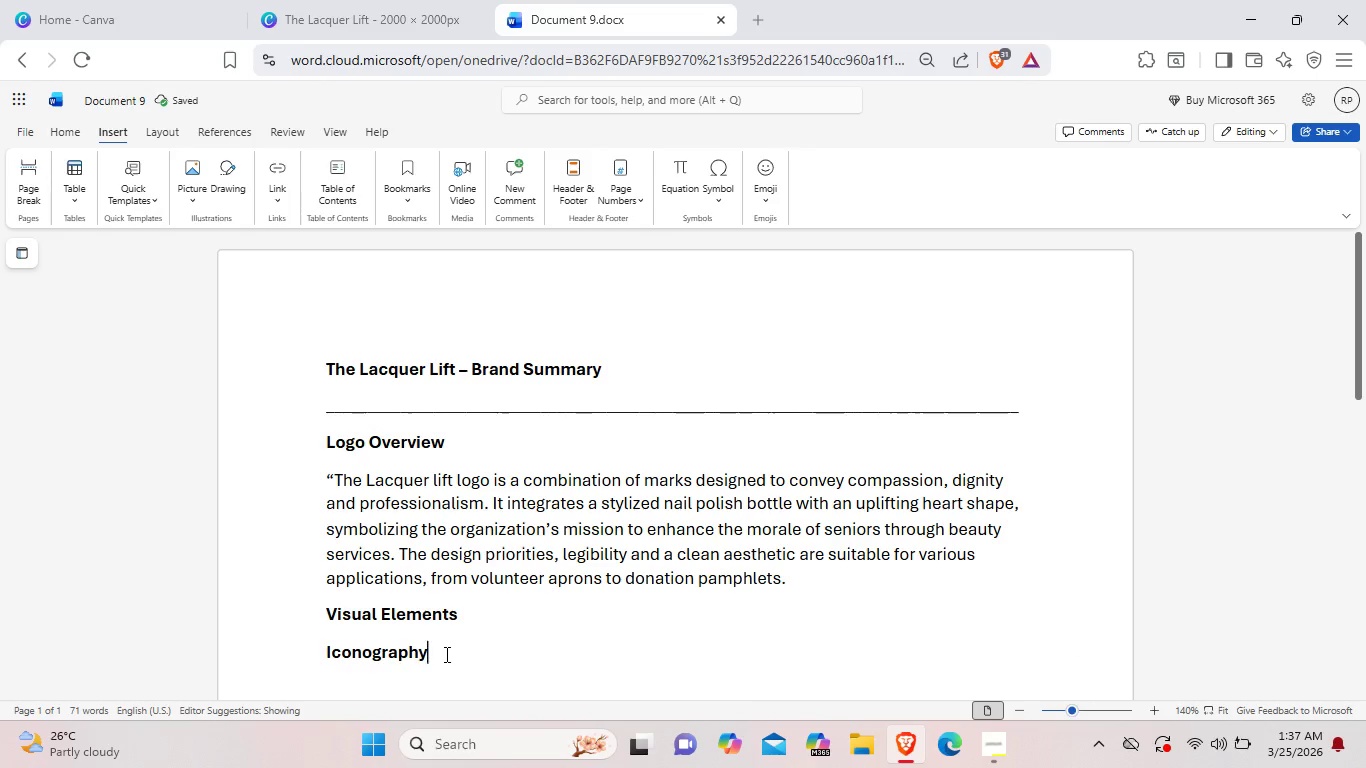 
scroll: coordinate [445, 654], scroll_direction: down, amount: 1.0
 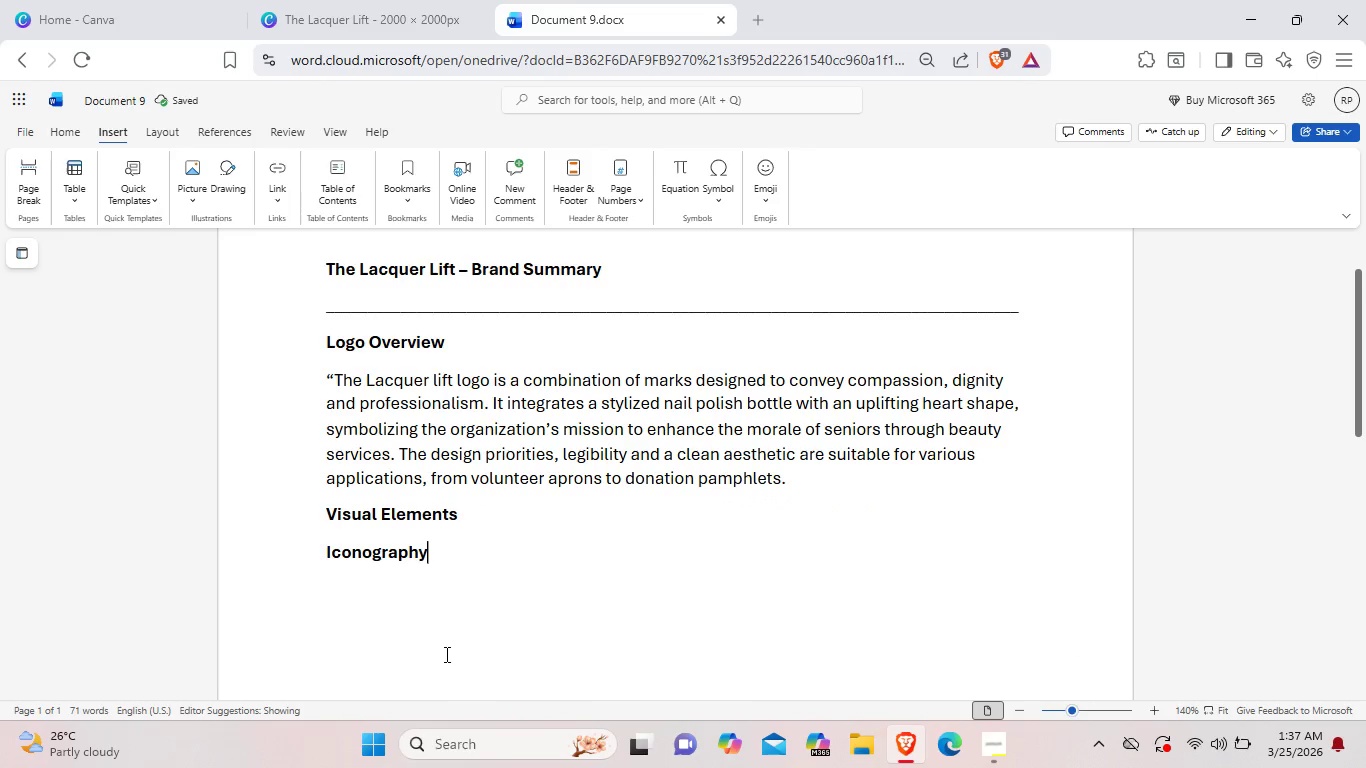 
key(Enter)
 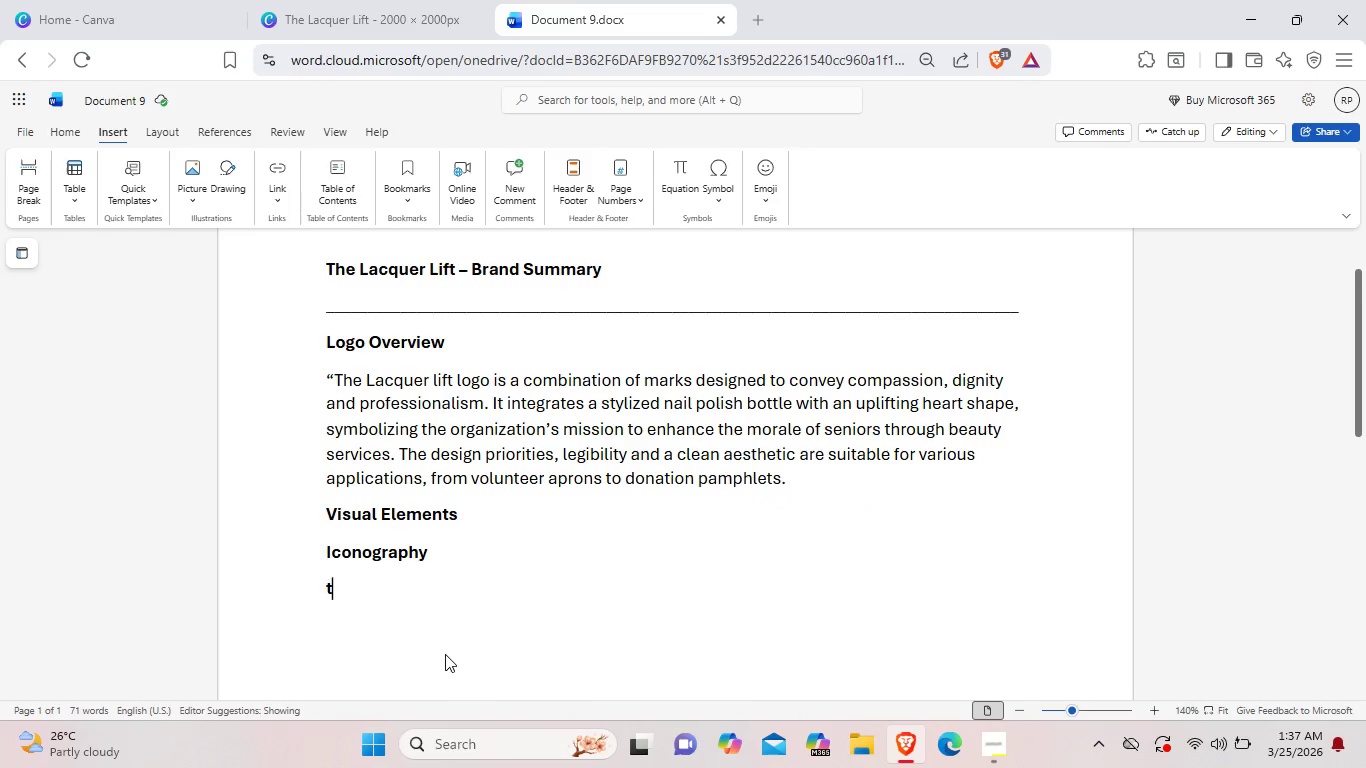 
type(THE)
key(Backspace)
key(Backspace)
key(Backspace)
type(The)
key(Backspace)
key(Backspace)
key(Backspace)
type(t)
key(Backspace)
type(tH)
key(Backspace)
key(Backspace)
type(Th)
key(Backspace)
key(Backspace)
type(TH)
key(Backspace)
key(Backspace)
 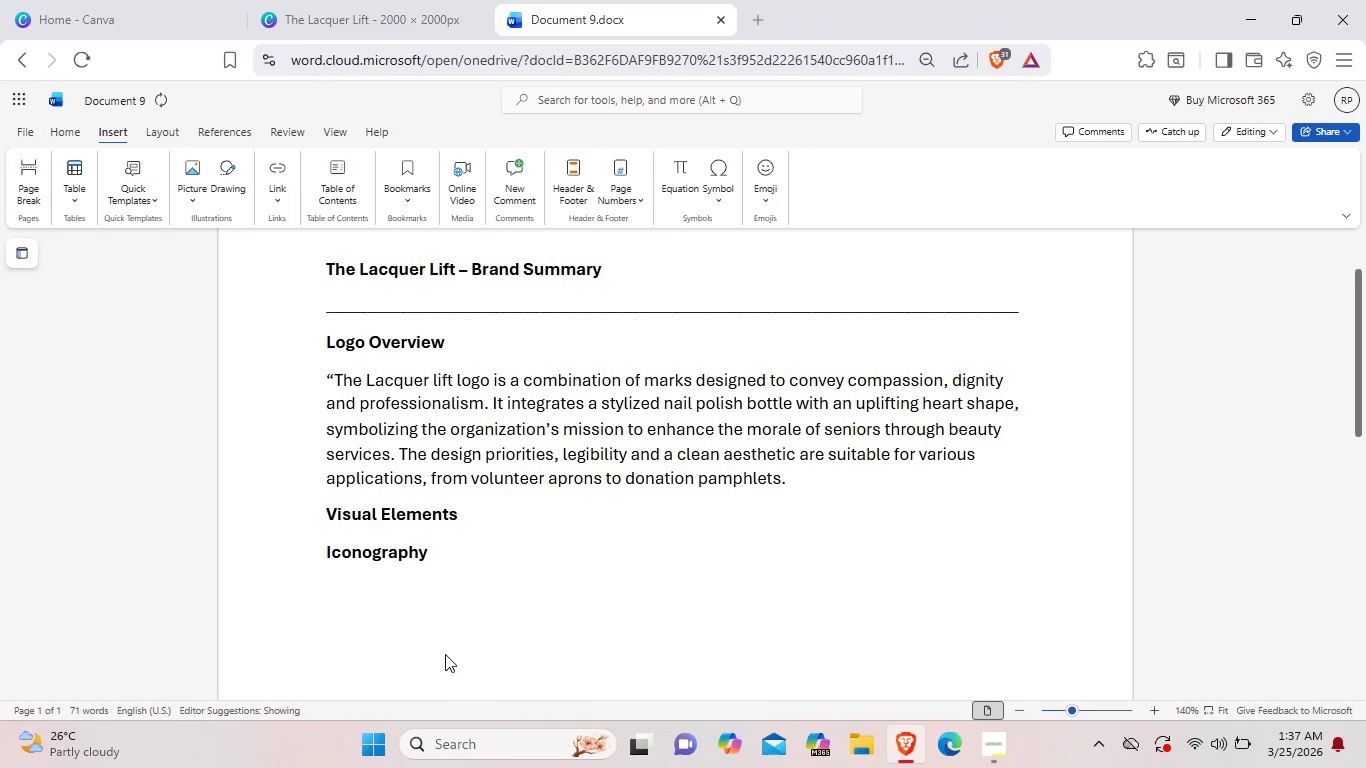 
key(Control+ControlLeft)
 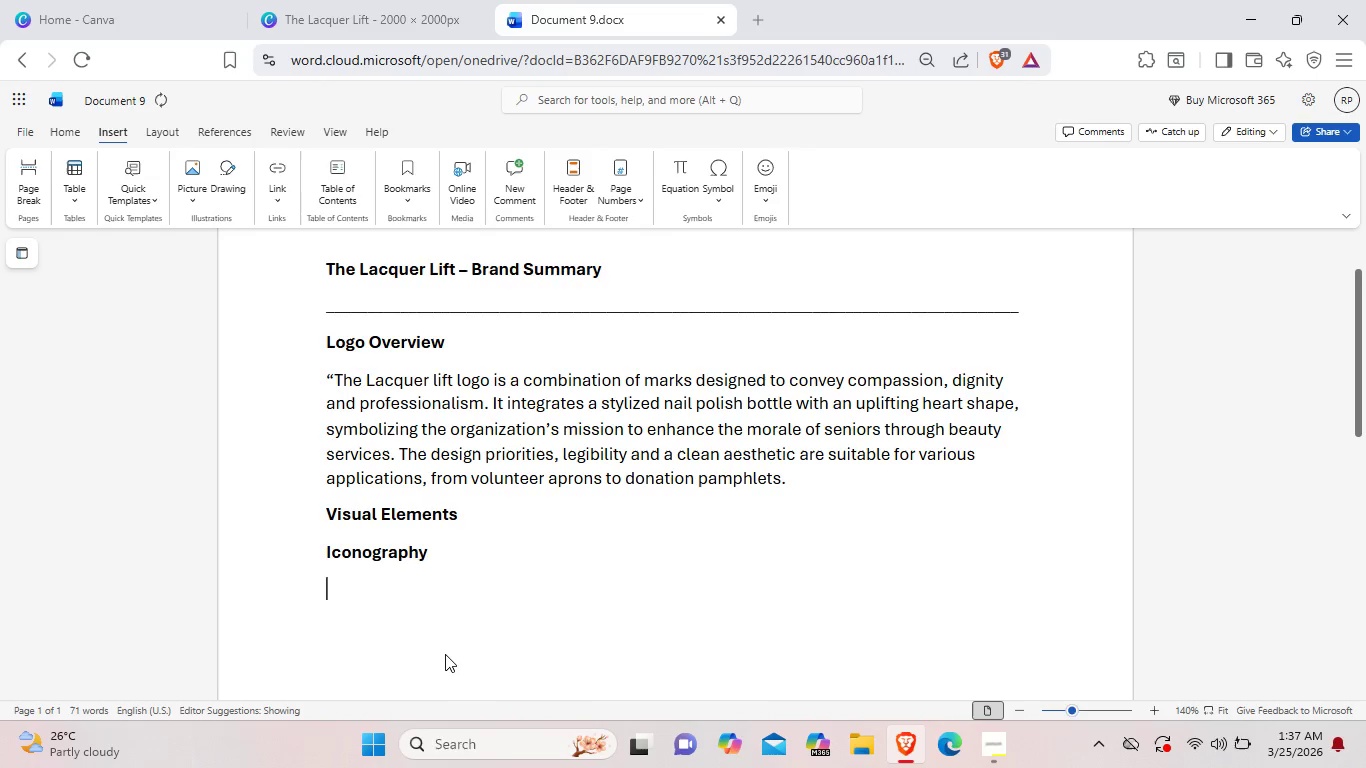 
key(Control+B)
 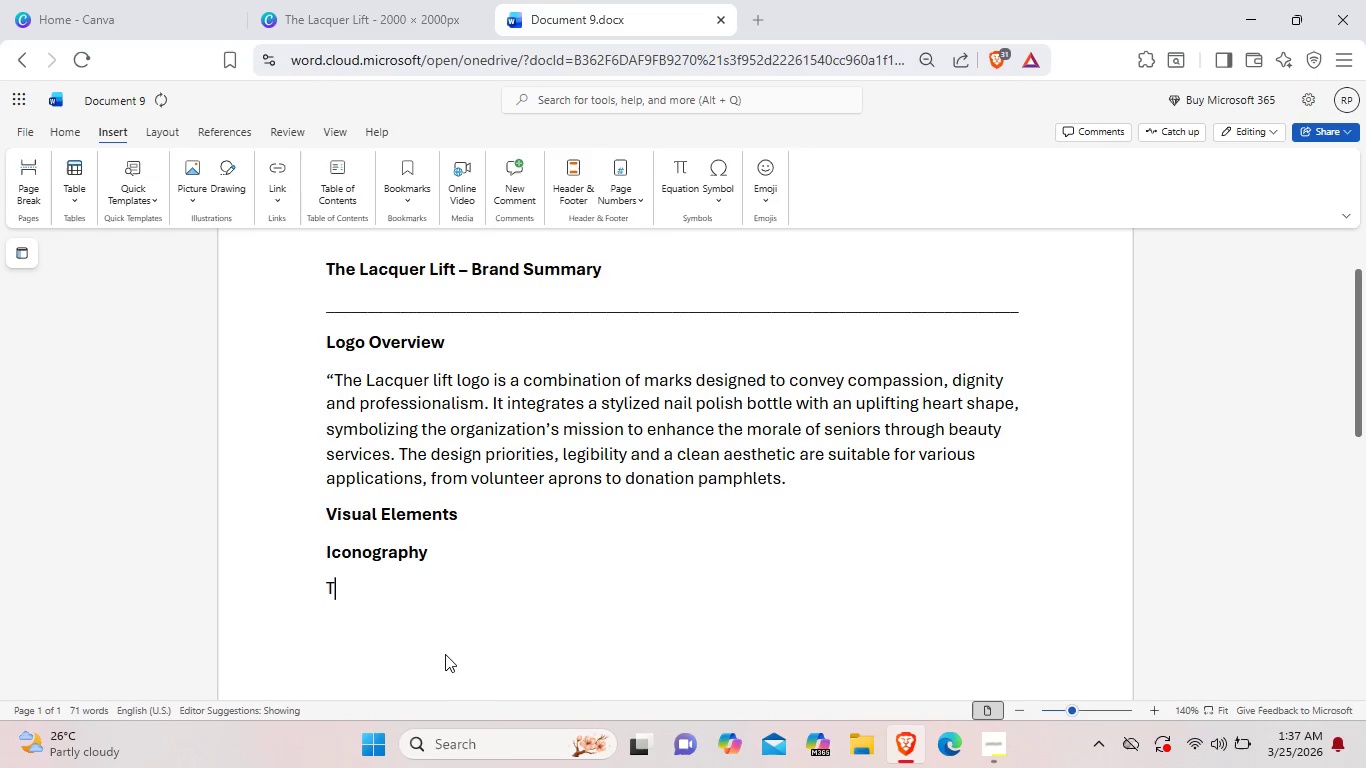 
type(The icon g)
key(Backspace)
type(feati)
key(Backspace)
type(ures amini)
key(Backspace)
key(Backspace)
key(Backspace)
key(Backspace)
type( minimalist representation of a nail polish bottle, from which a graceful)
 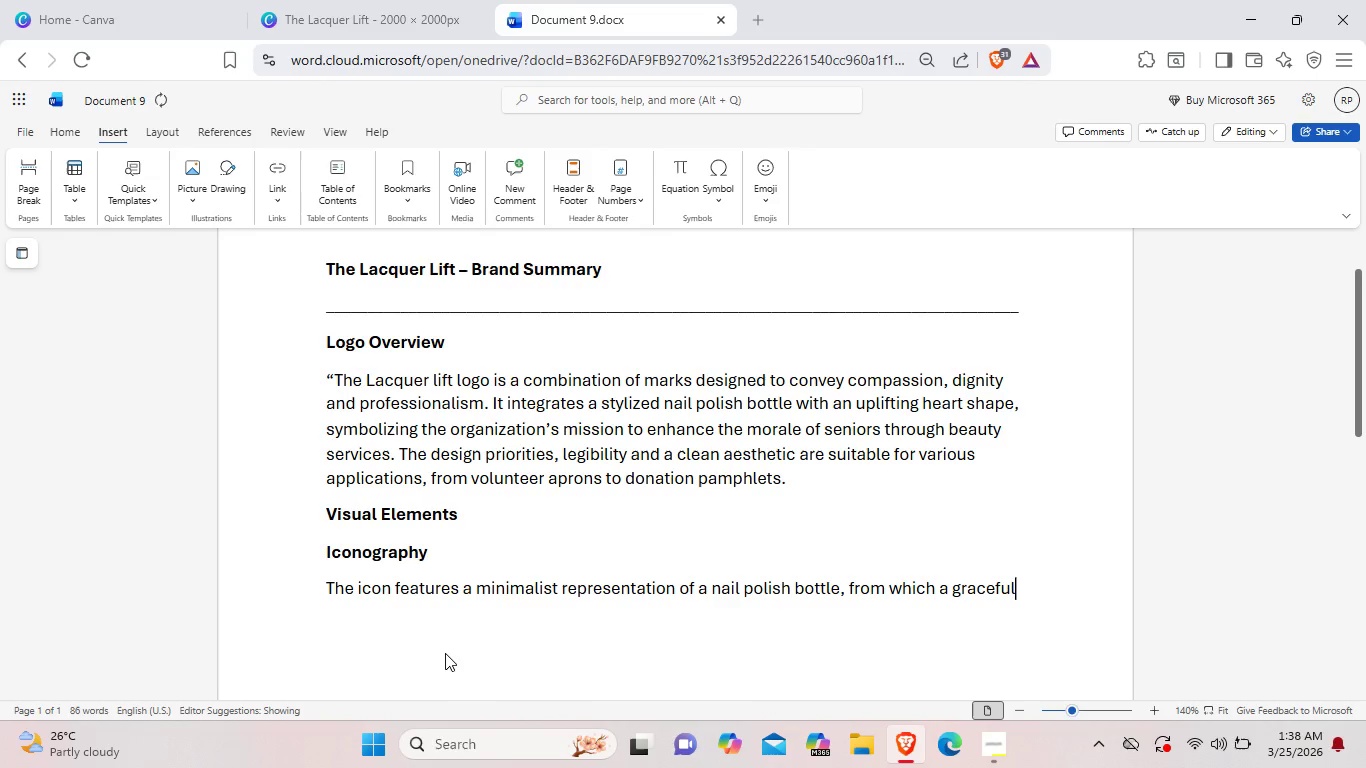 
type(, upward-curcing)
key(Backspace)
key(Backspace)
key(Backspace)
key(Backspace)
type(ving heart emergeds)
key(Backspace)
key(Backspace)
type(s. This Hear)
key(Backspace)
key(Backspace)
key(Backspace)
key(Backspace)
type(heart shape)
 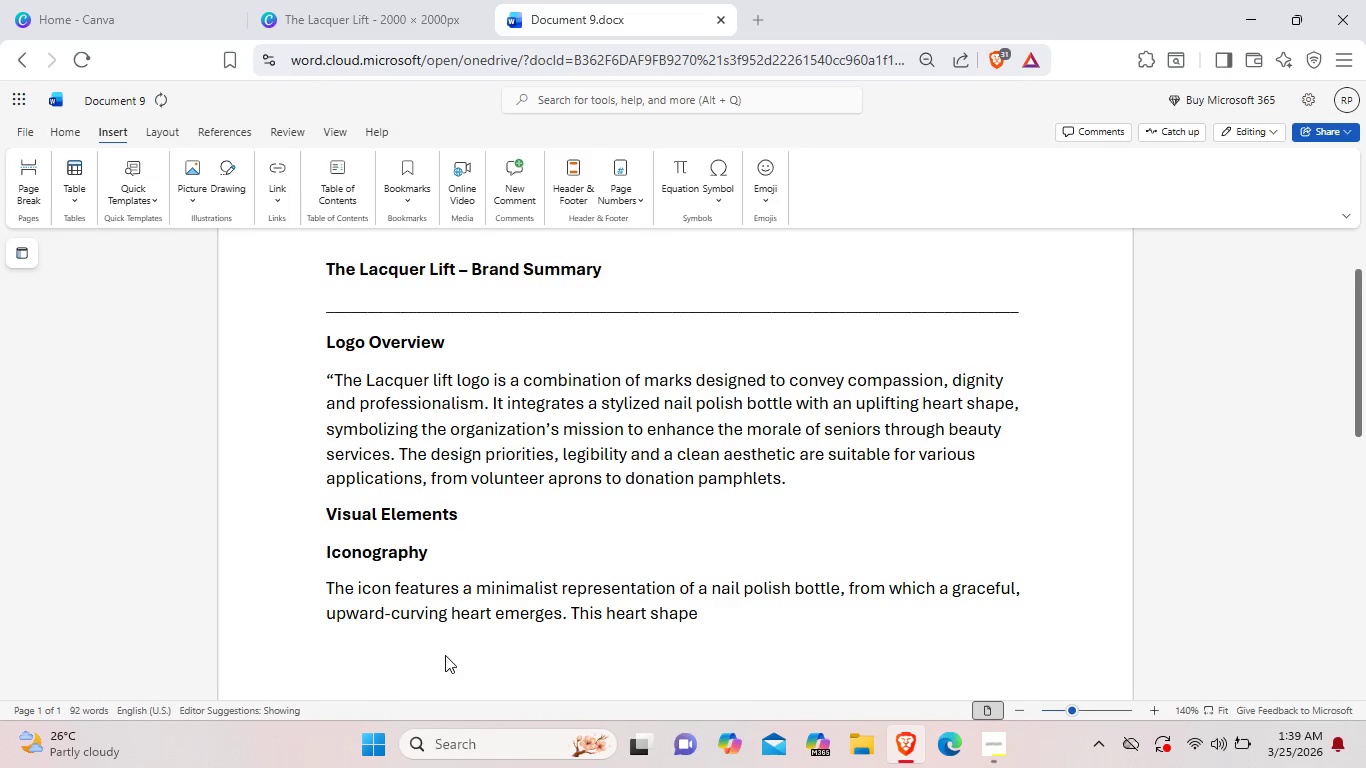 
key(Space)
 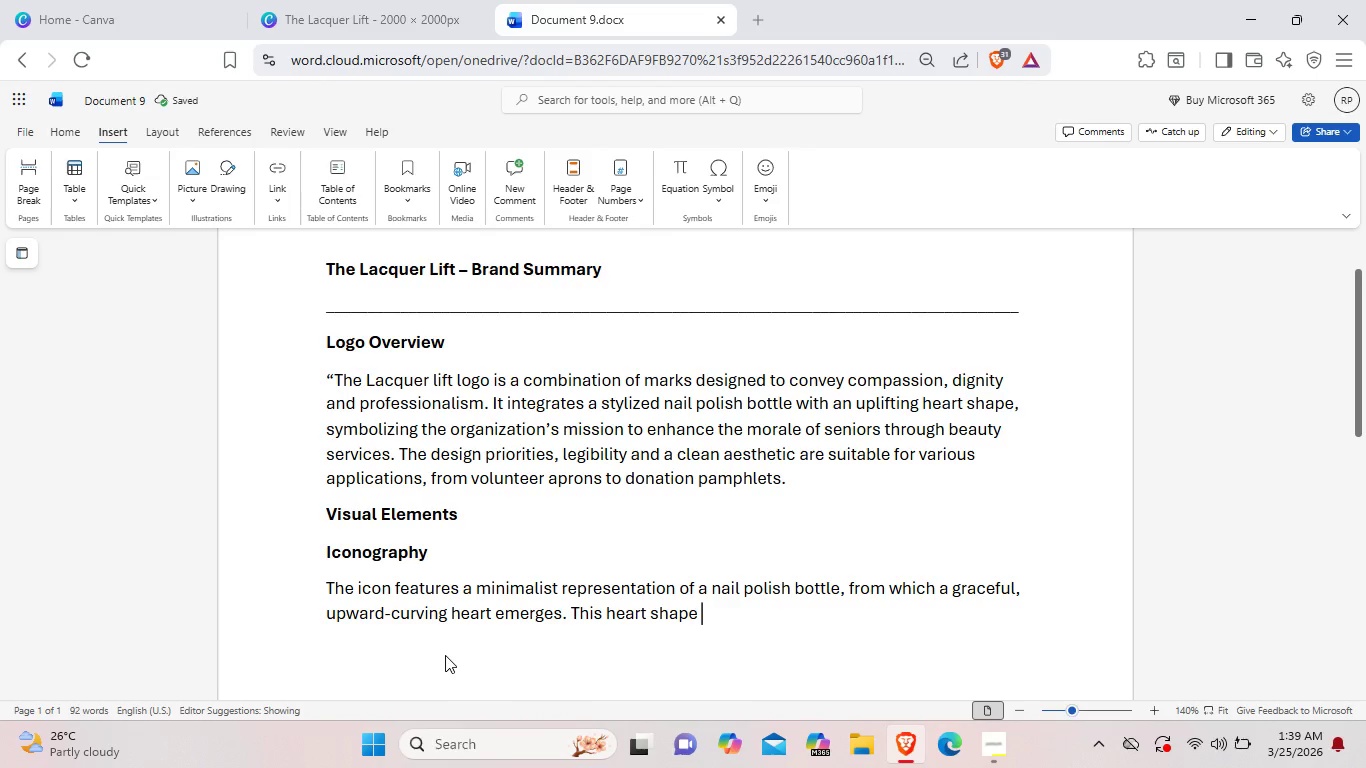 
type(subltyn)
 